 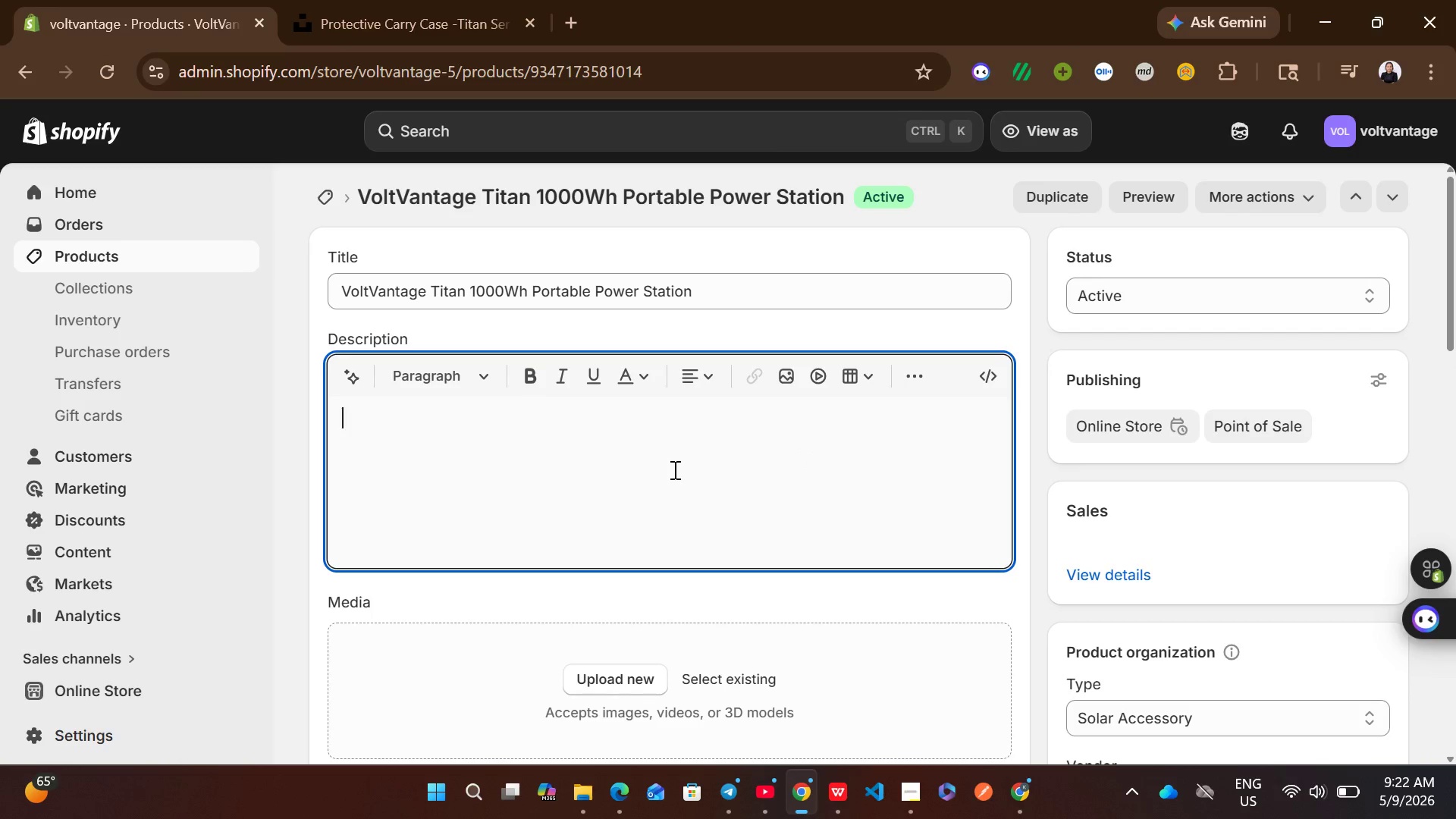 
type(Technical Specifications)
 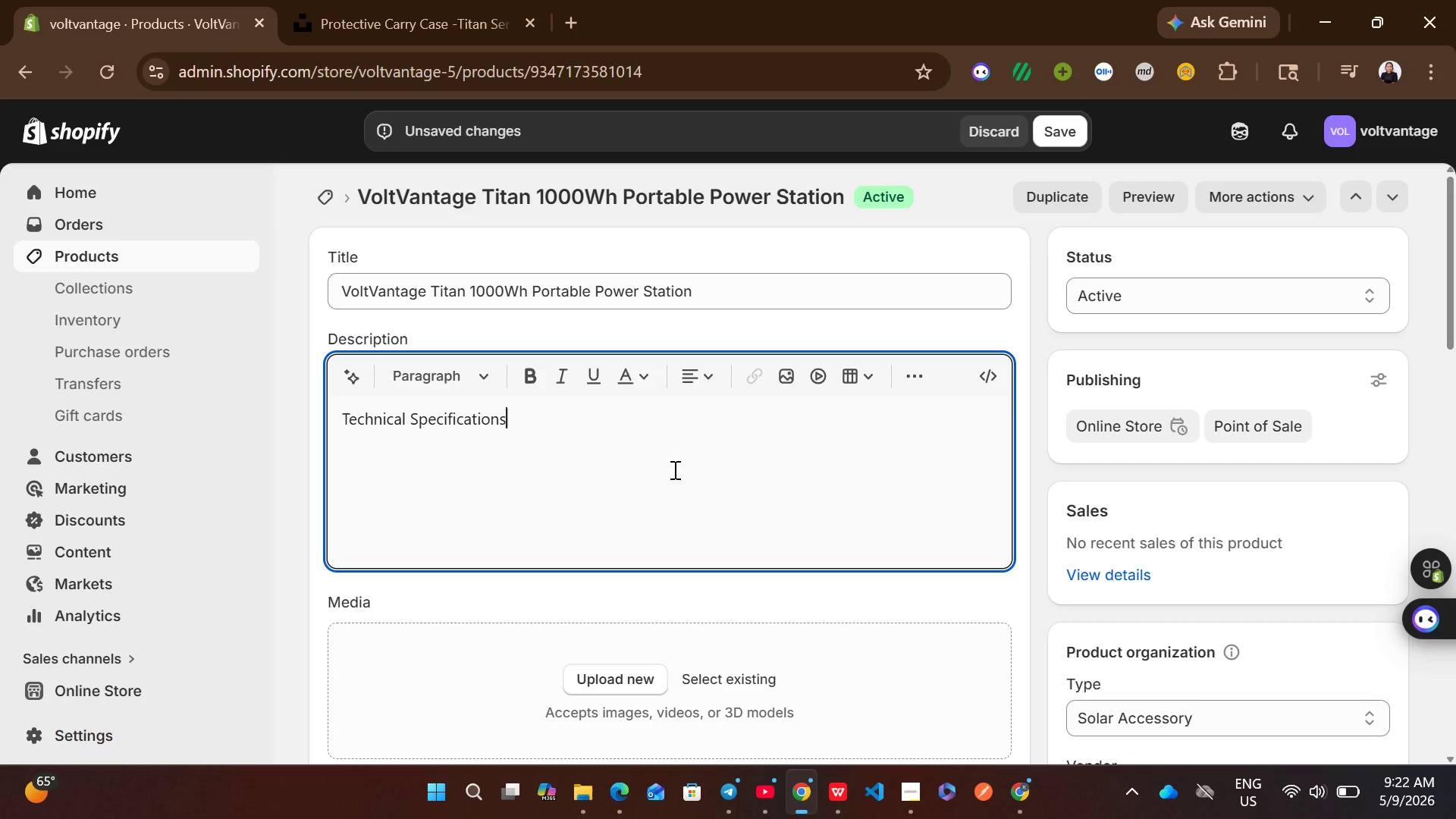 
key(Control+ControlLeft)
 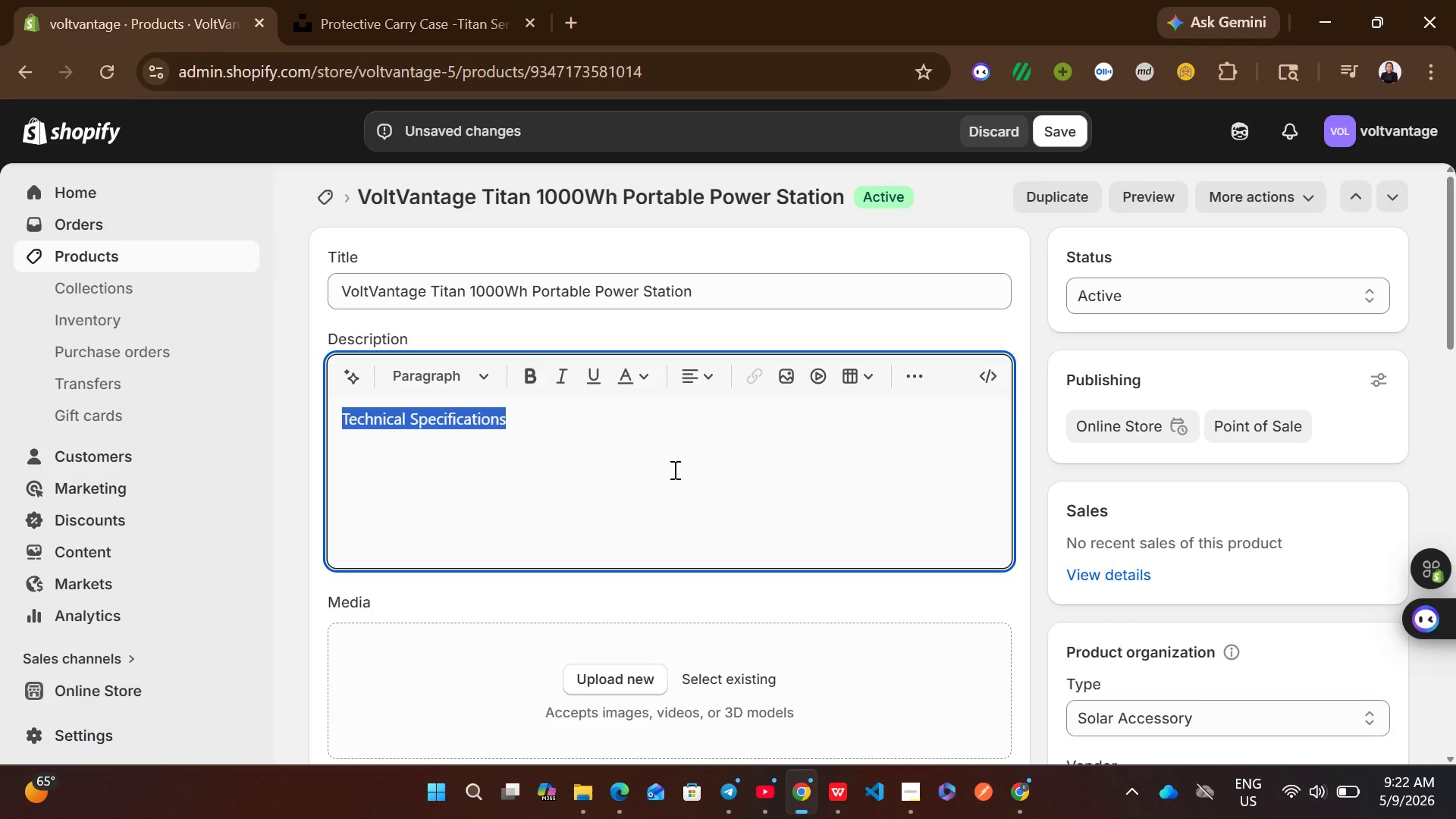 
key(Control+A)
 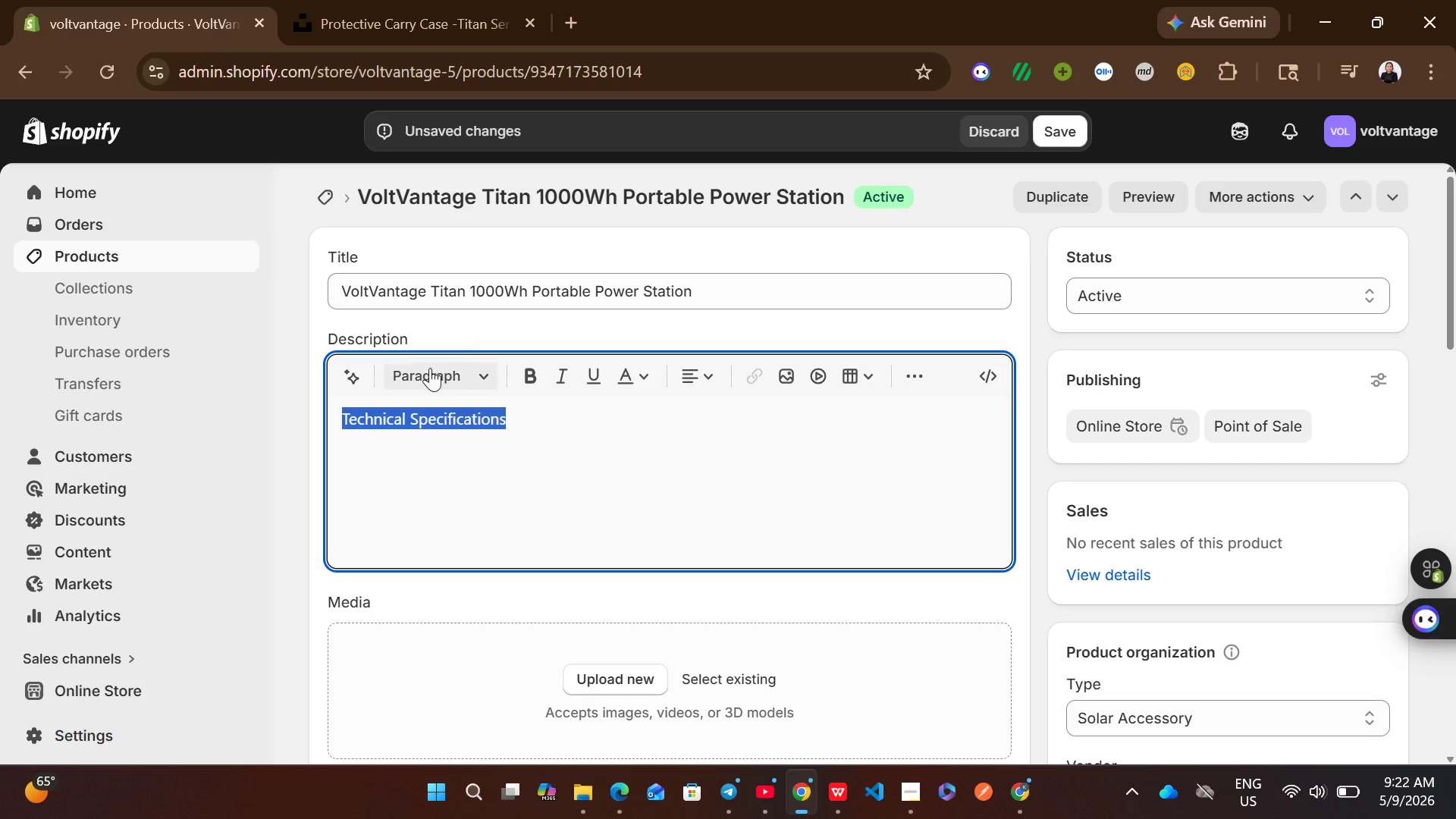 
left_click([431, 372])
 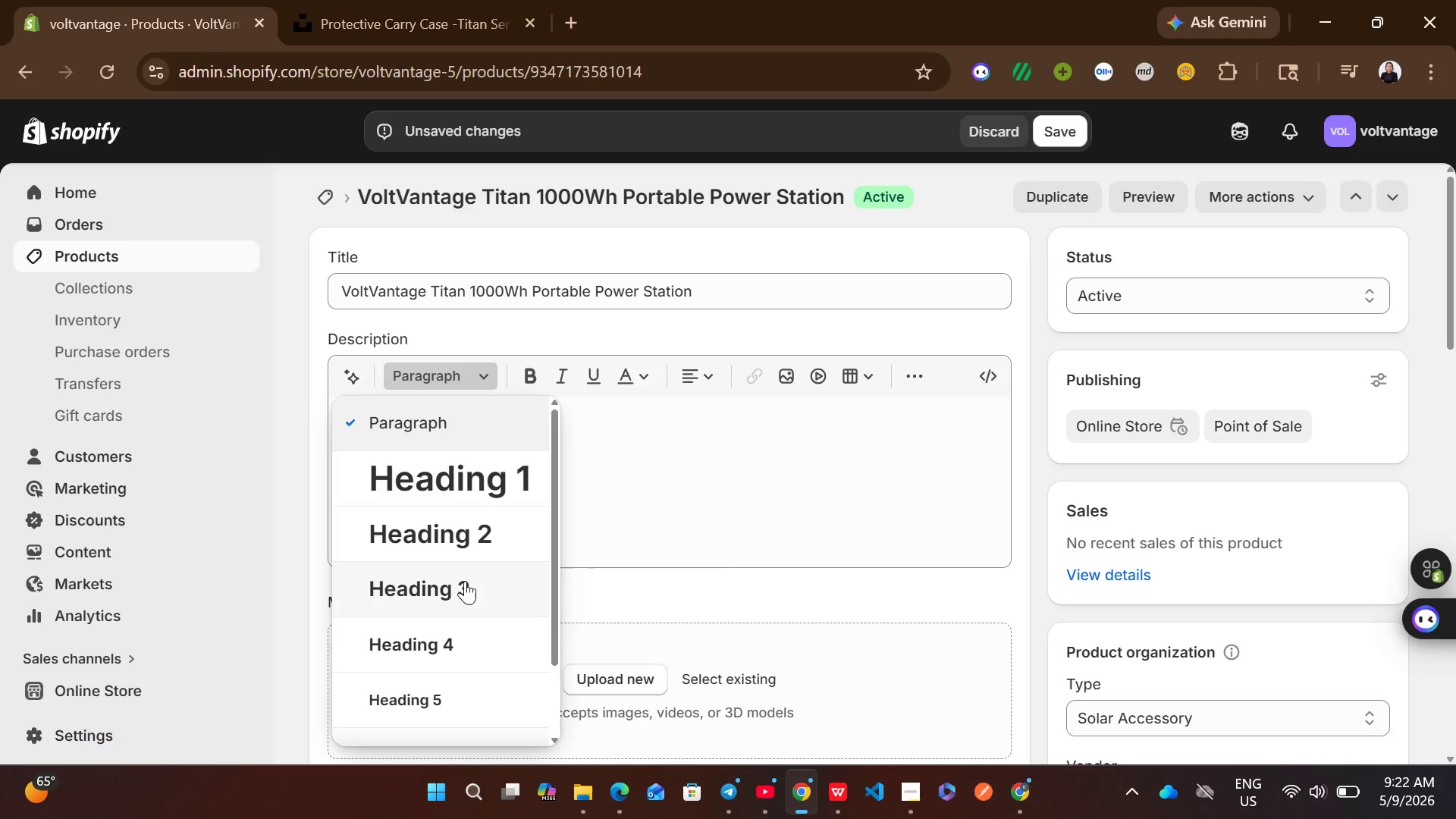 
left_click([465, 586])
 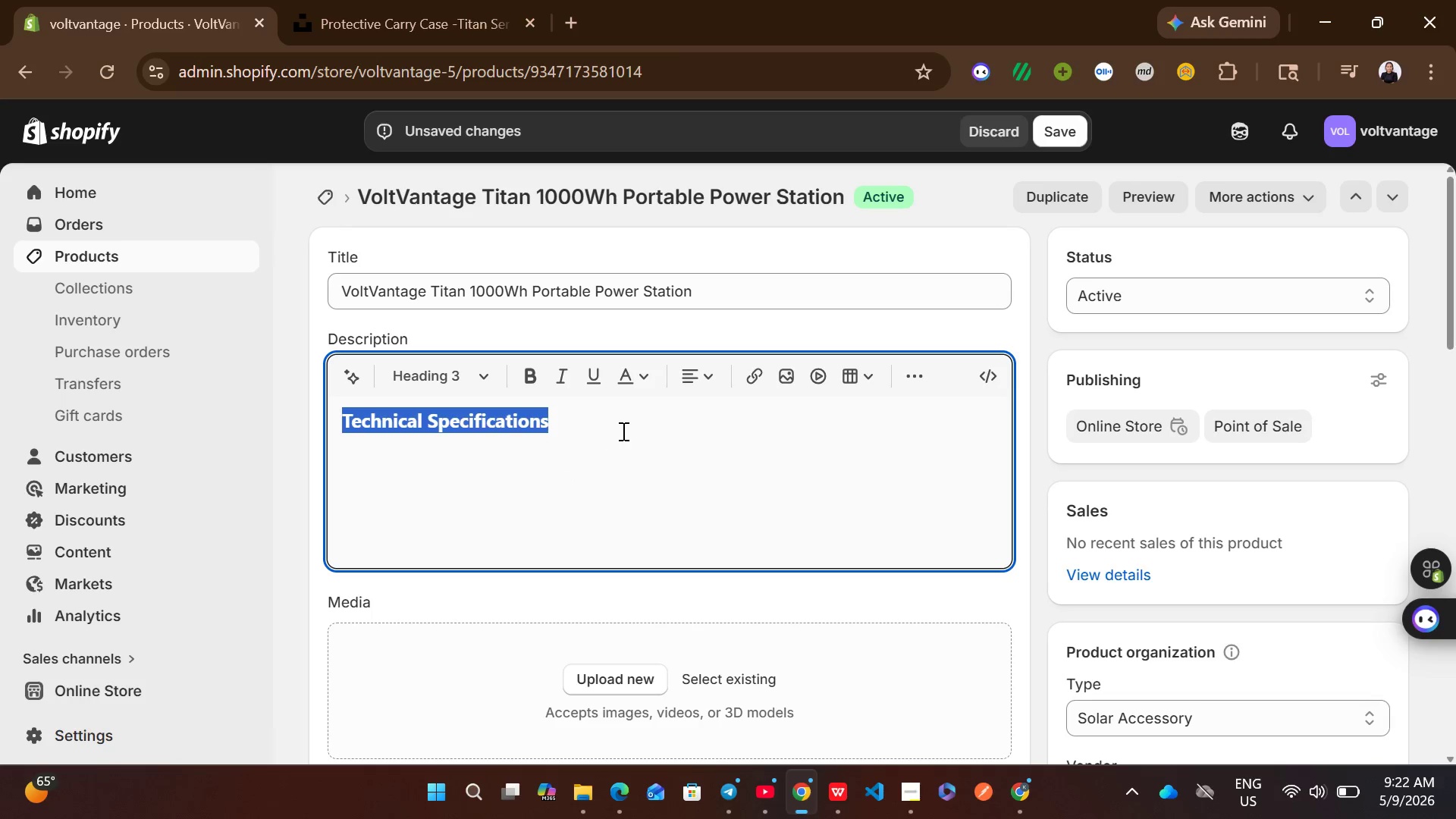 
left_click([622, 431])
 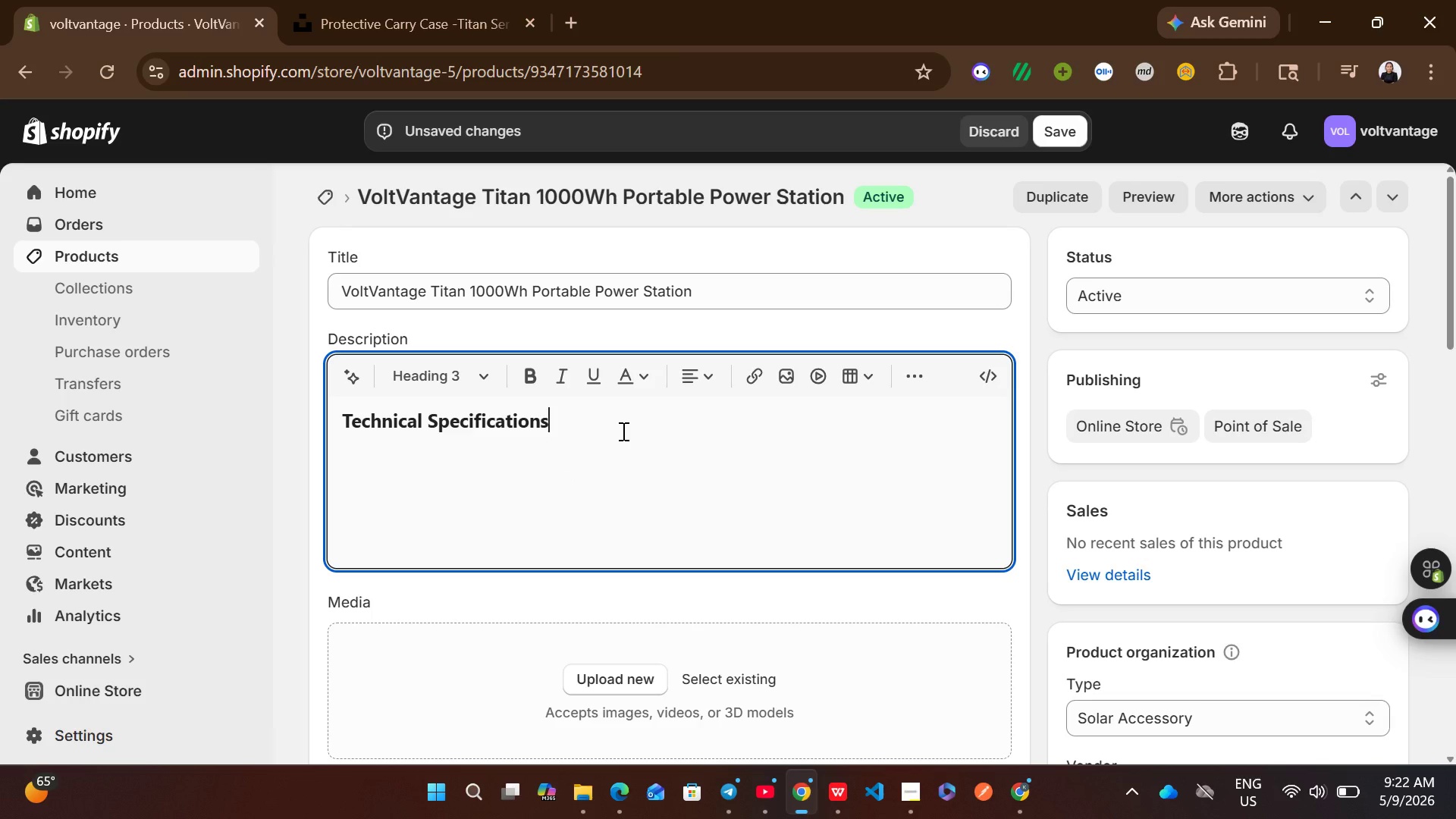 
key(Enter)
 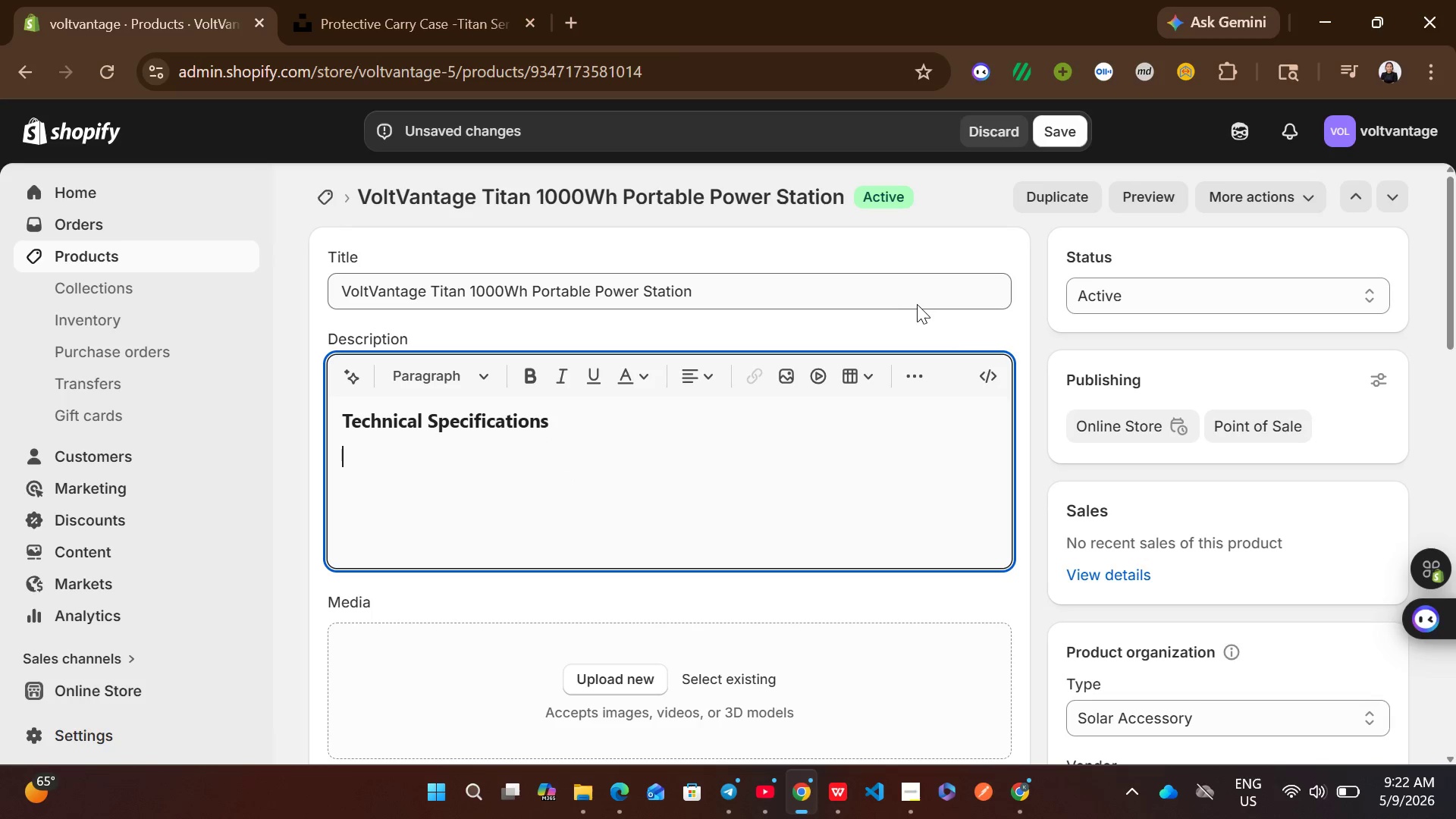 
left_click([920, 371])
 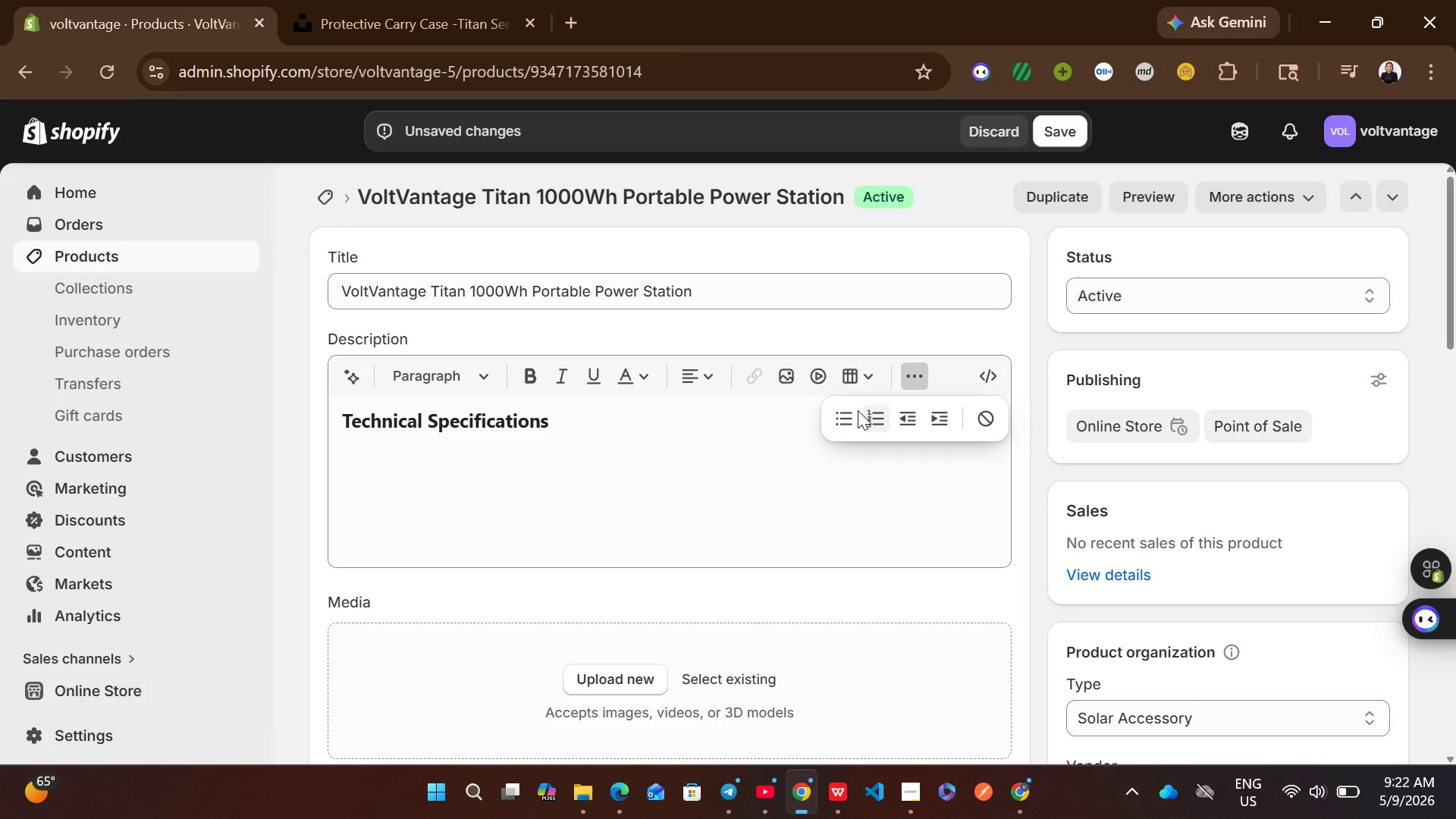 
left_click([855, 411])
 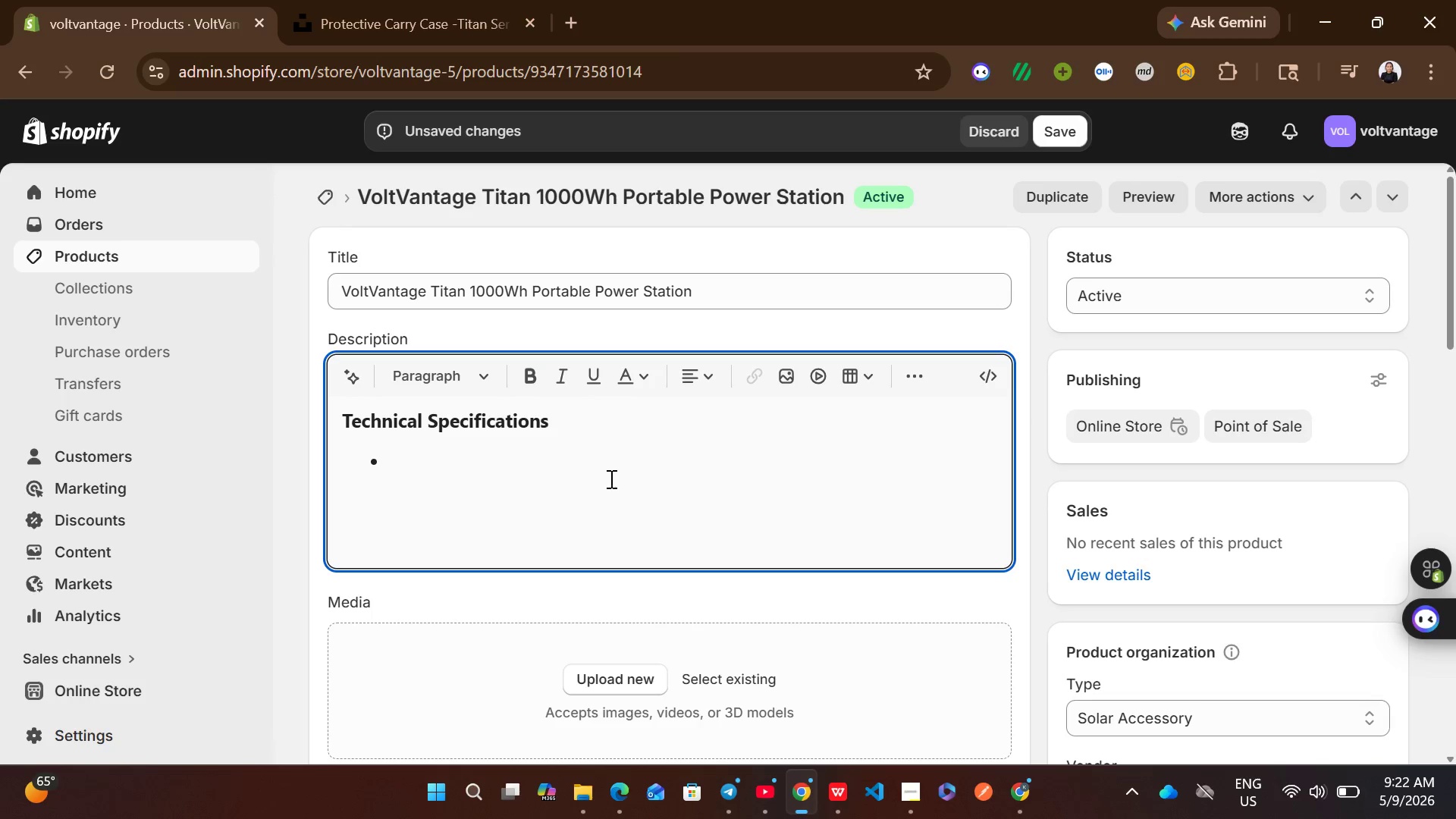 
type(Wattage: 153W)
 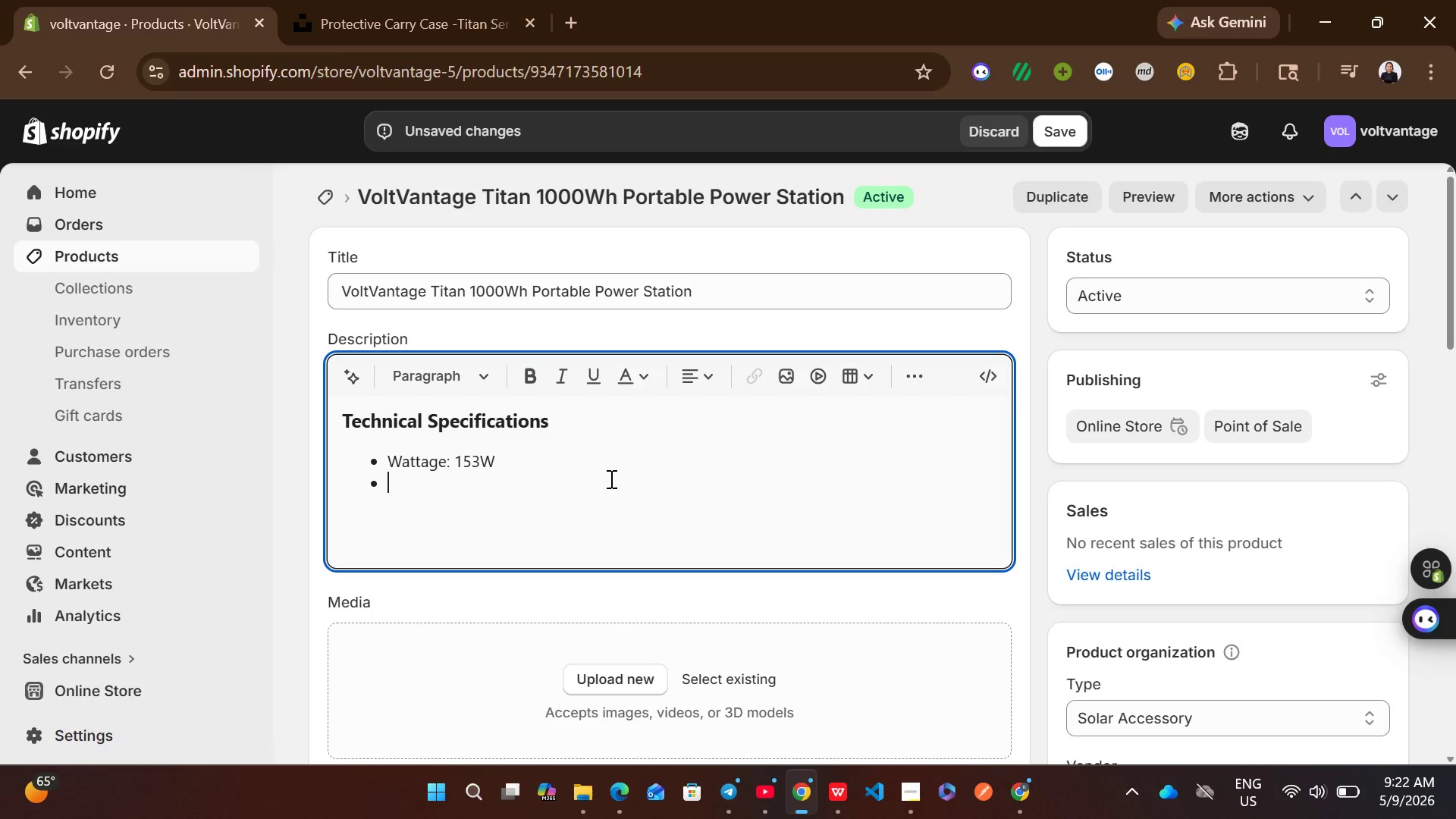 
 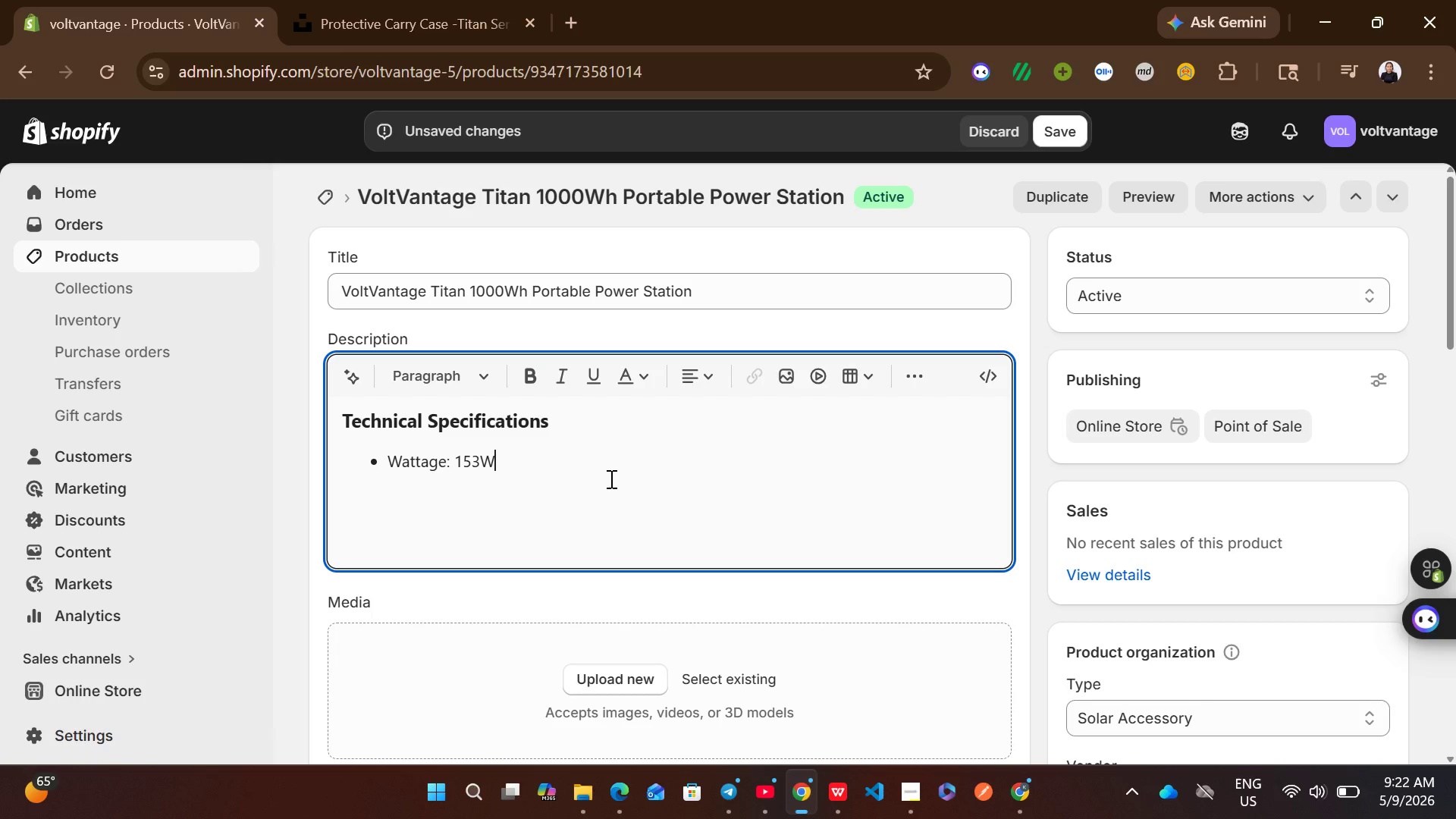 
key(Enter)
 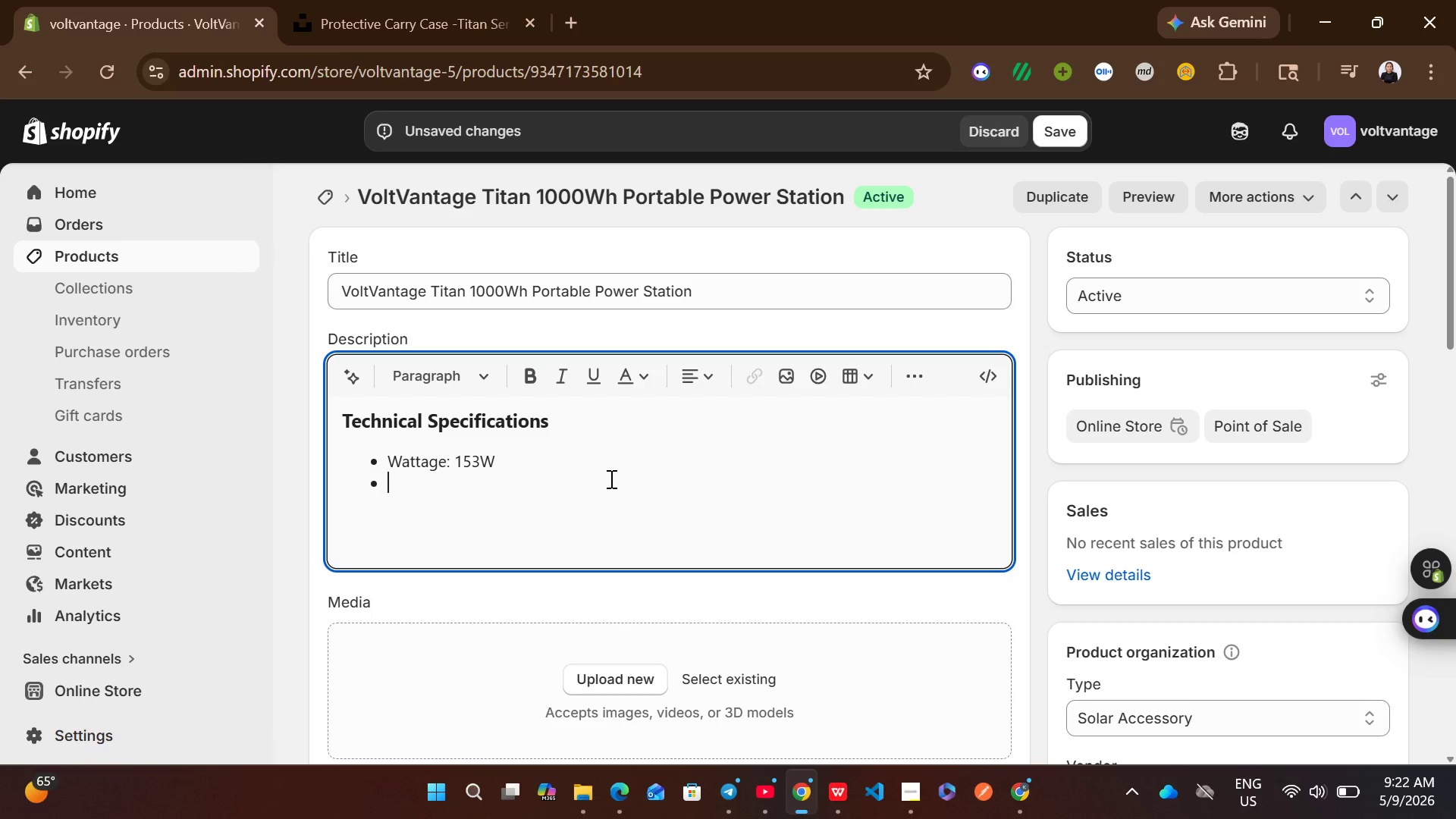 
type(Vol)
key(Backspace)
type(ltage: 24V)
 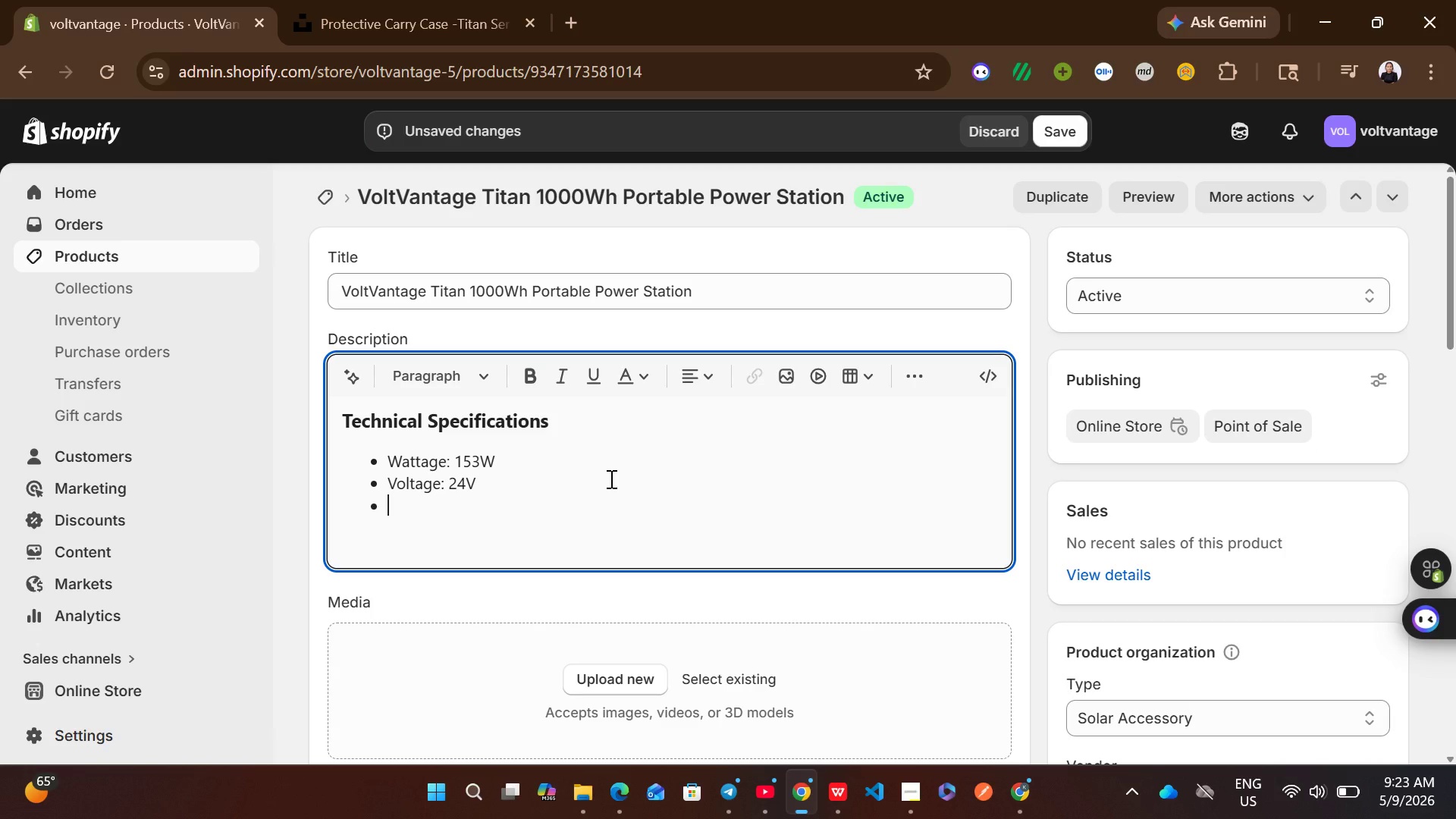 
 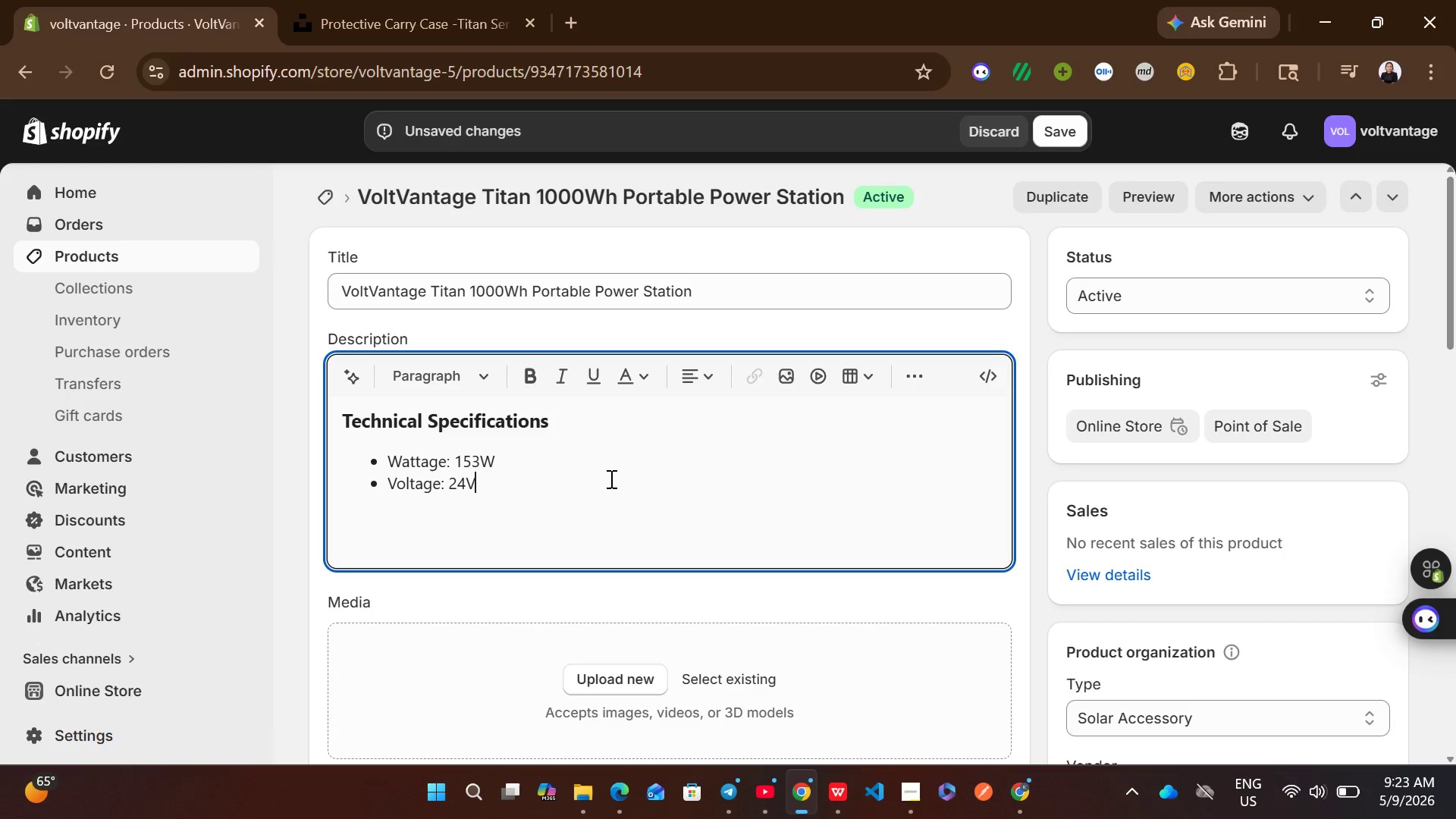 
key(Enter)
 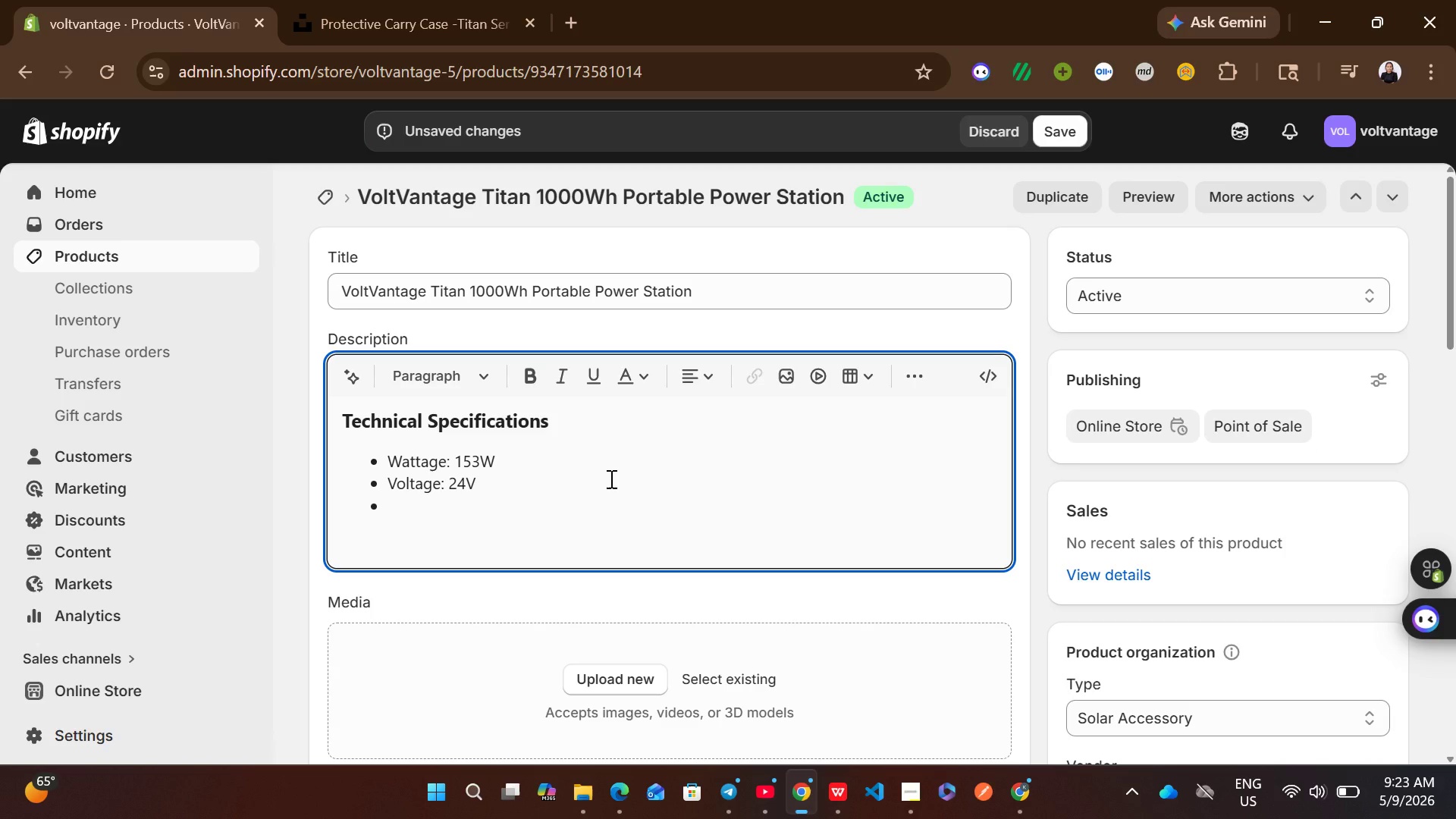 
type(Specs: 153W / 24V)
 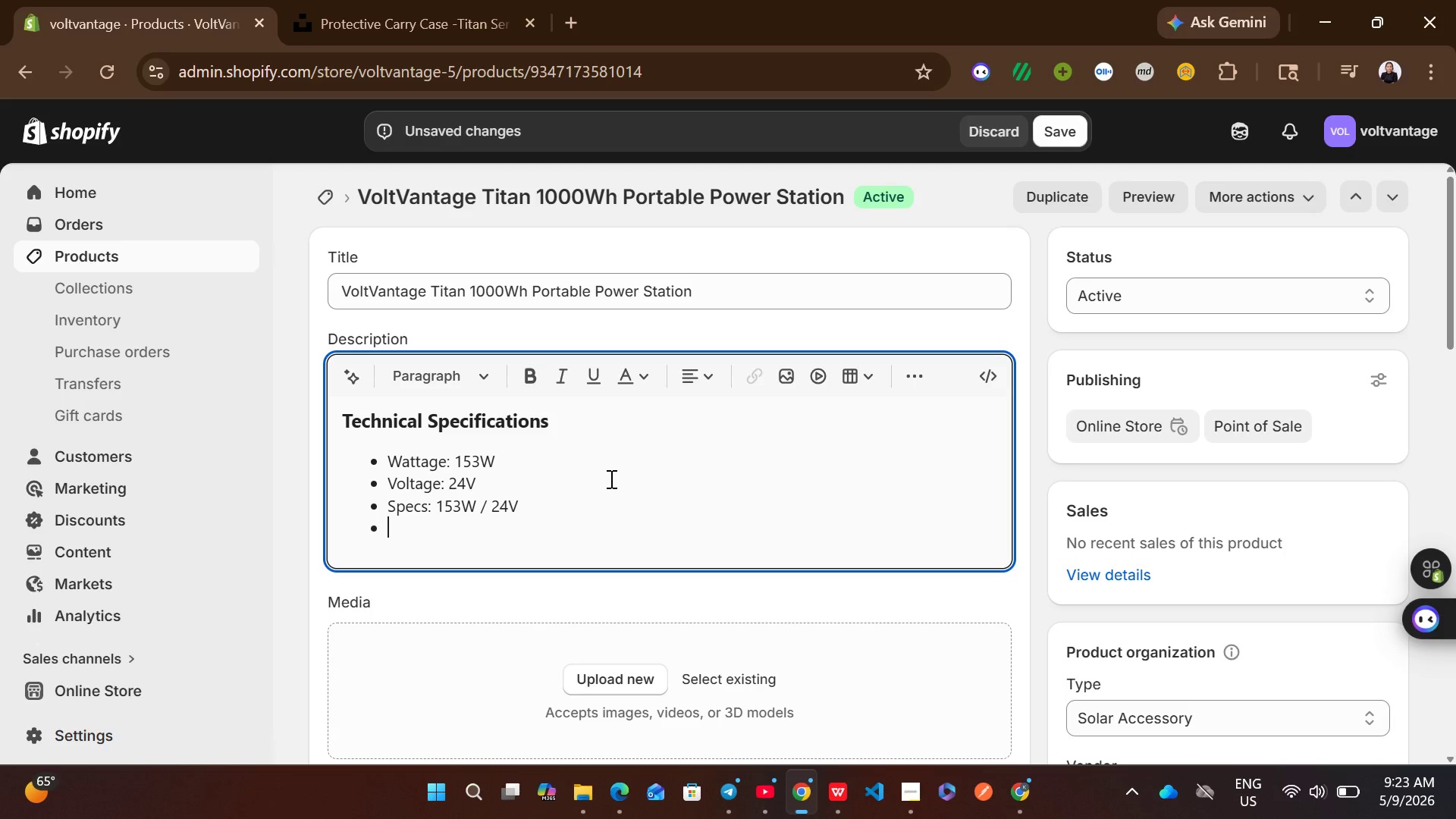 
 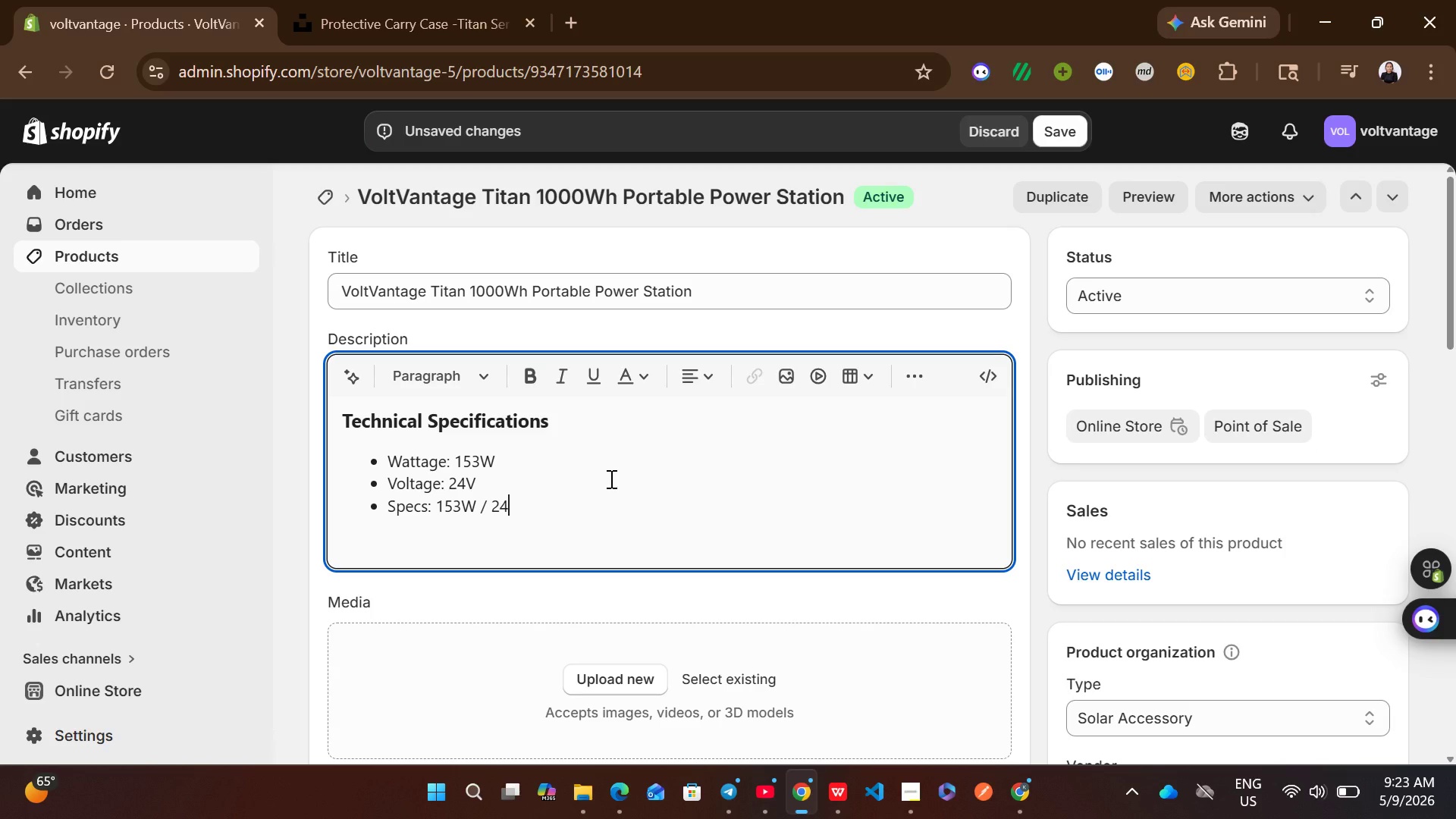 
key(Enter)
 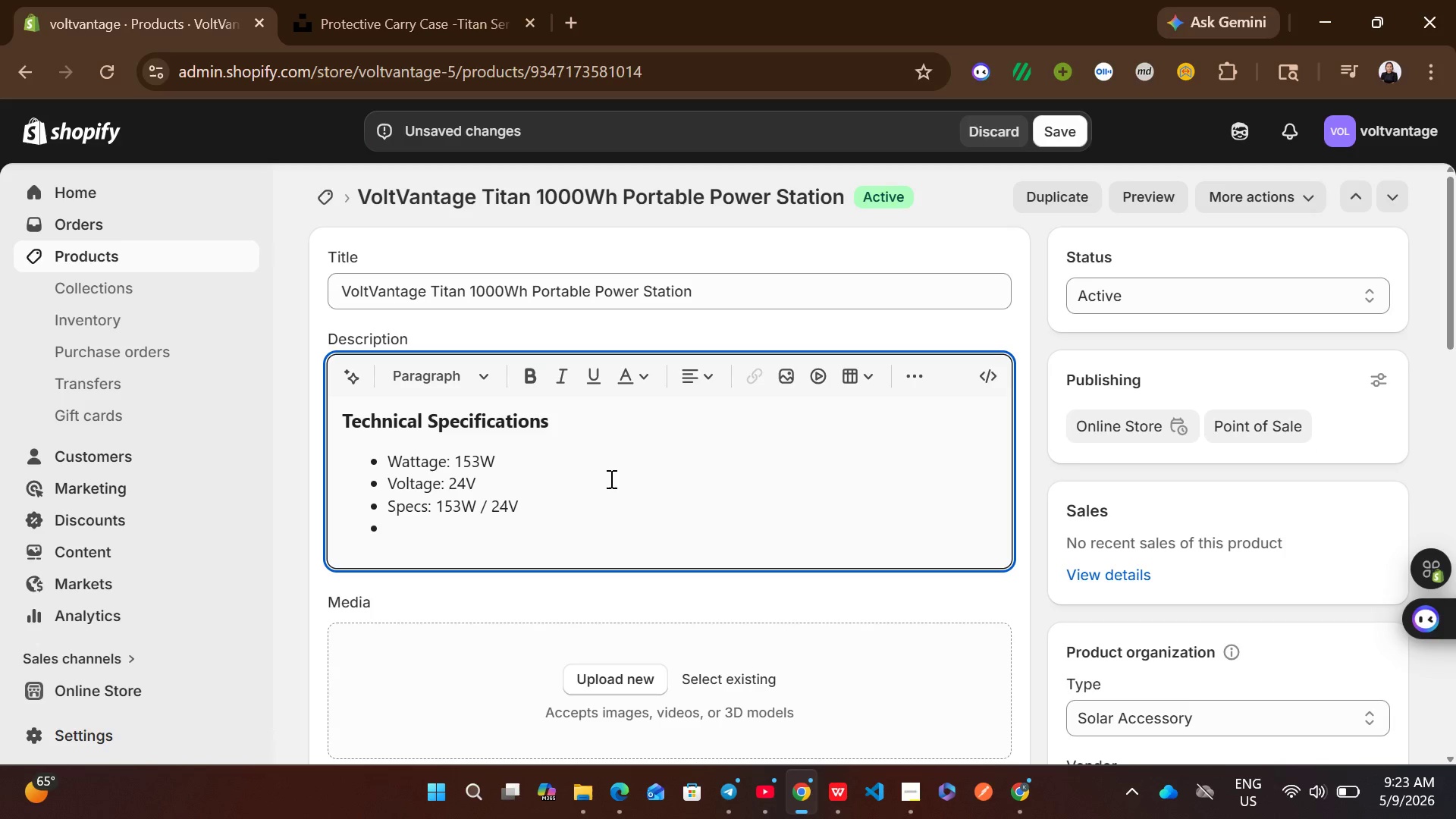 
type(Weather Rating: 153W )
key(Backspace)
key(Backspace)
key(Backspace)
key(Backspace)
key(Backspace)
type(IP68)
 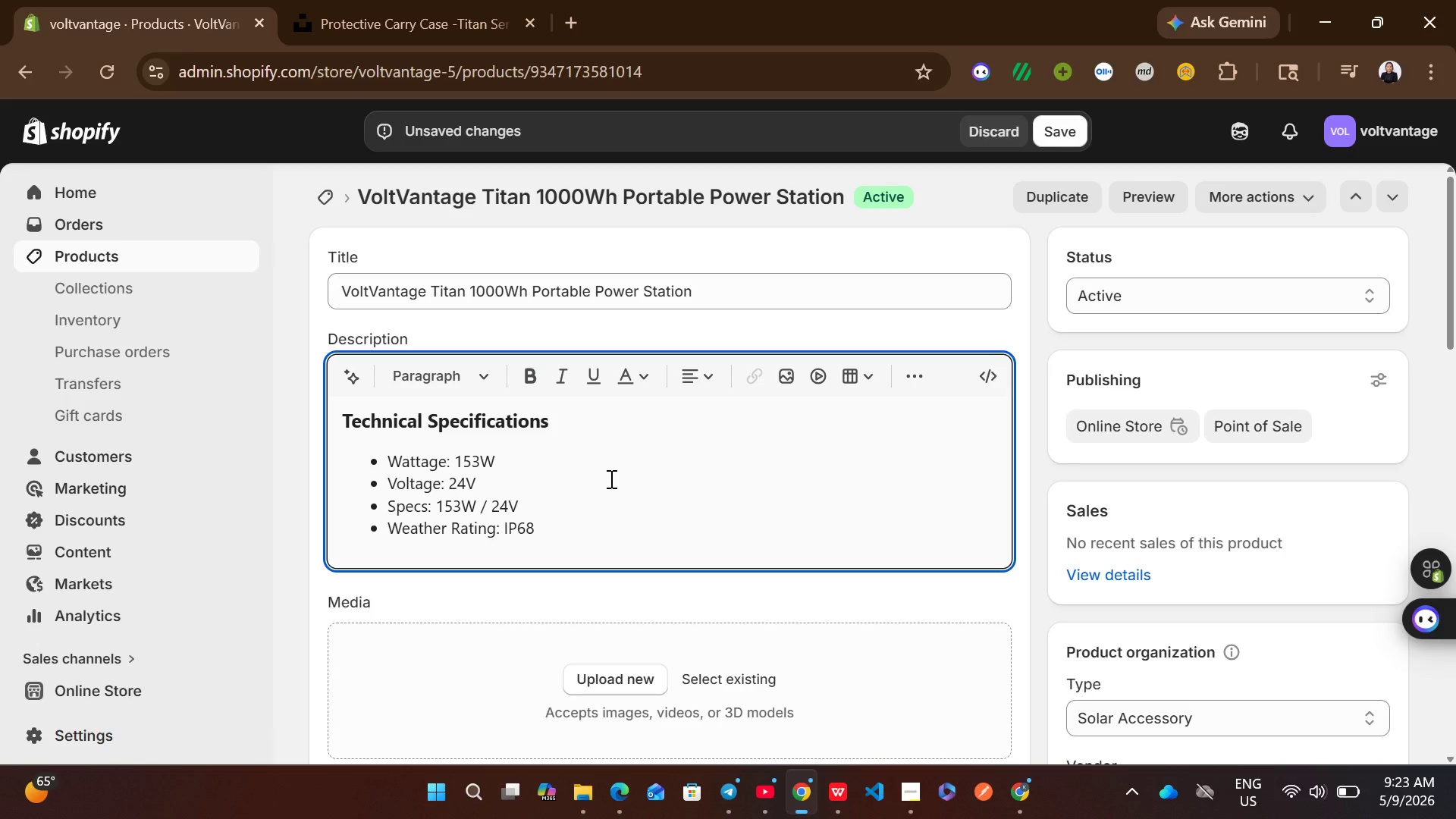 
key(Enter)
 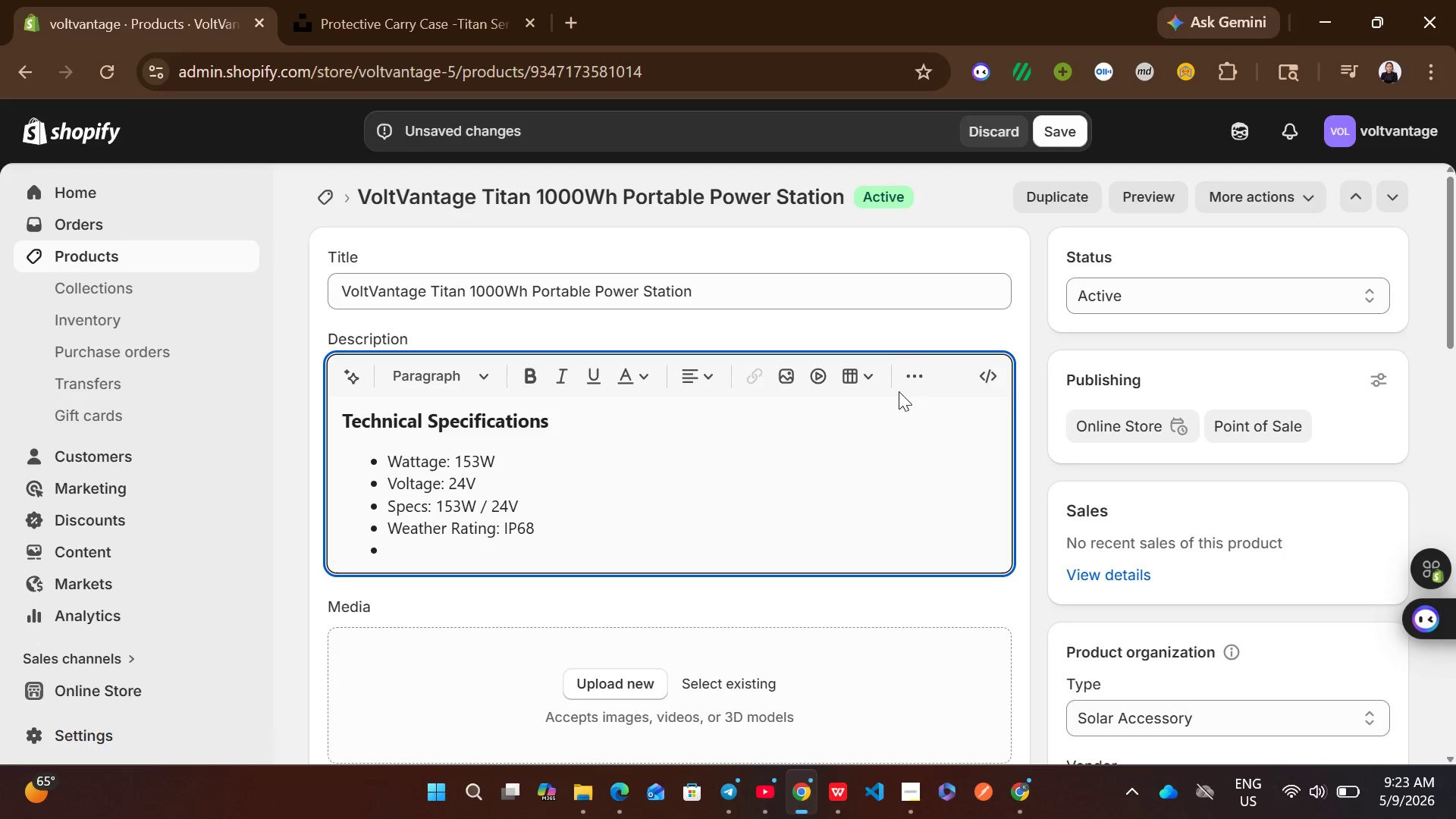 
left_click([918, 381])
 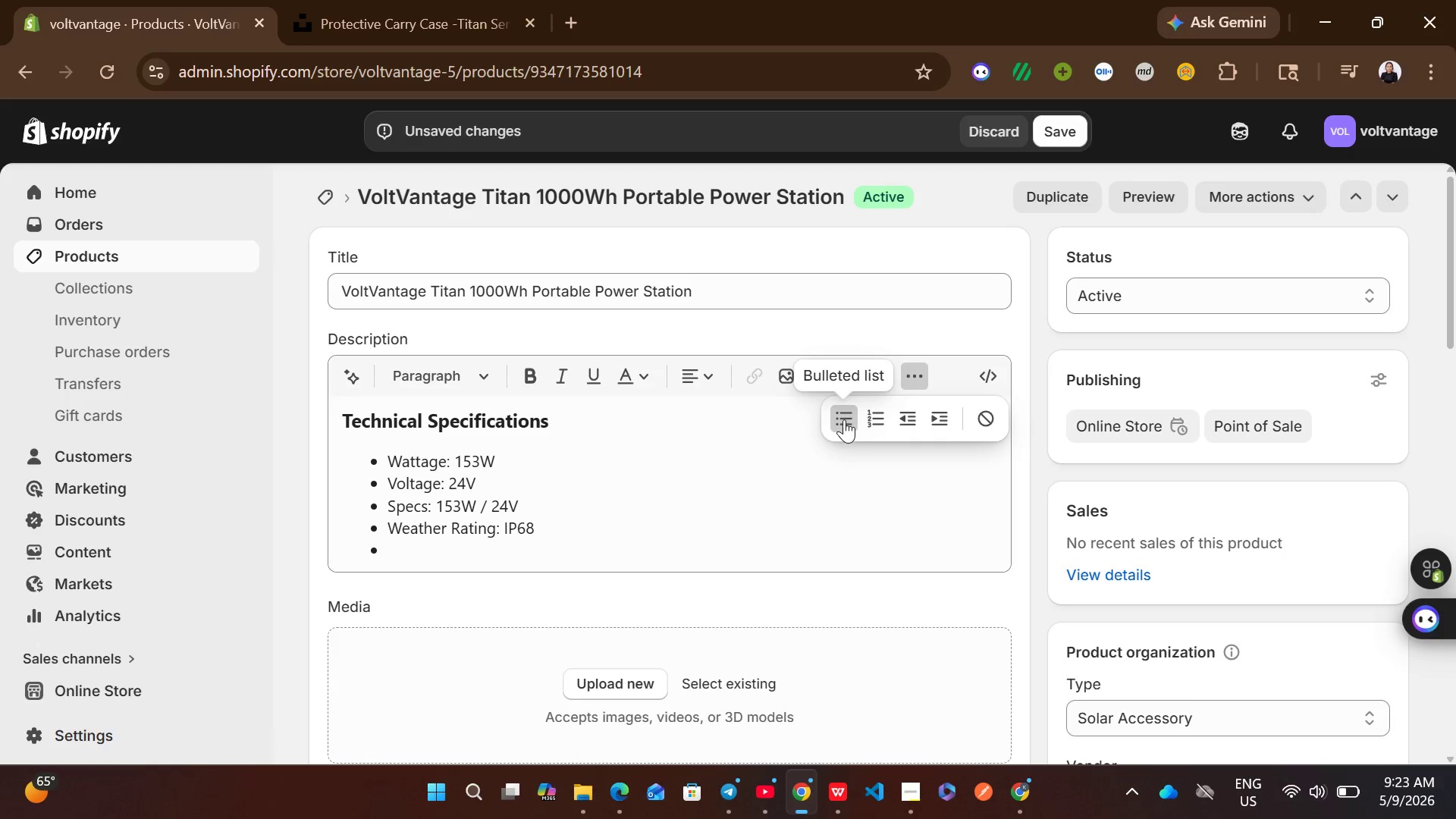 
left_click([844, 419])
 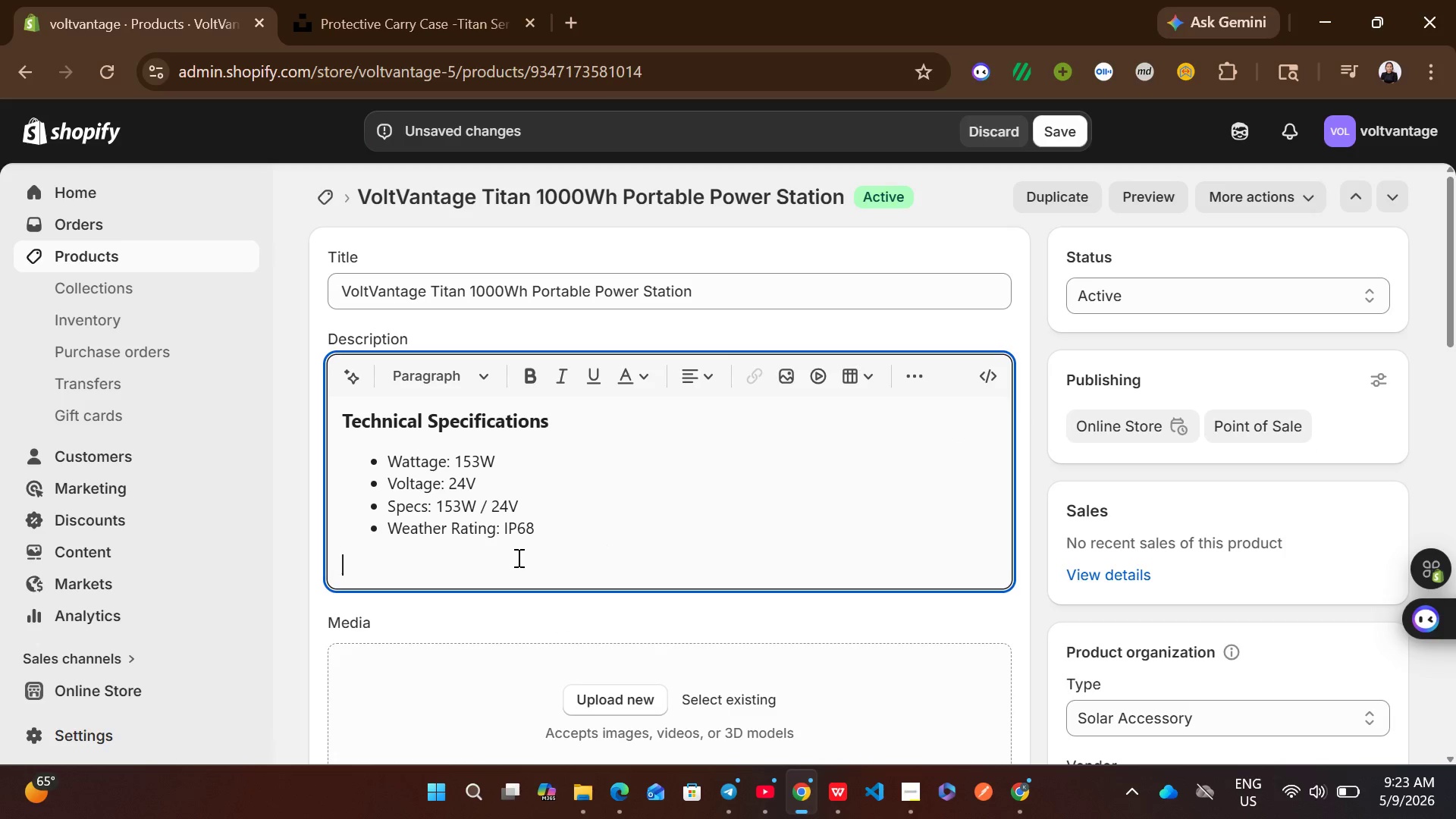 
type(Ideal for off-grid enthusiasts )
 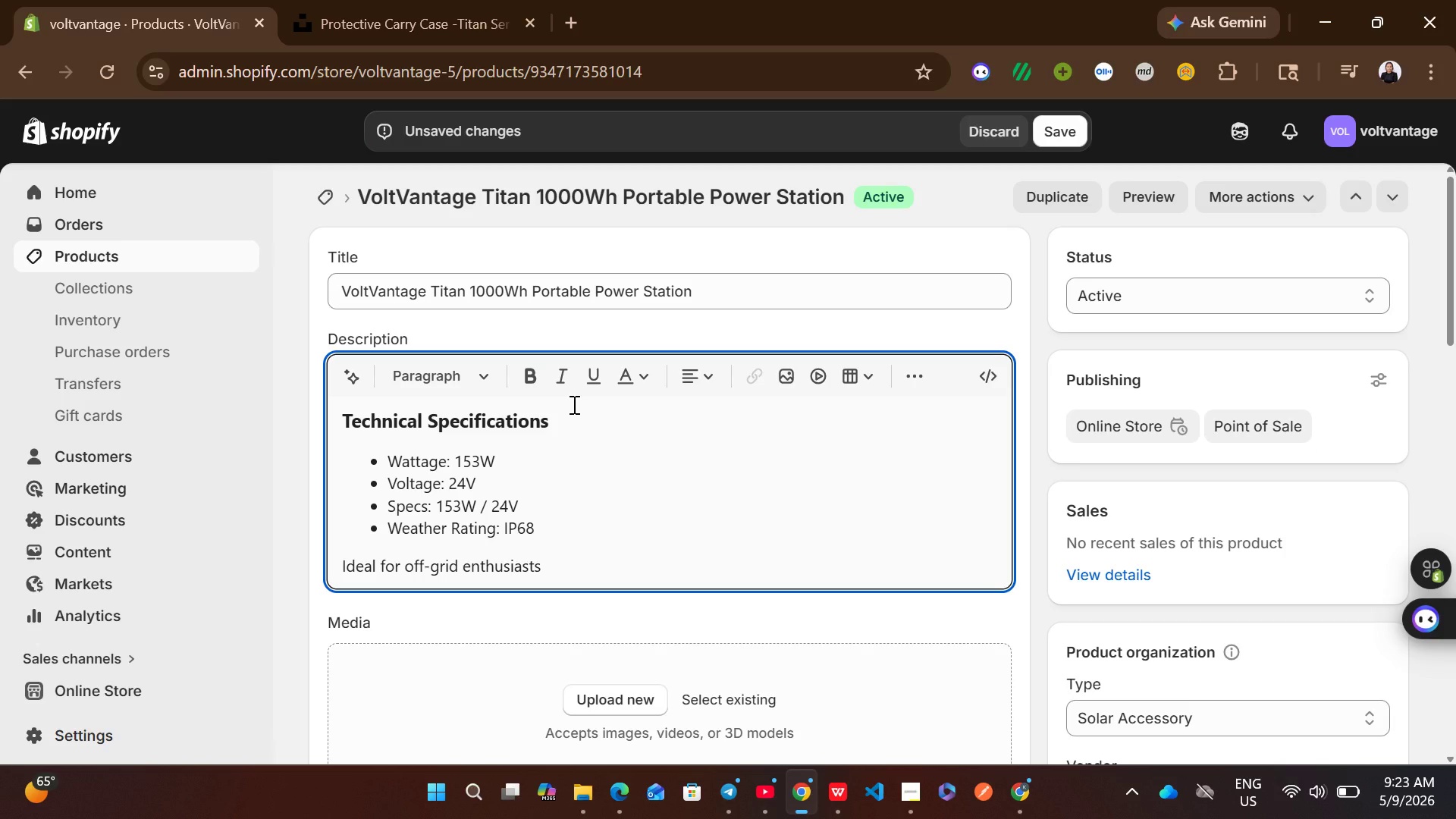 
type(and emergency backup power.)
 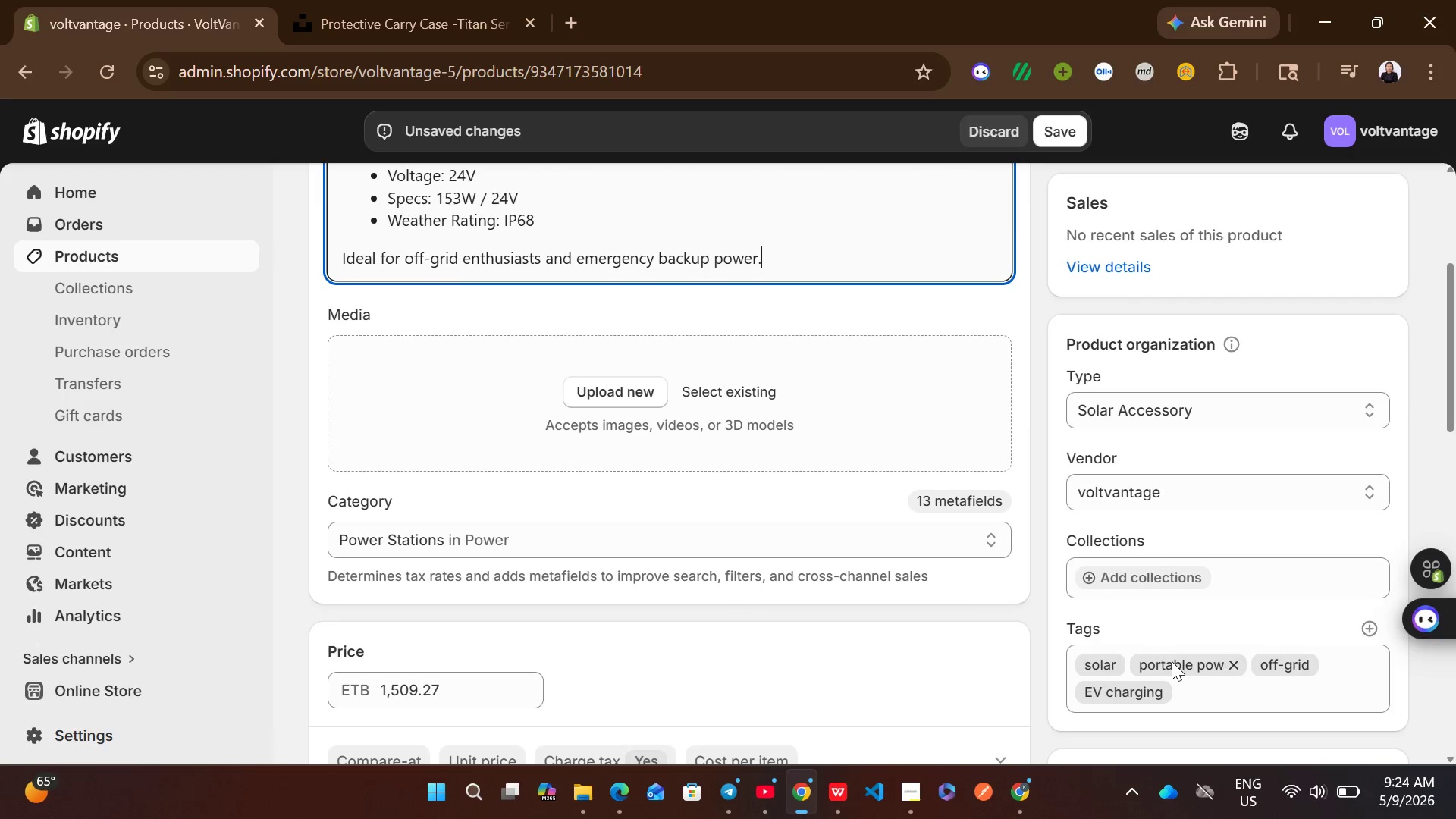 
mouse_move([642, 495])
 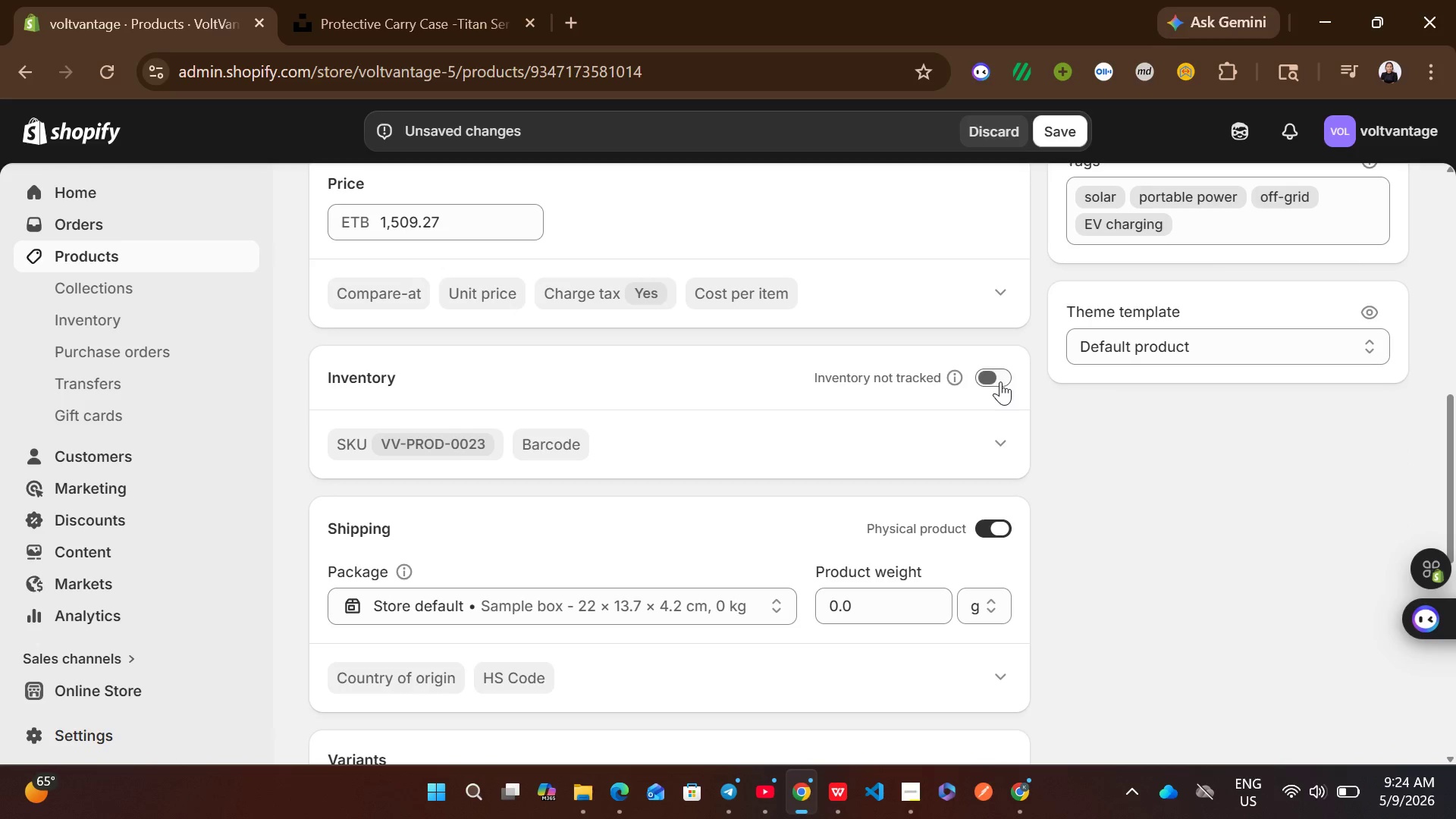 
left_click([1000, 381])
 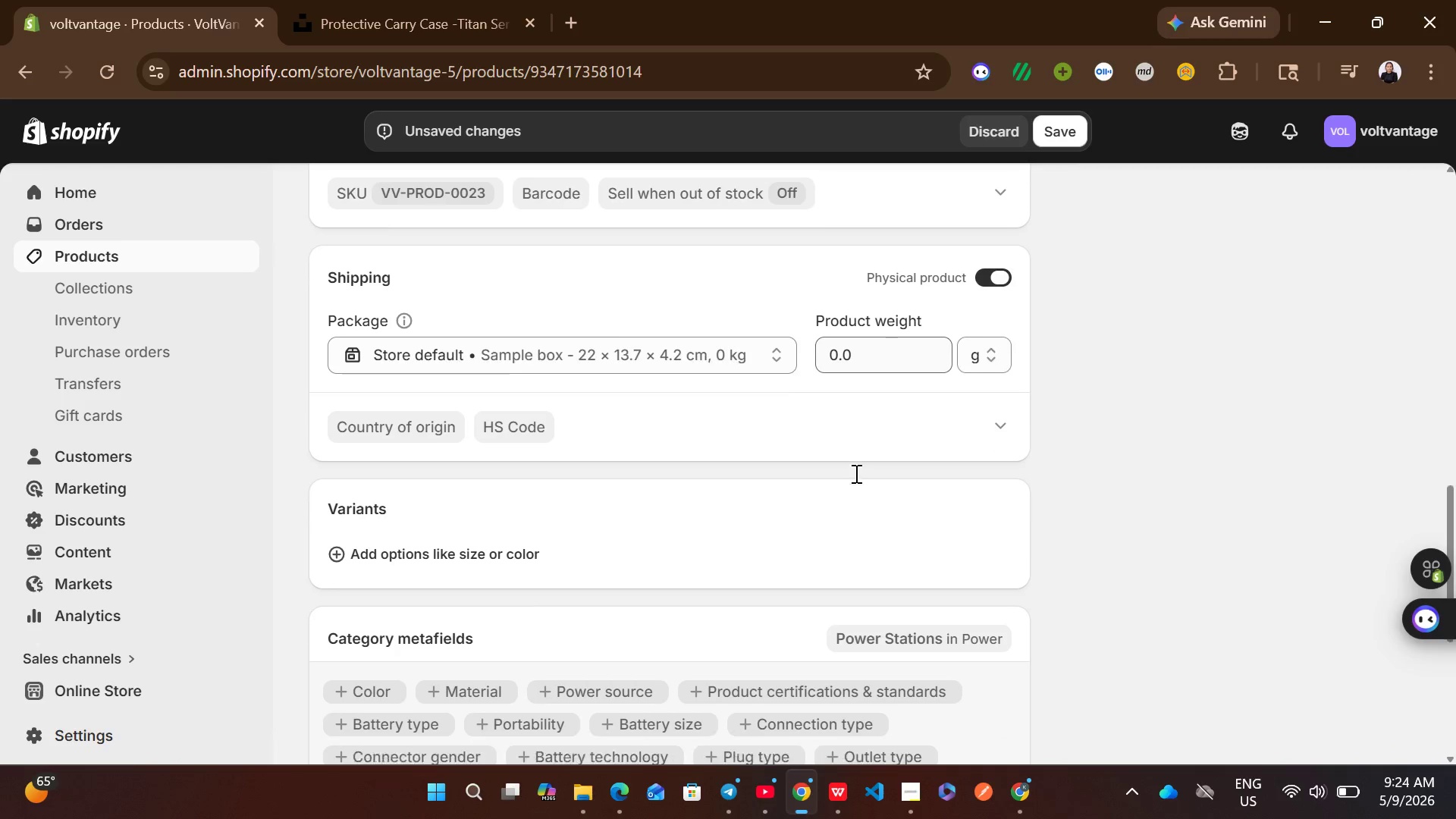 
left_click([883, 354])
 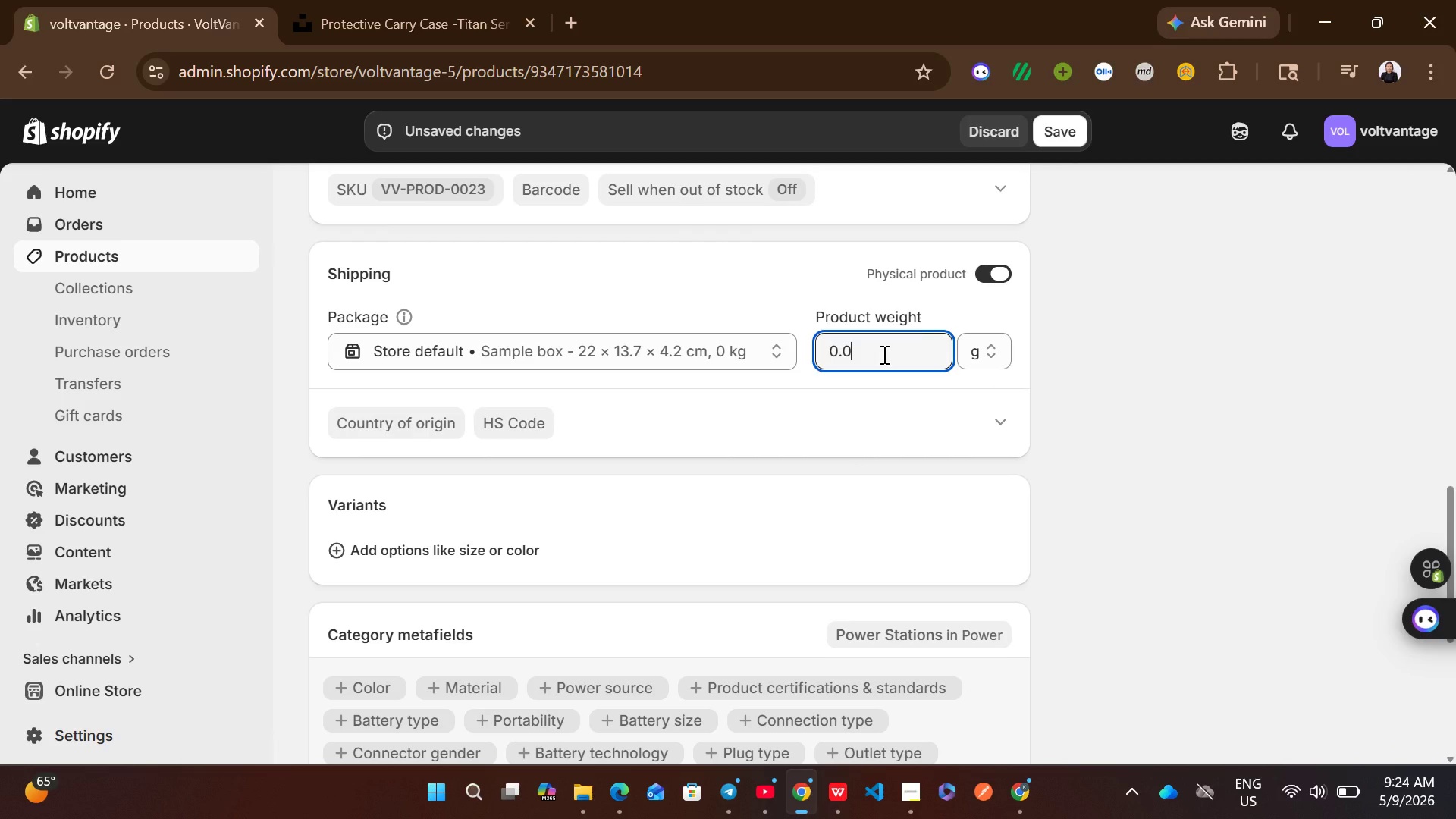 
key(Control+ControlLeft)
 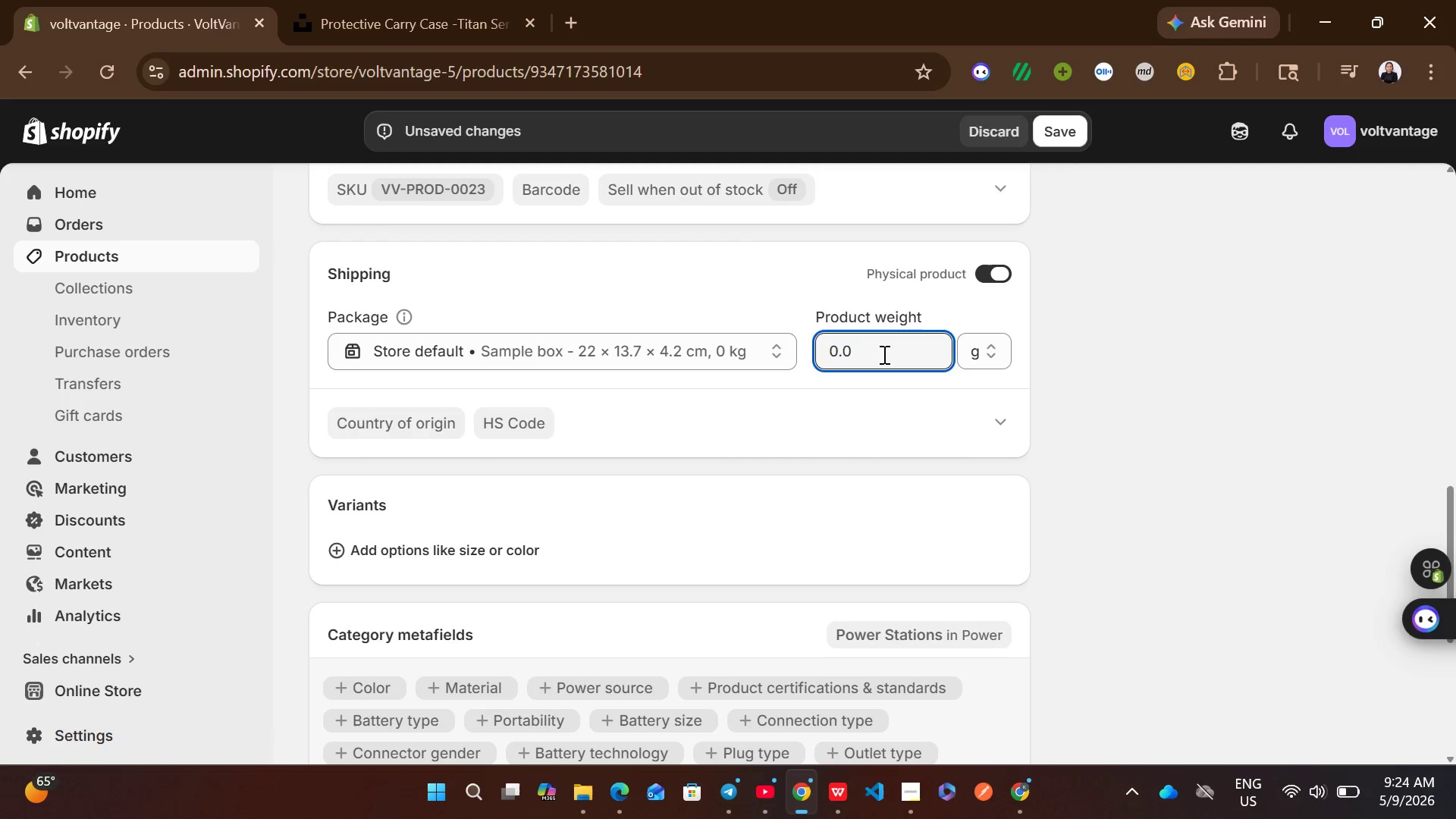 
key(Control+A)
 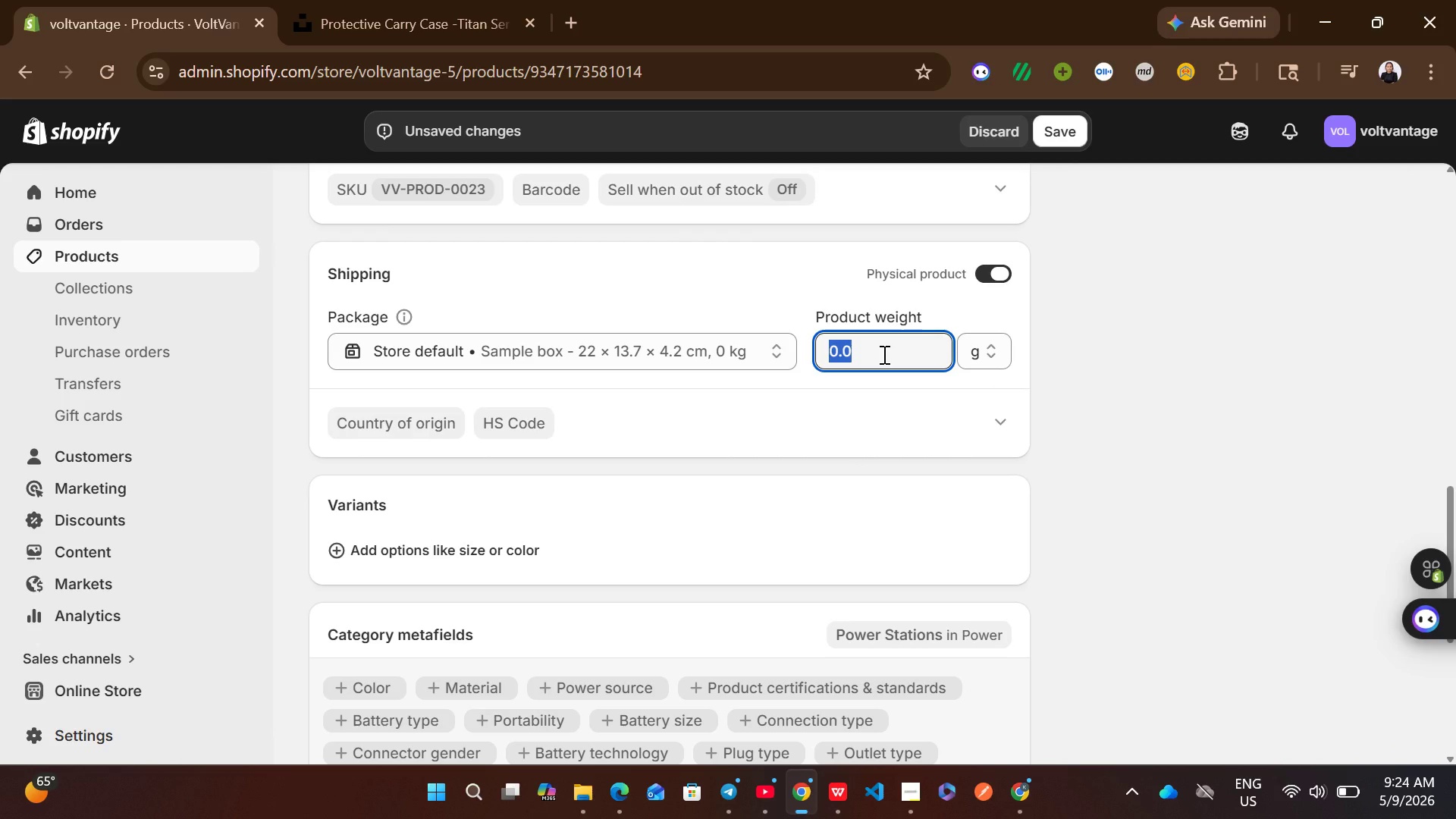 
wait(6.61)
 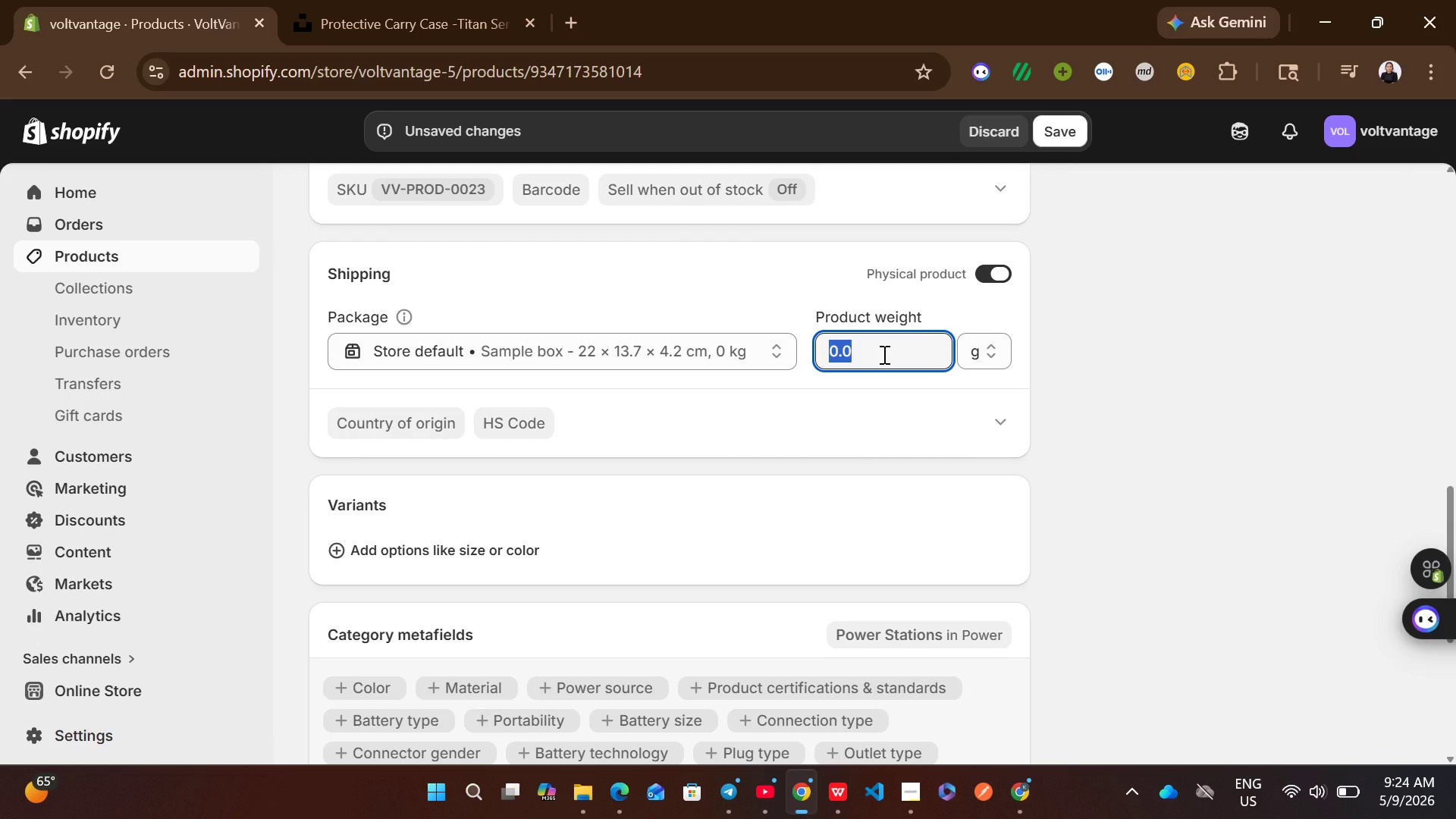 
type(22400)
 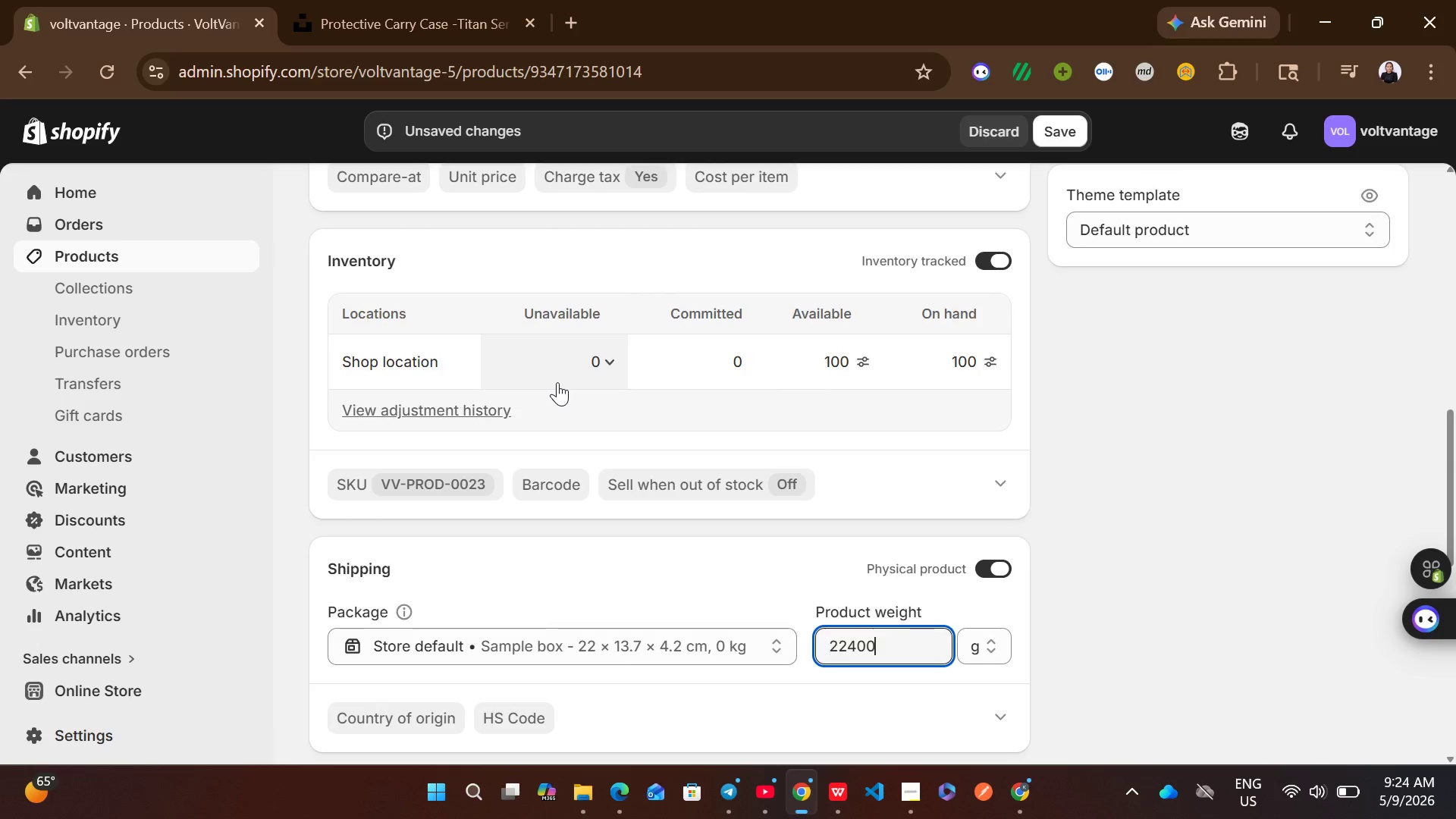 
wait(5.84)
 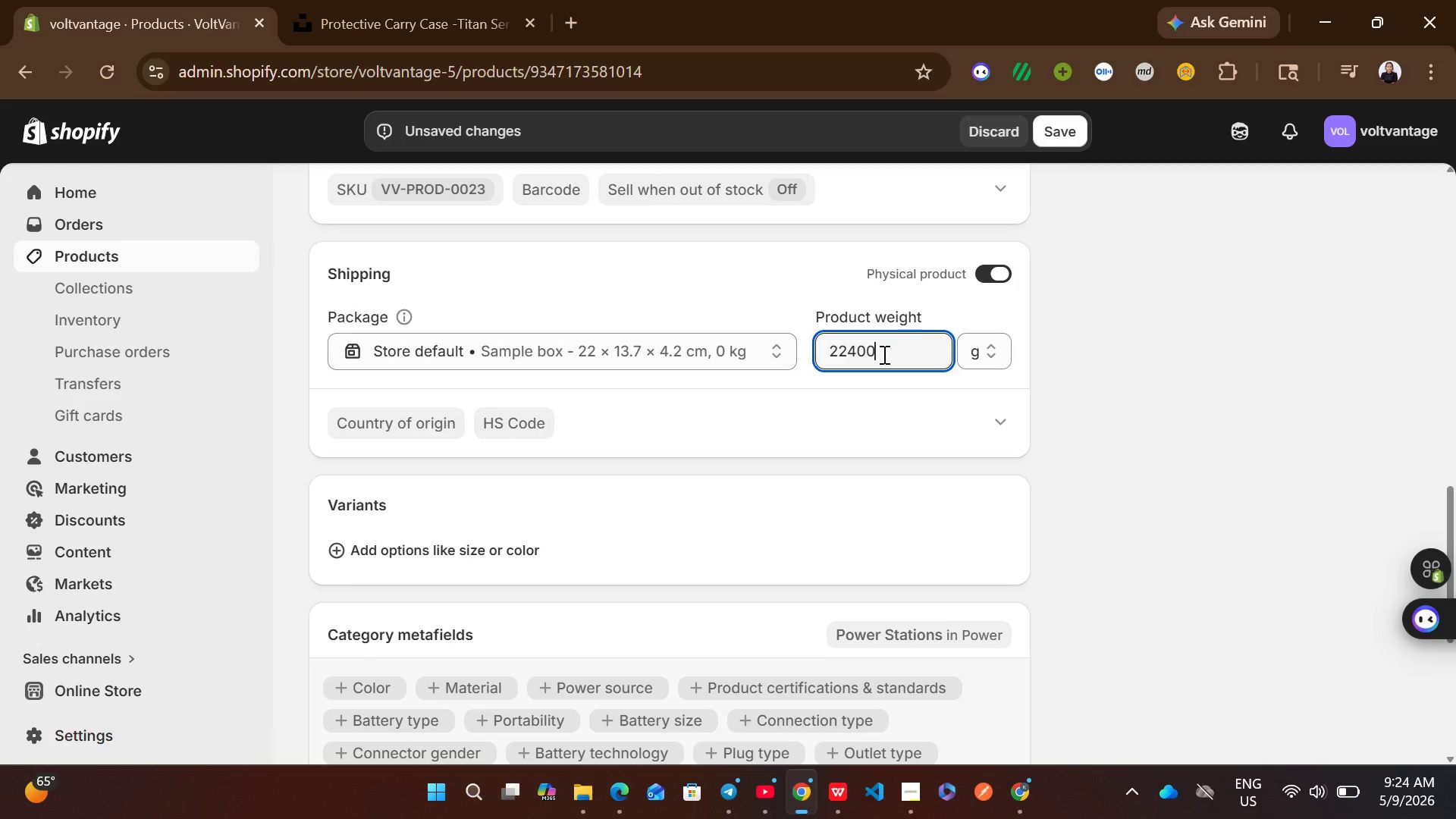 
left_click([391, 237])
 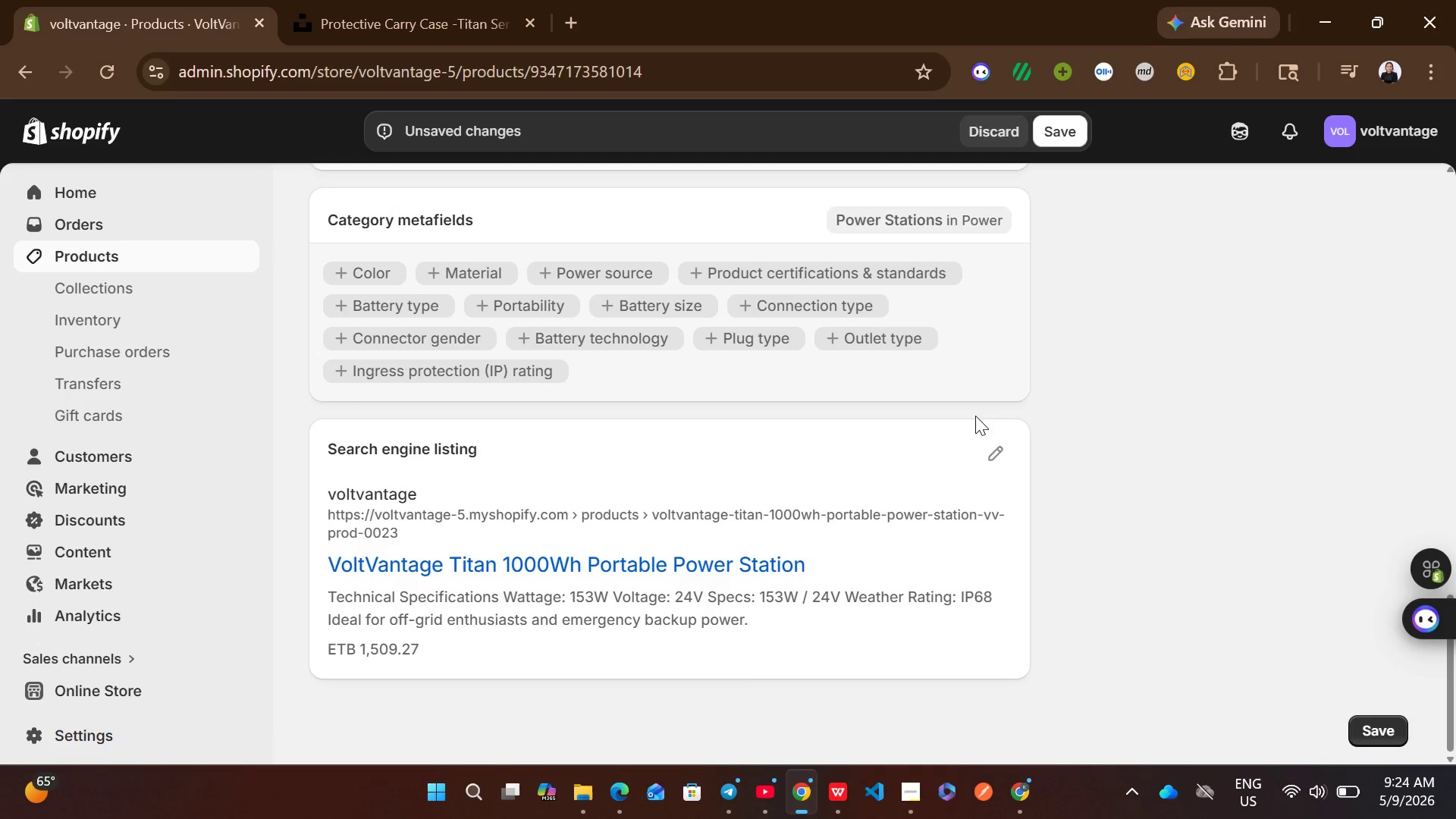 
left_click([986, 449])
 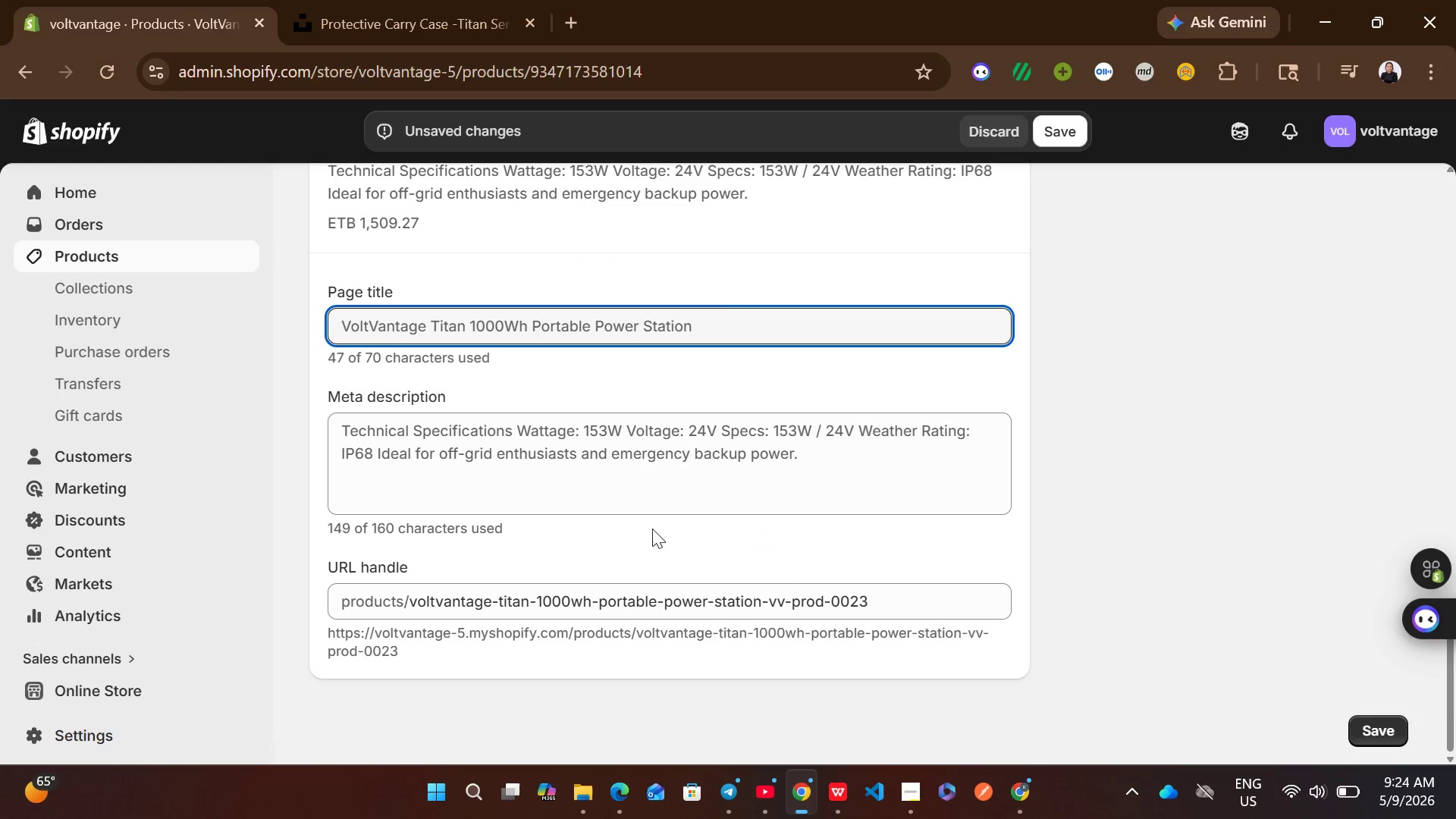 
left_click([626, 470])
 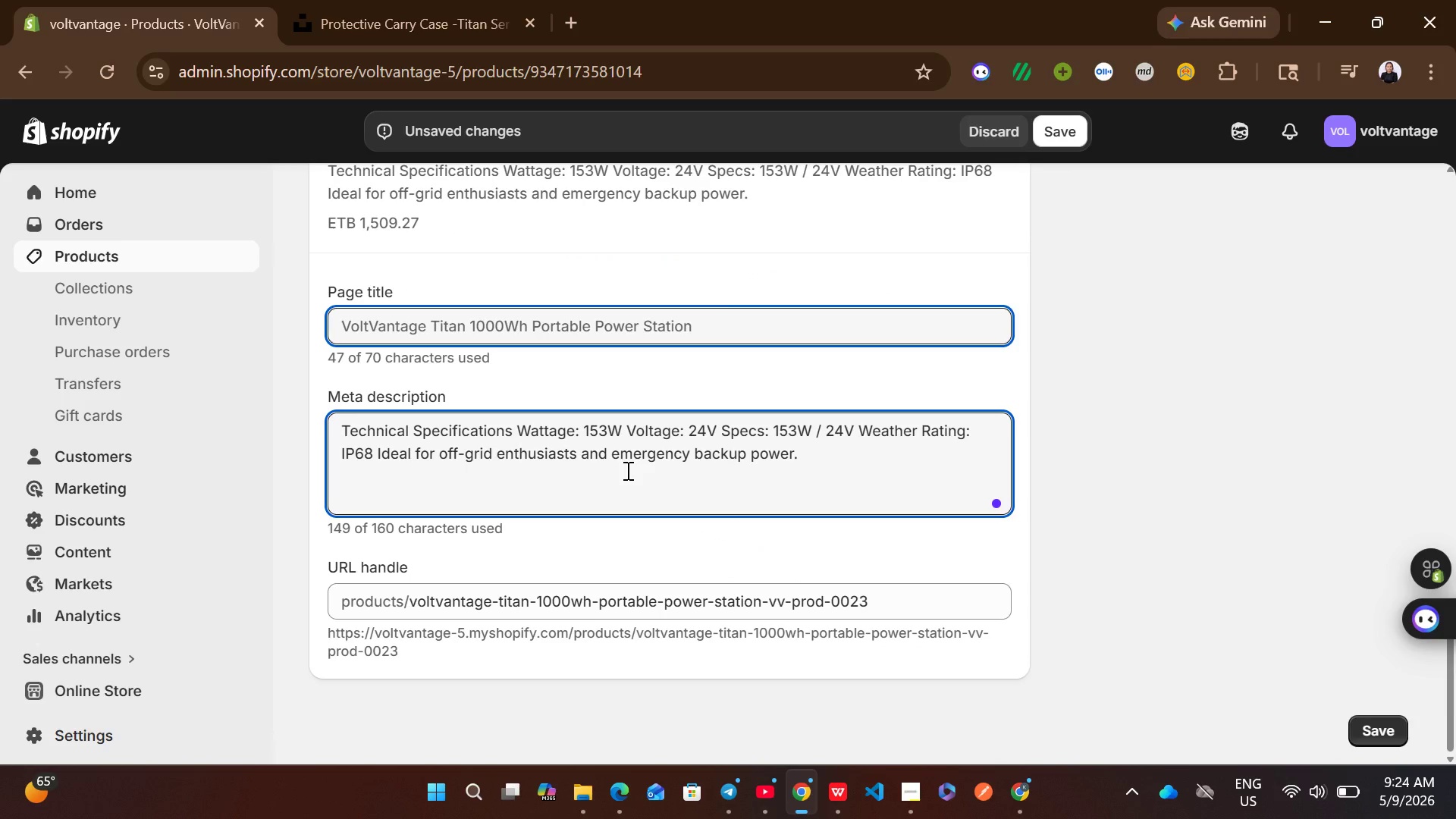 
key(Control+A)
 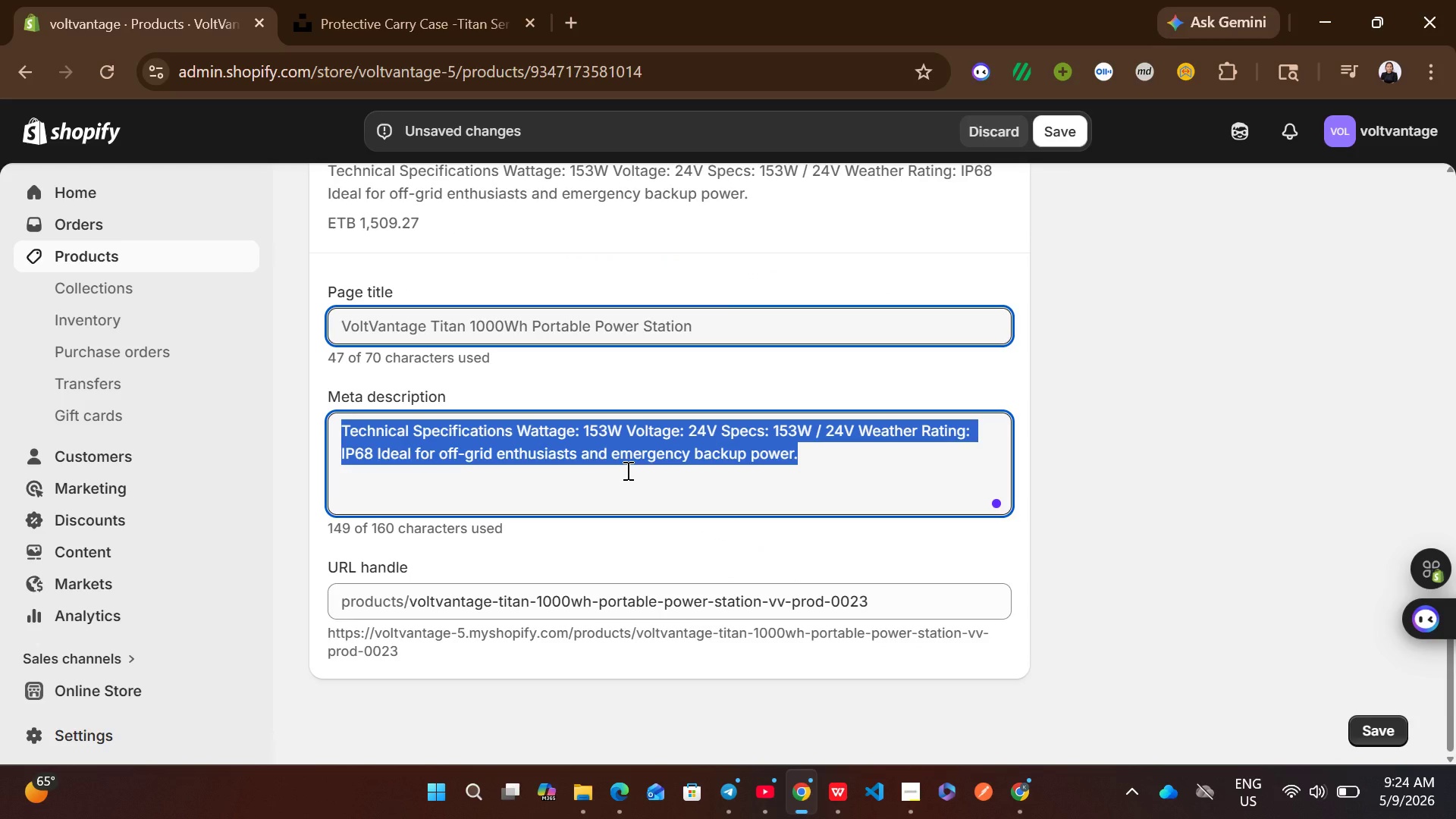 
wait(6.42)
 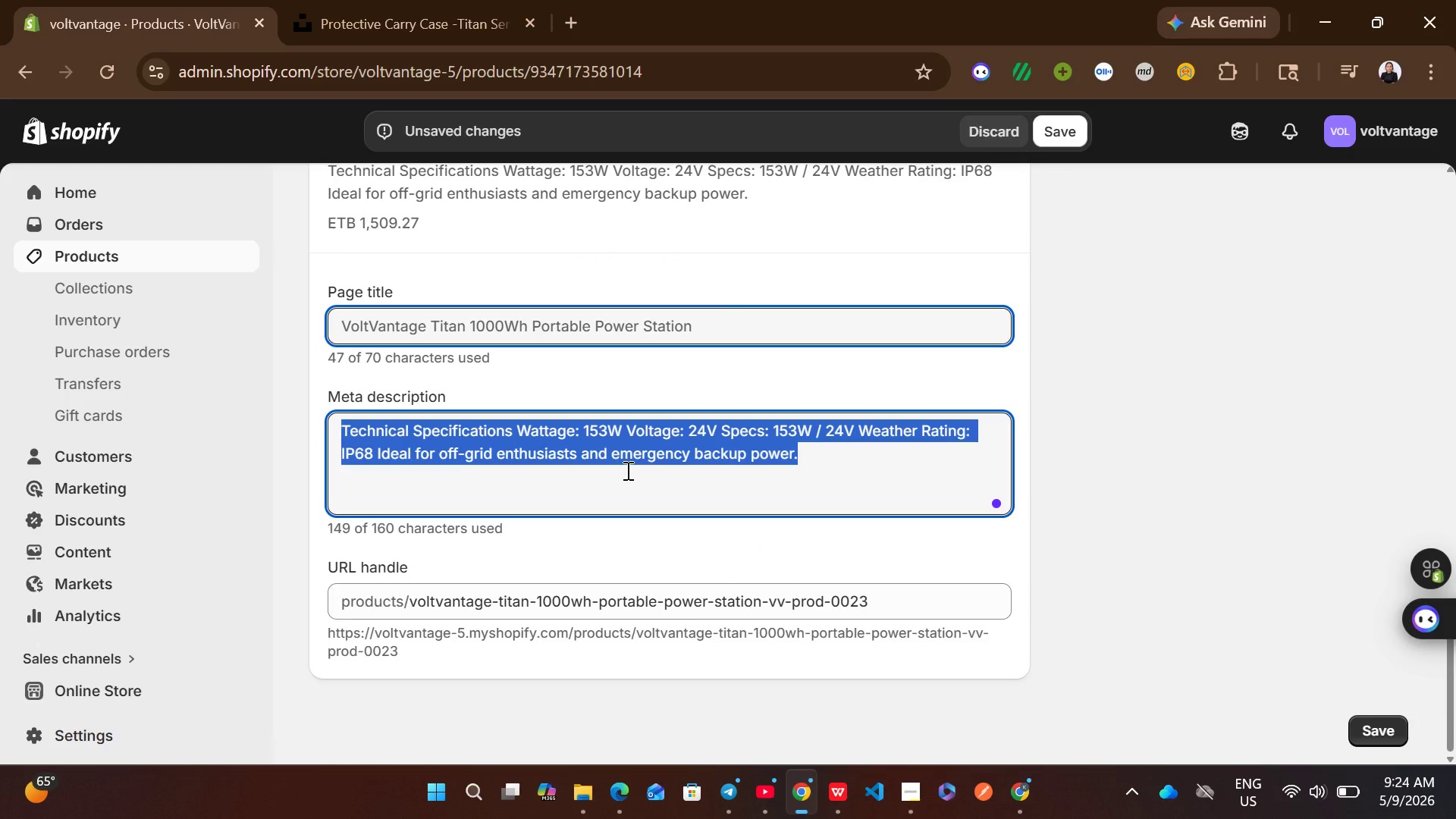 
type(Buy the VoltVantage Titan 1000Wh Portable poewer )
key(Backspace)
key(Backspace)
key(Backspace)
key(Backspace)
key(Backspace)
key(Backspace)
type(ower station. 153 )
key(Backspace)
type(W capacity with IP68 rating. Perfect foe)
key(Backspace)
type(r van li)
 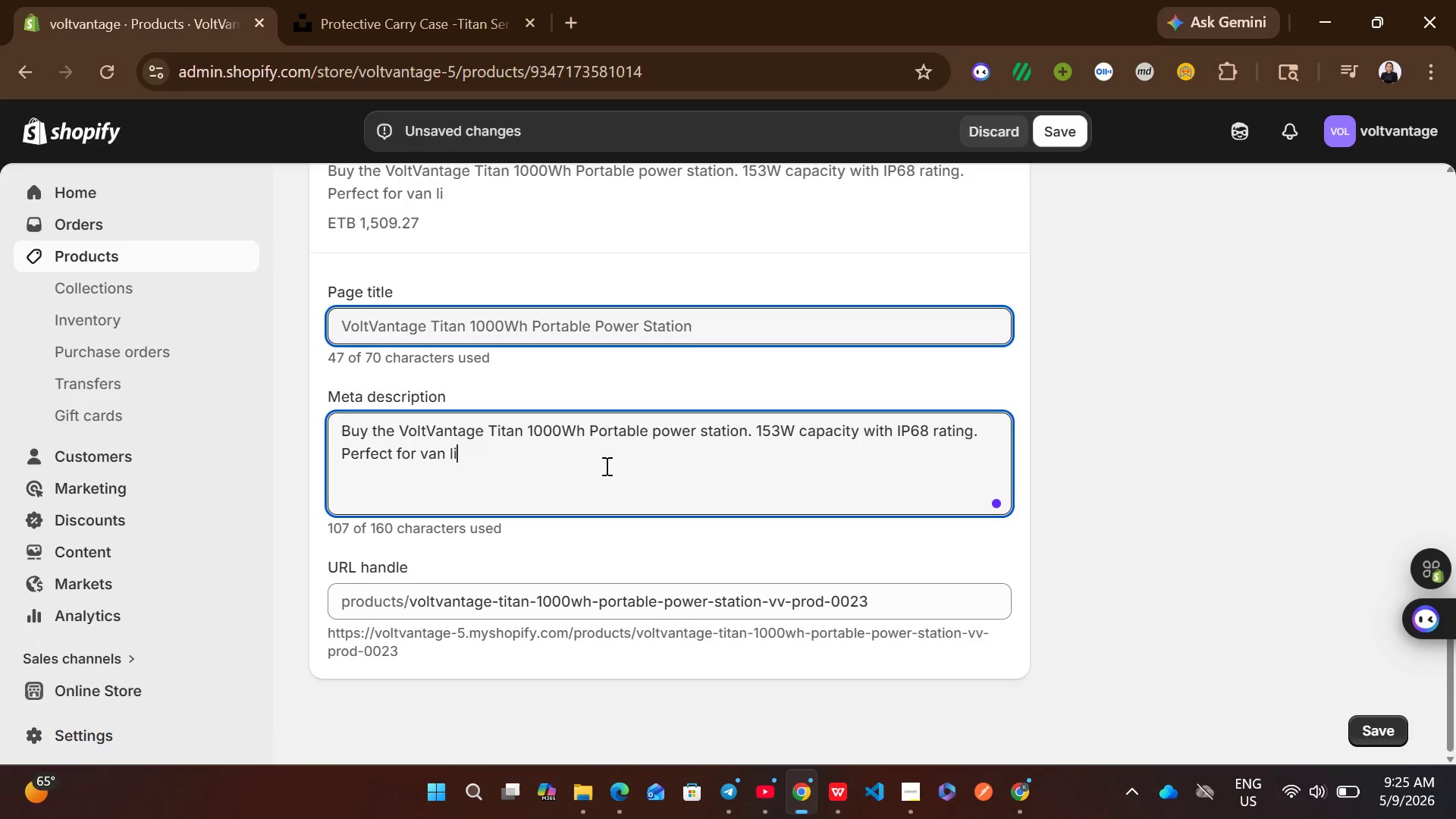 
type(fe )
key(Backspace)
type(, emergency EV backup )
key(Backspace)
type(, and off-grid.)
 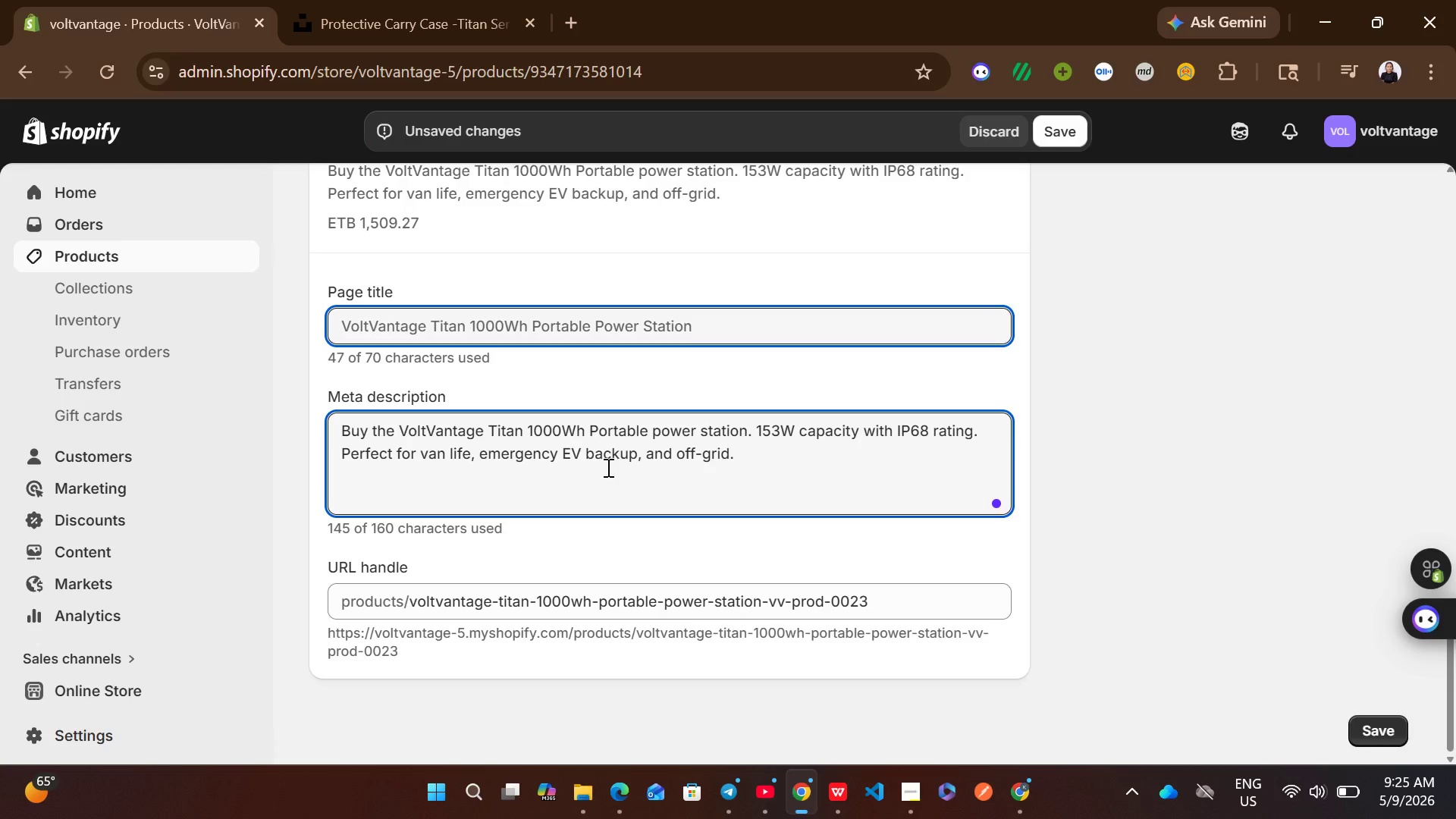 
wait(7.81)
 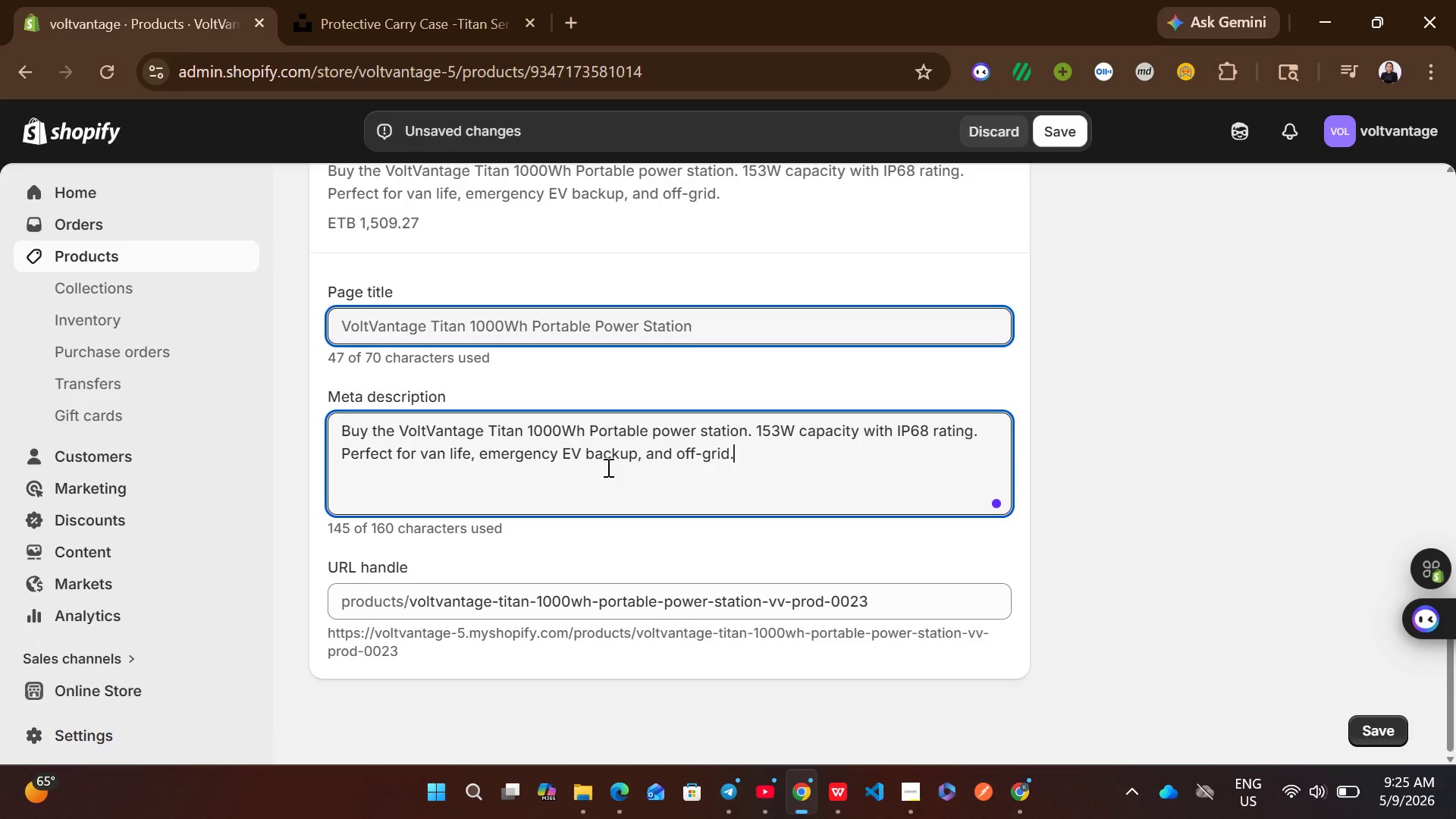 
left_click_drag(start_coordinate=[701, 293], to_coordinate=[532, 281])
 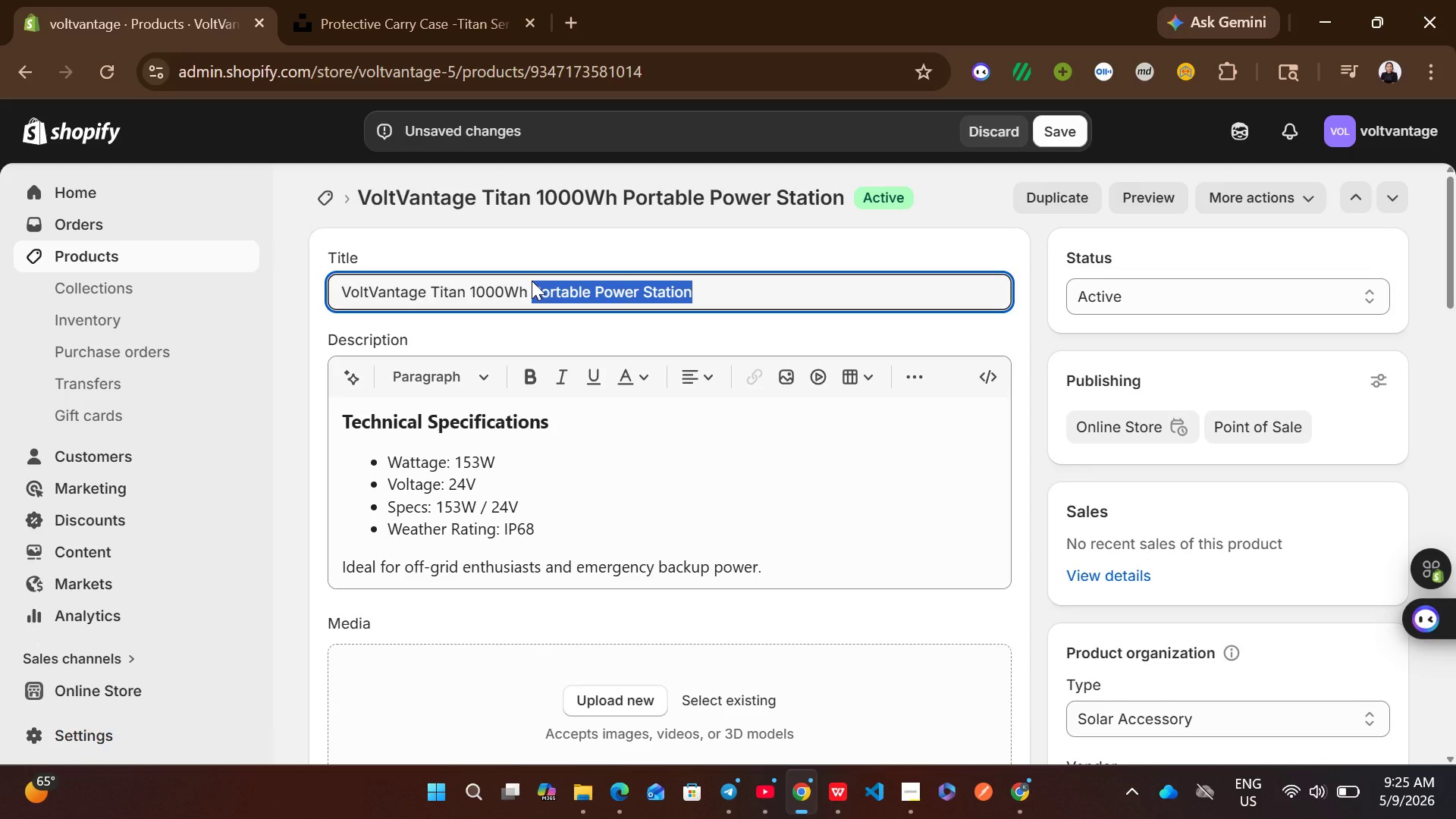 
key(Control+C)
 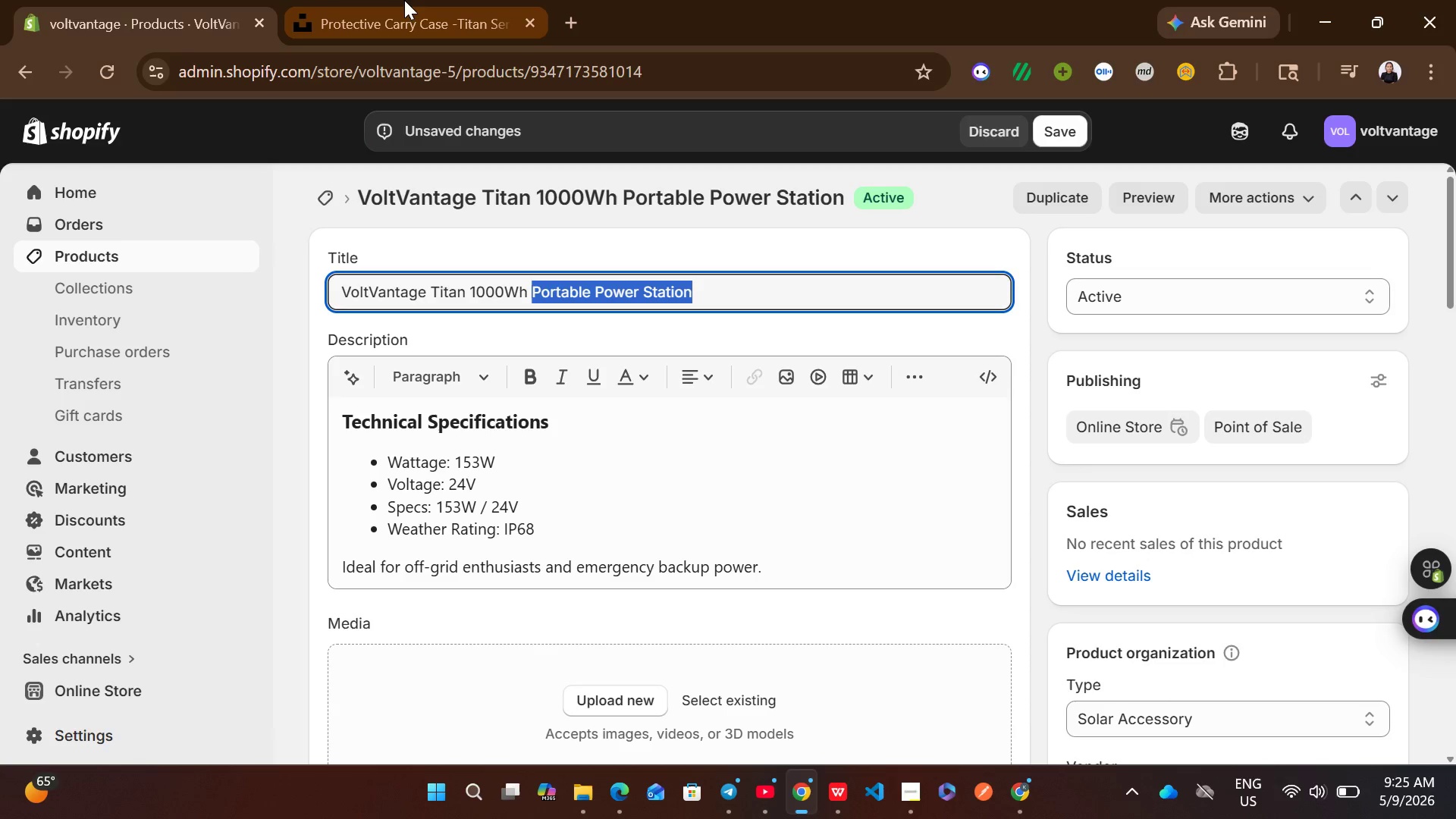 
left_click([404, 0])
 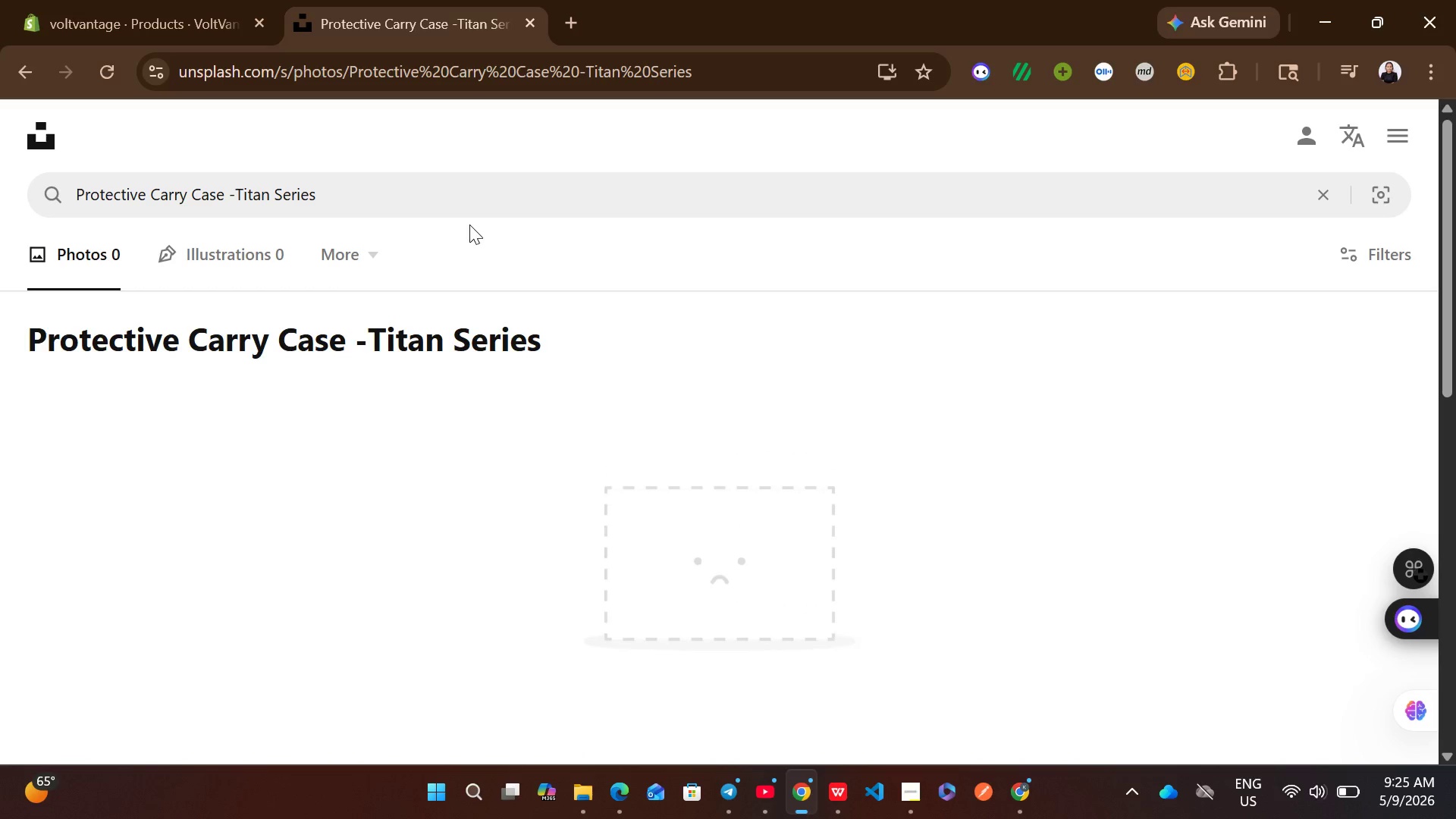 
left_click([418, 202])
 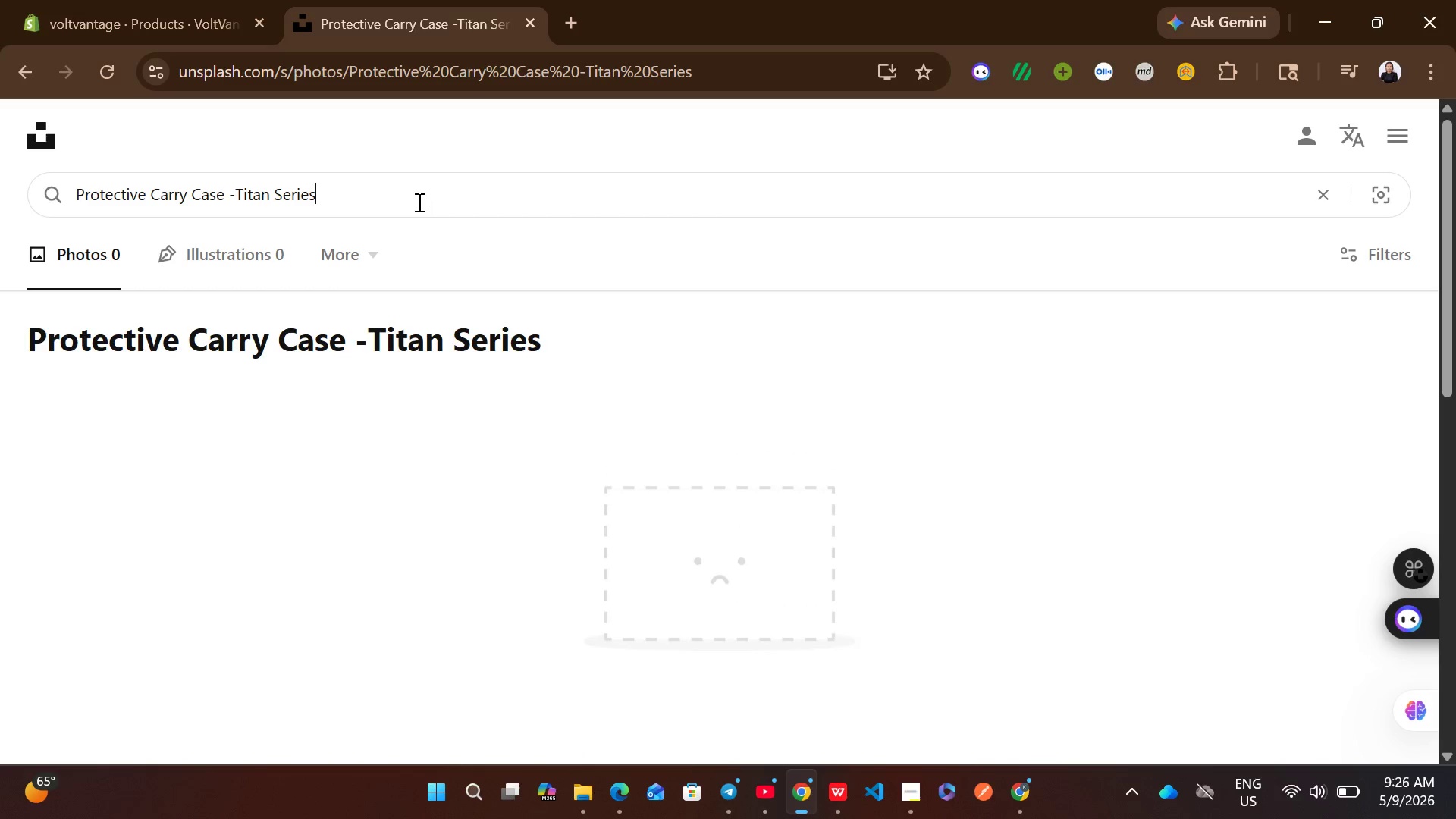 
key(Control+A)
 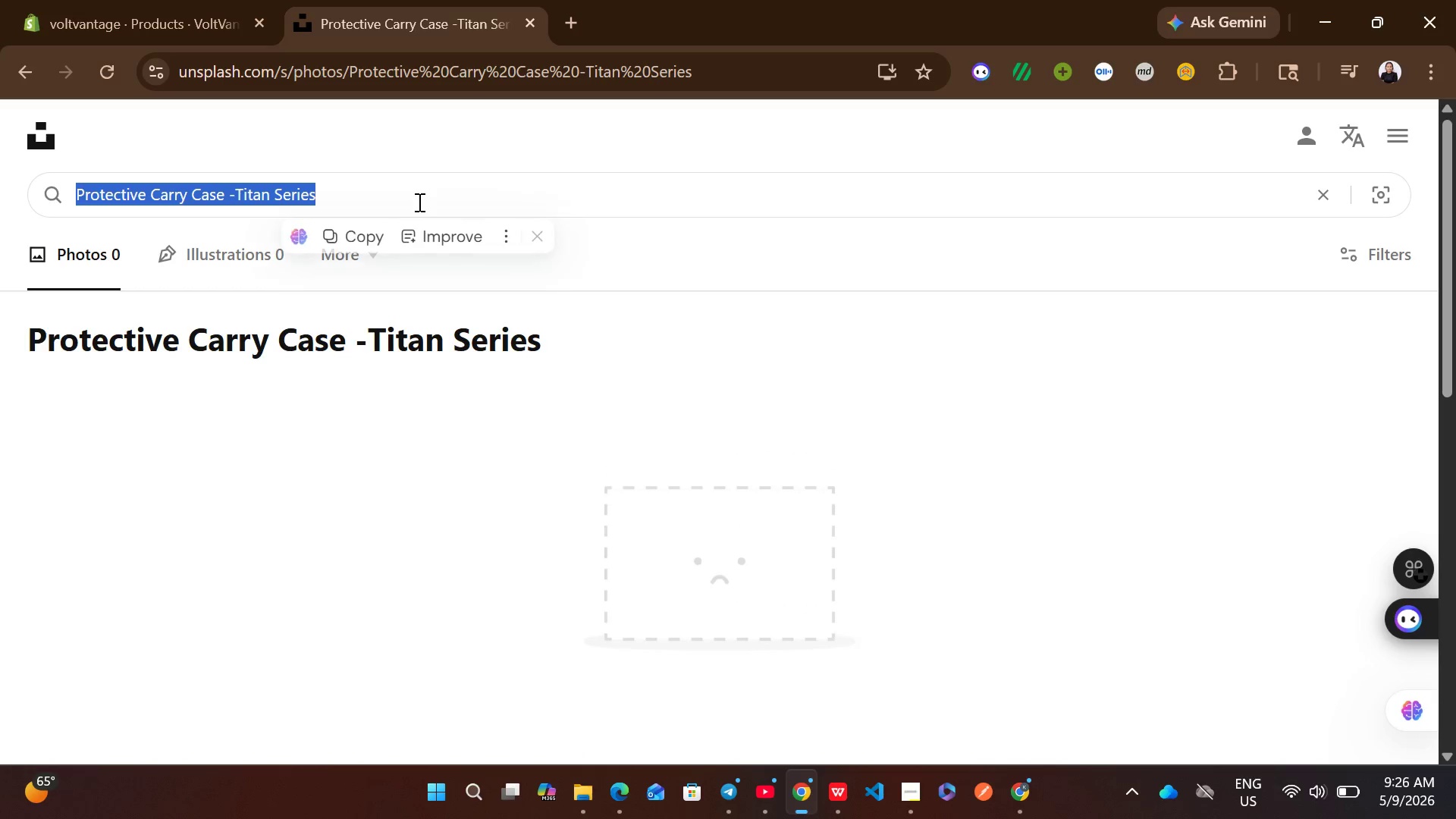 
key(Control+ControlLeft)
 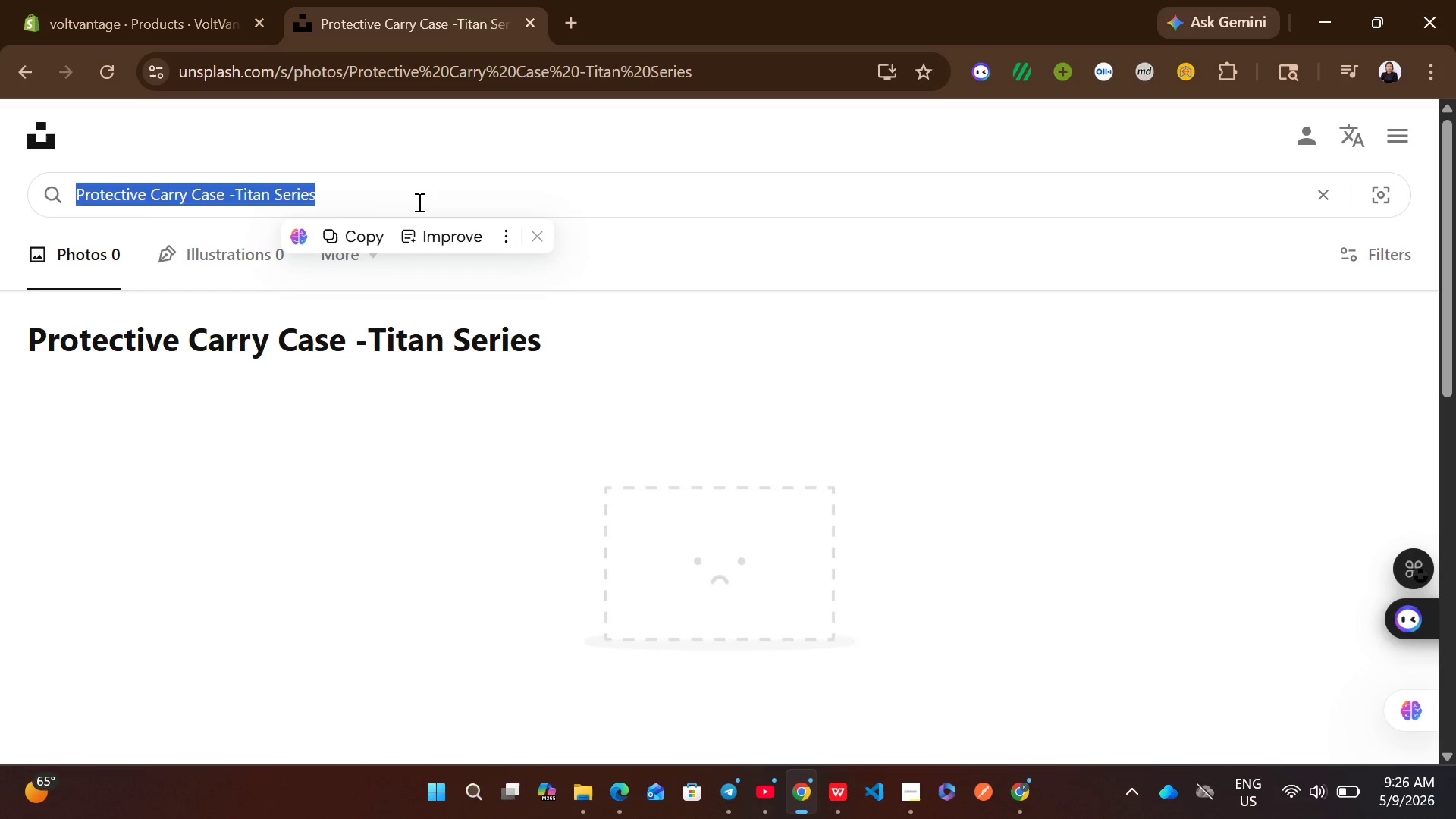 
key(Control+V)
 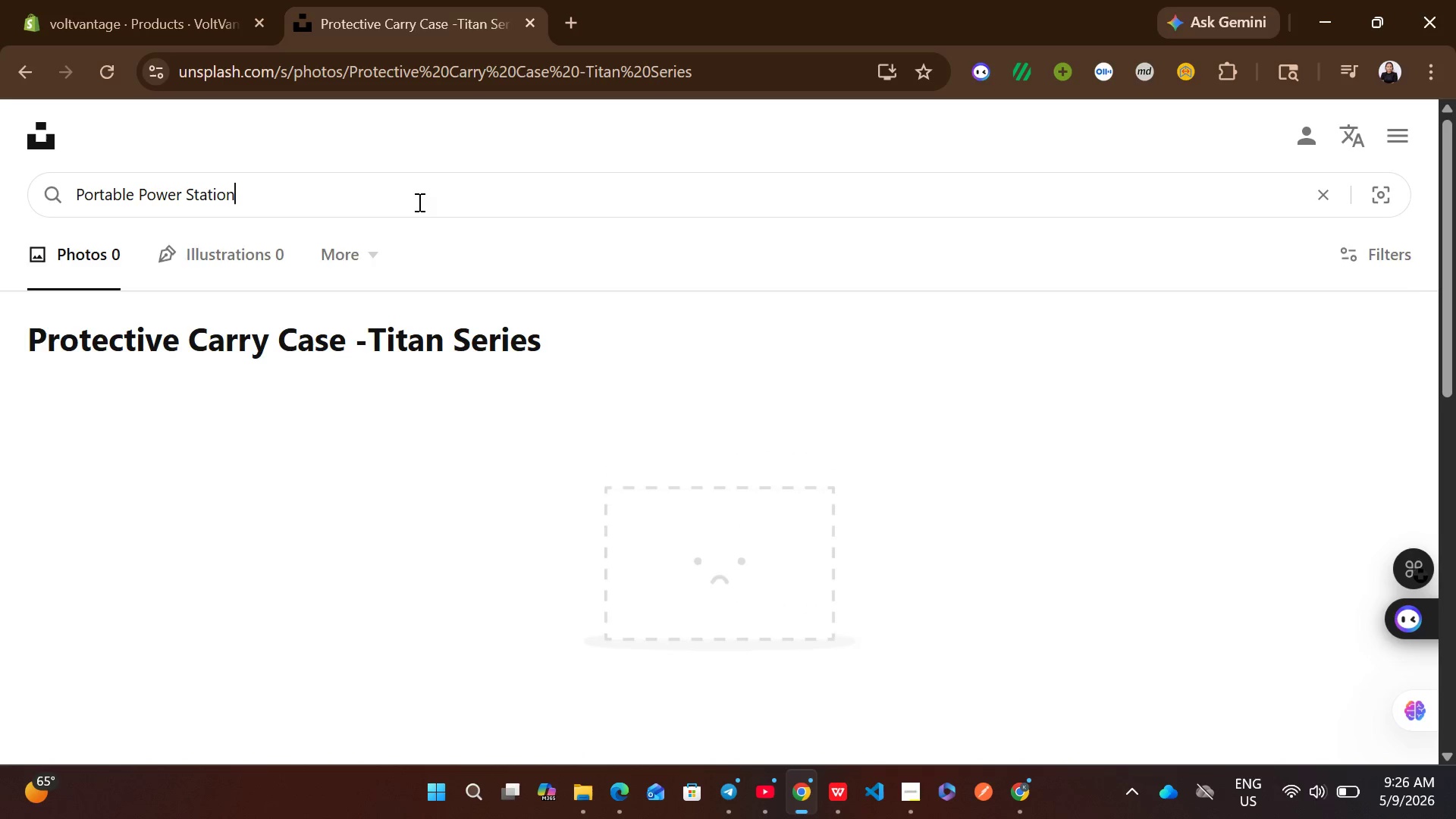 
key(Enter)
 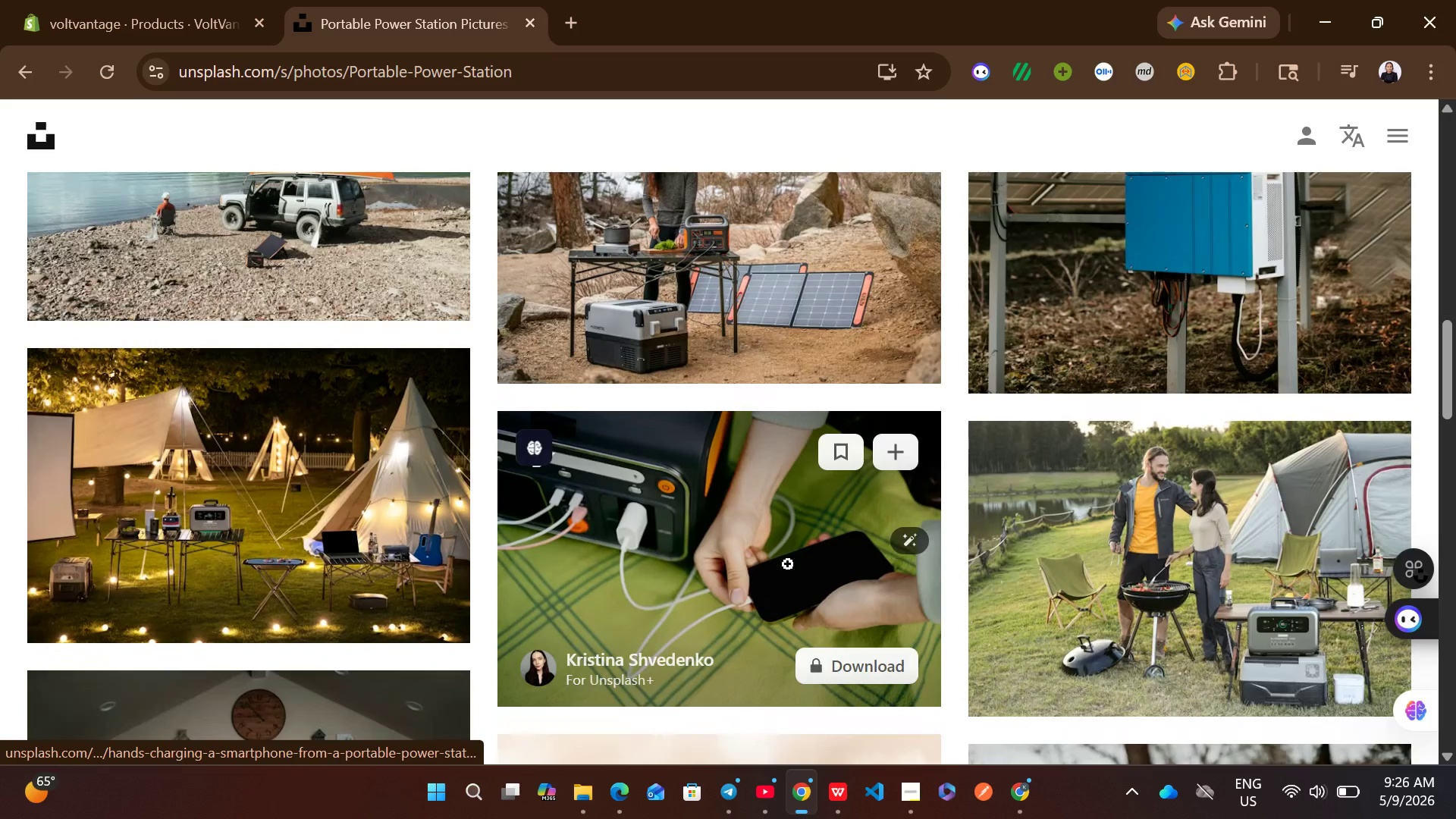 
wait(9.25)
 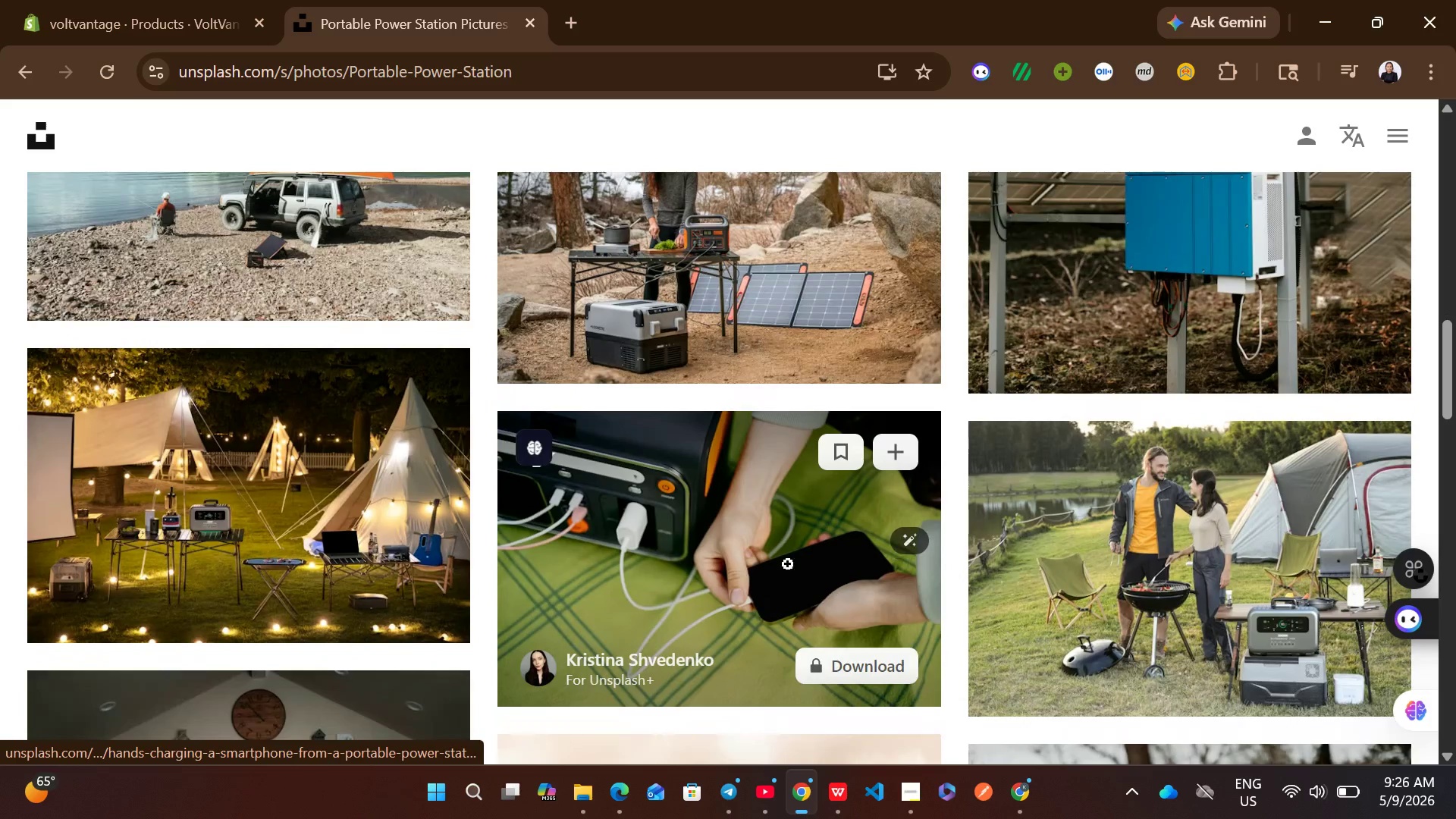 
left_click([1360, 518])
 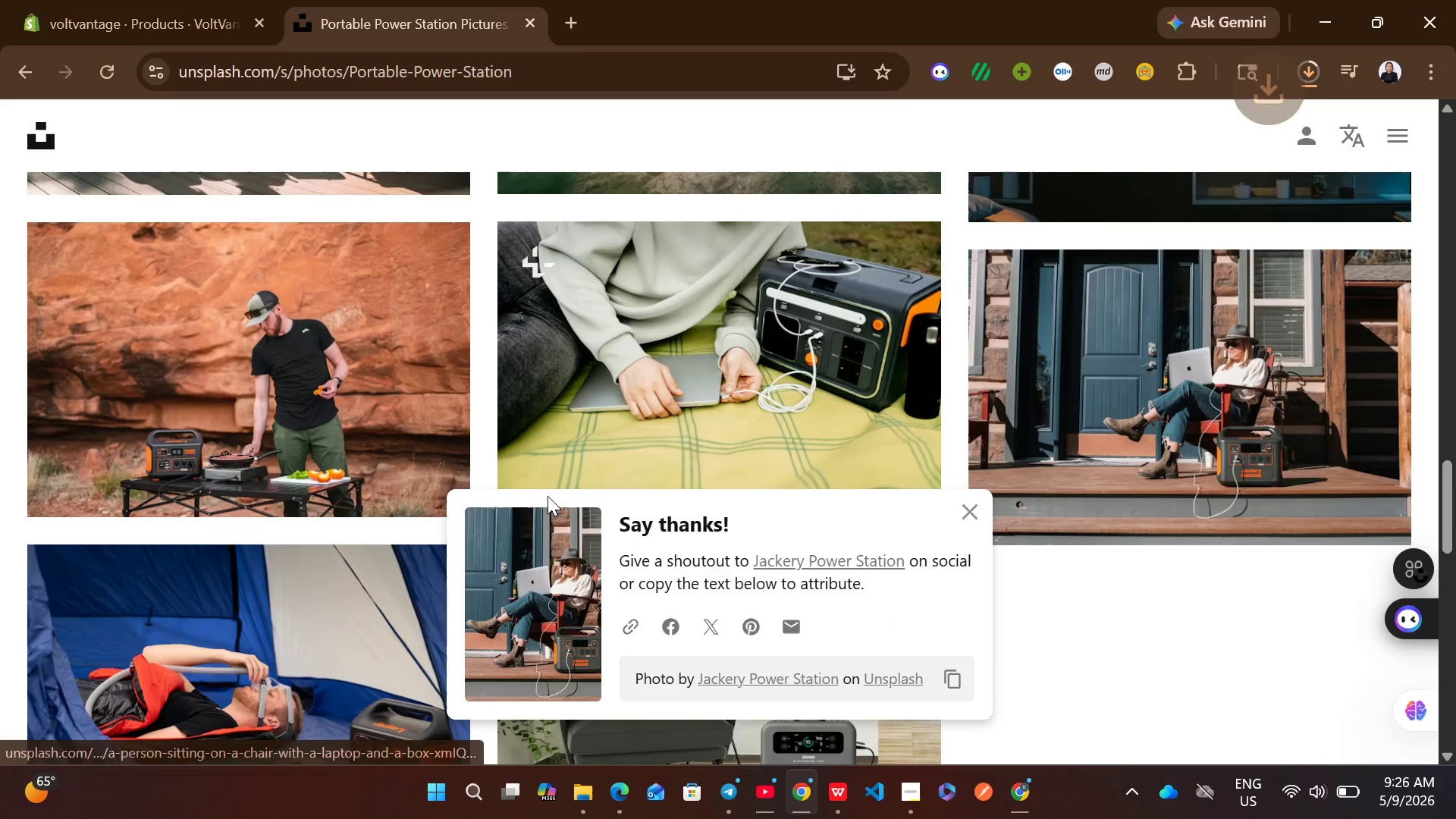 
left_click([157, 0])
 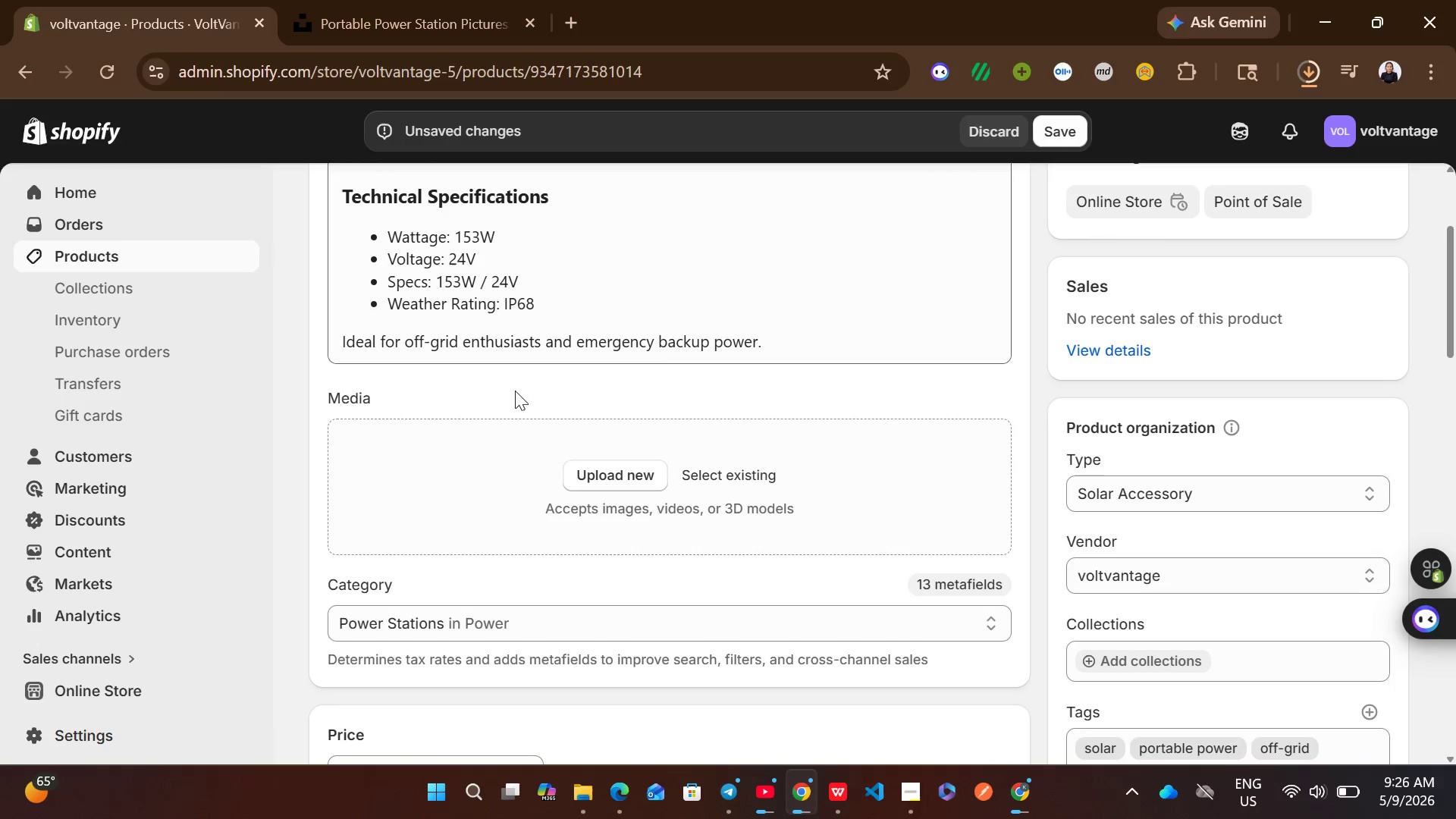 
left_click([730, 315])
 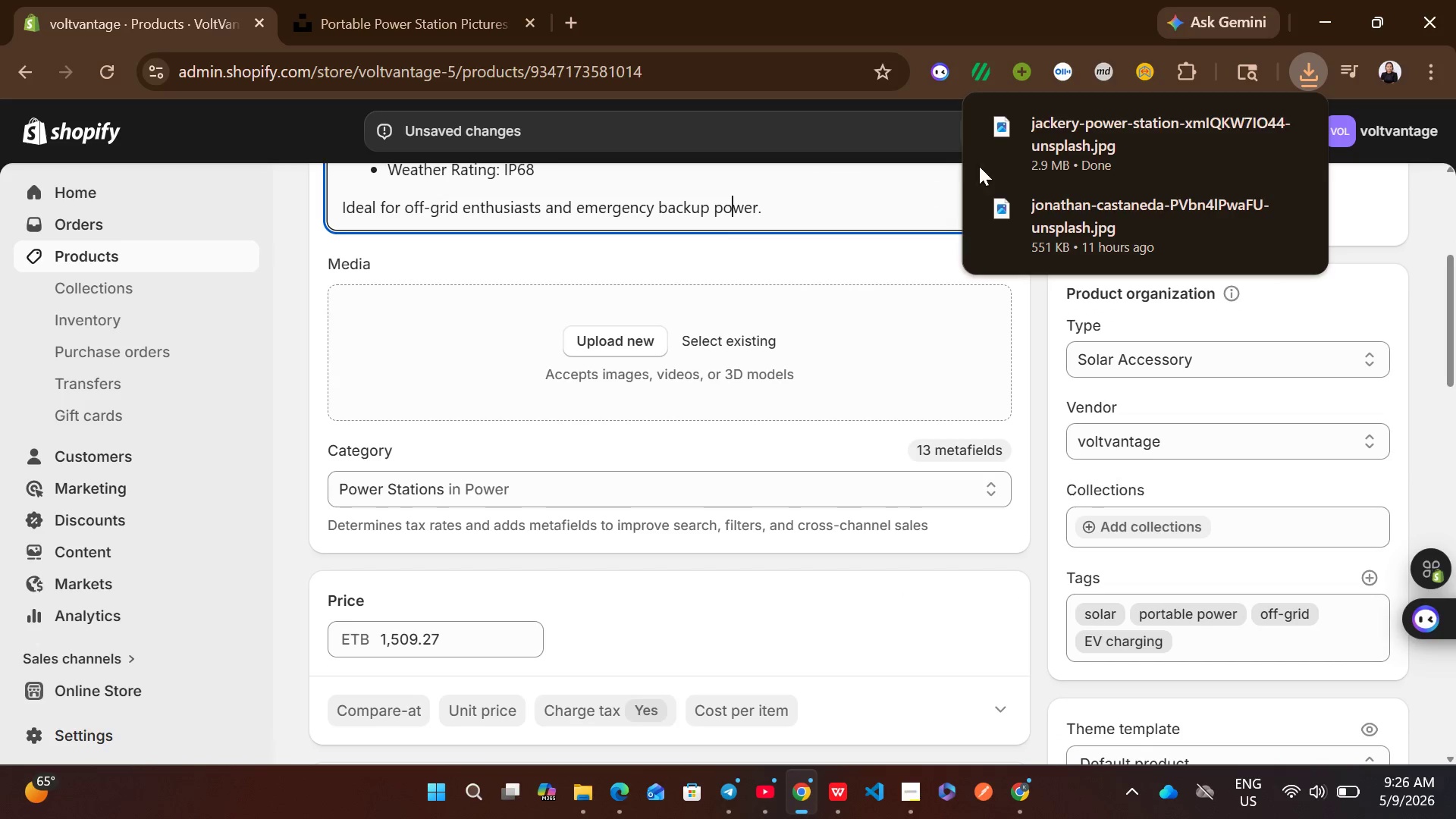 
left_click_drag(start_coordinate=[1072, 144], to_coordinate=[778, 323])
 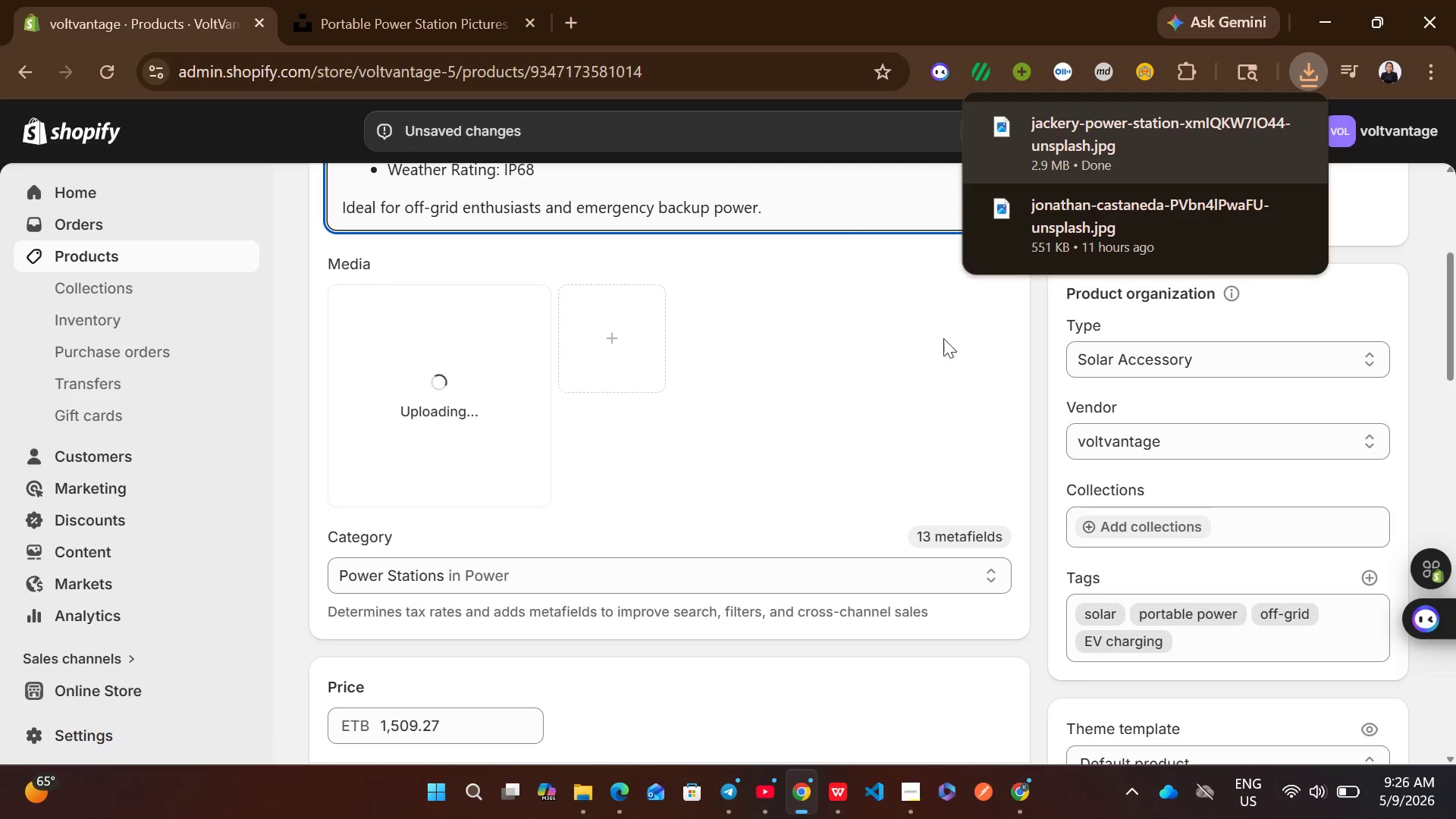 
left_click([974, 347])
 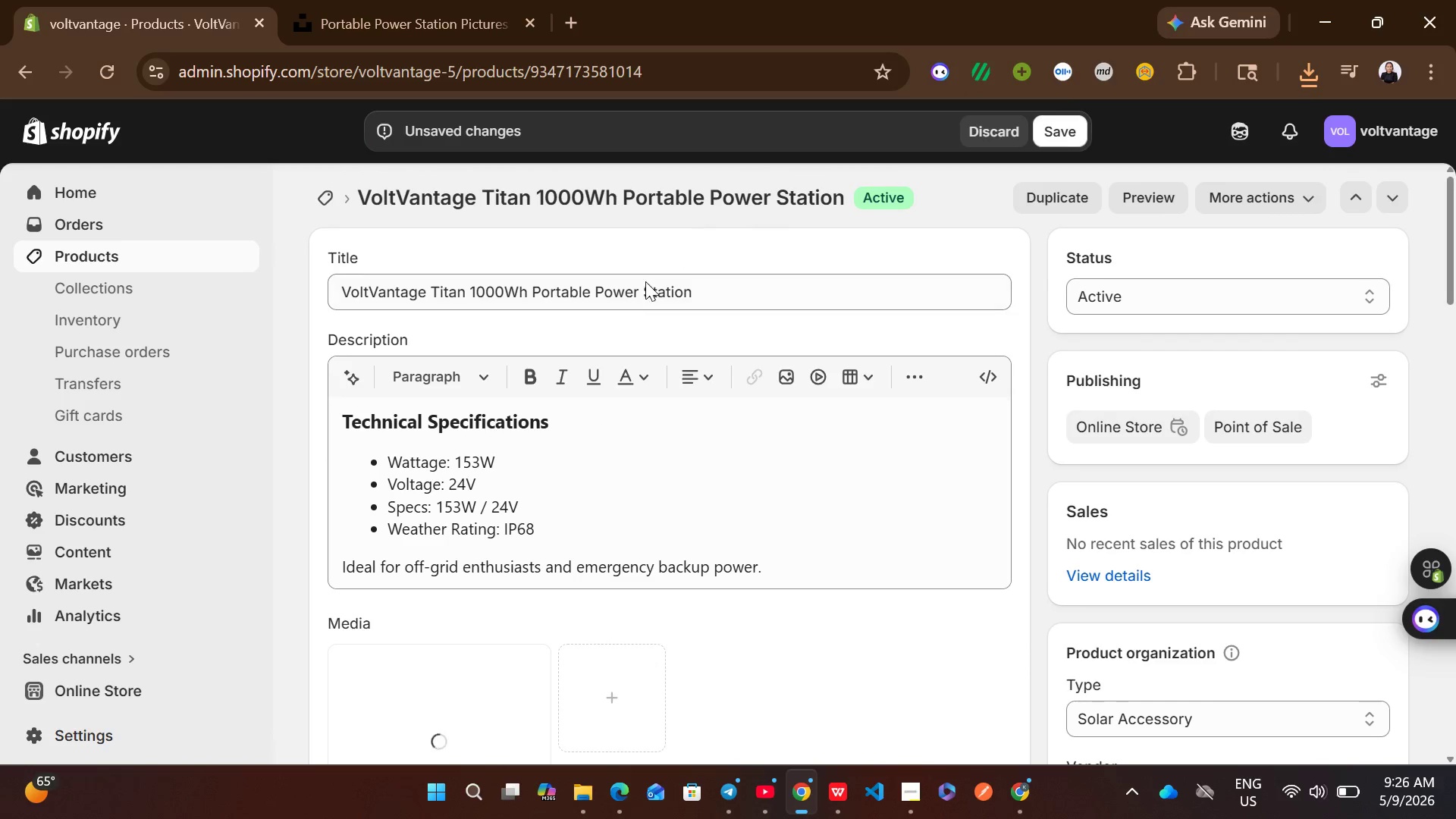 
left_click([637, 285])
 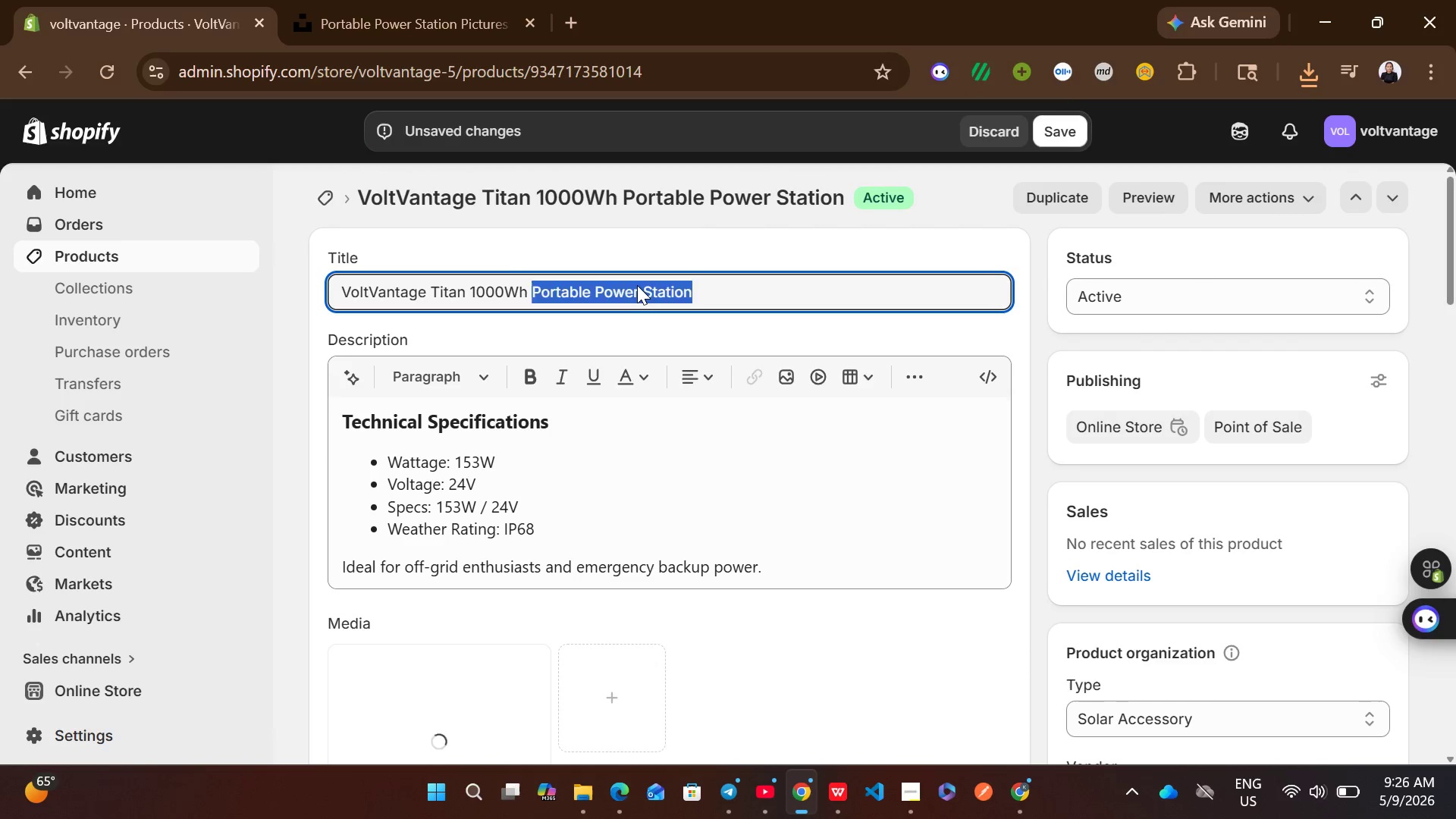 
key(Control+A)
 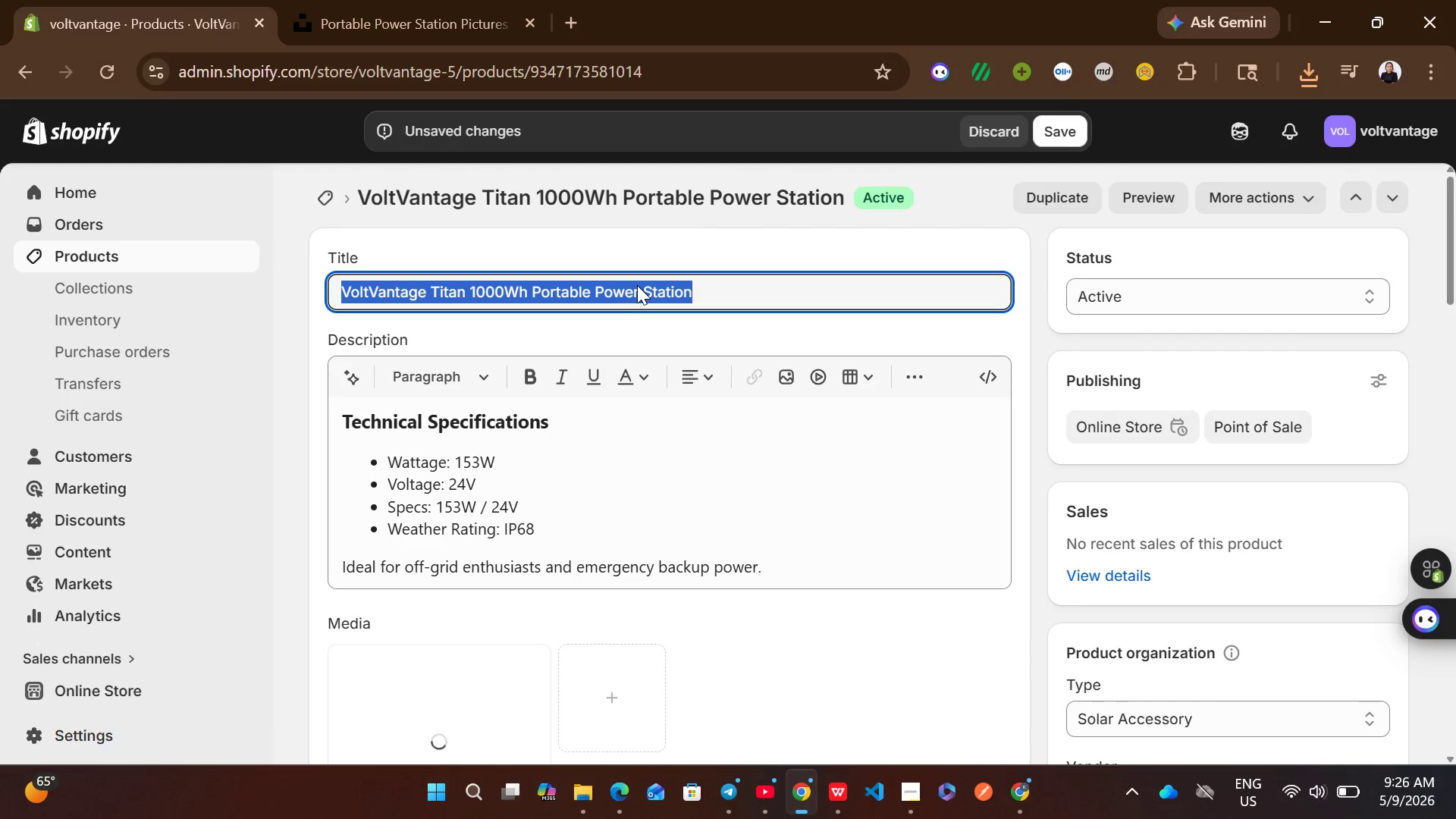 
key(Control+C)
 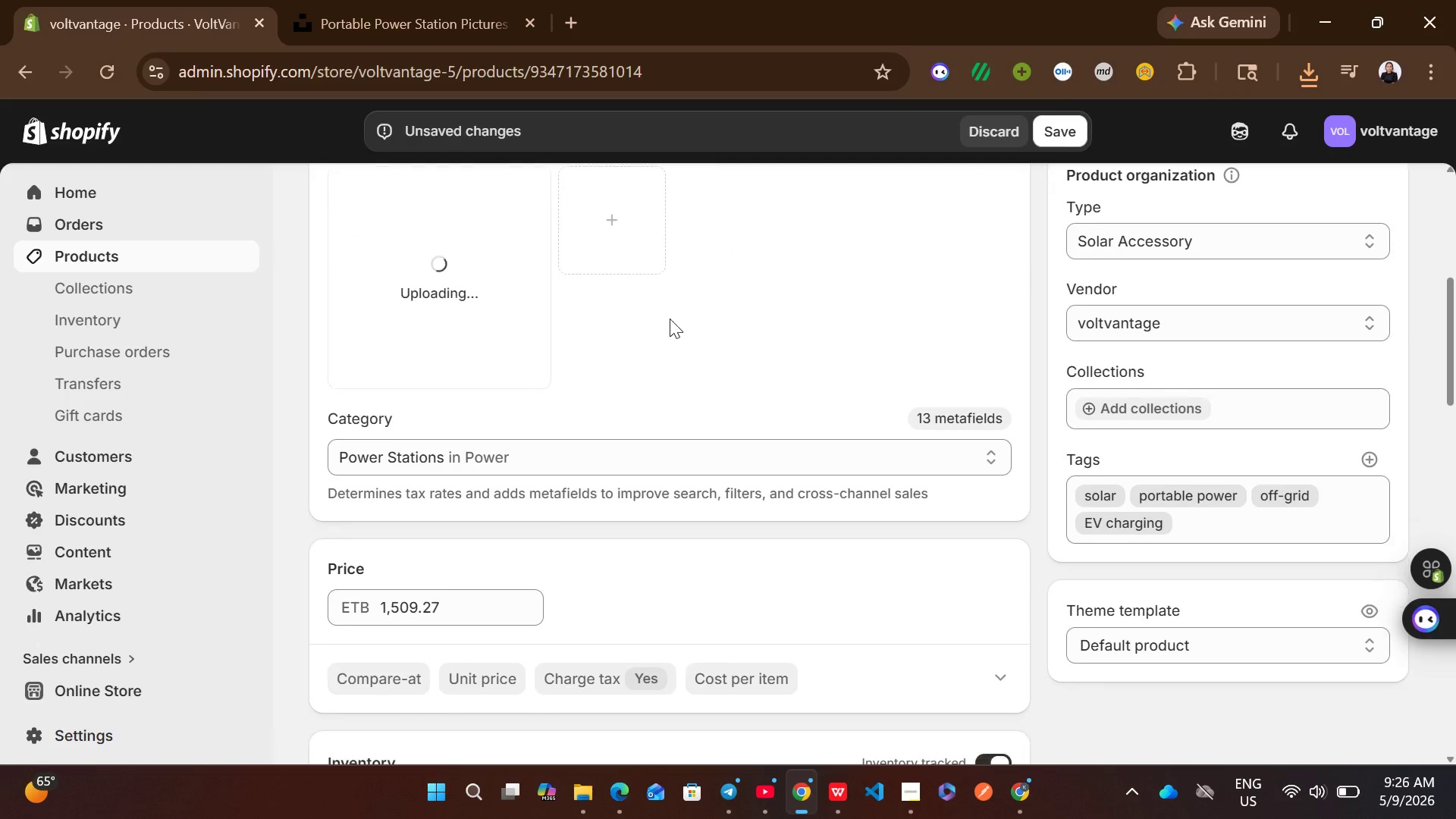 
left_click([736, 304])
 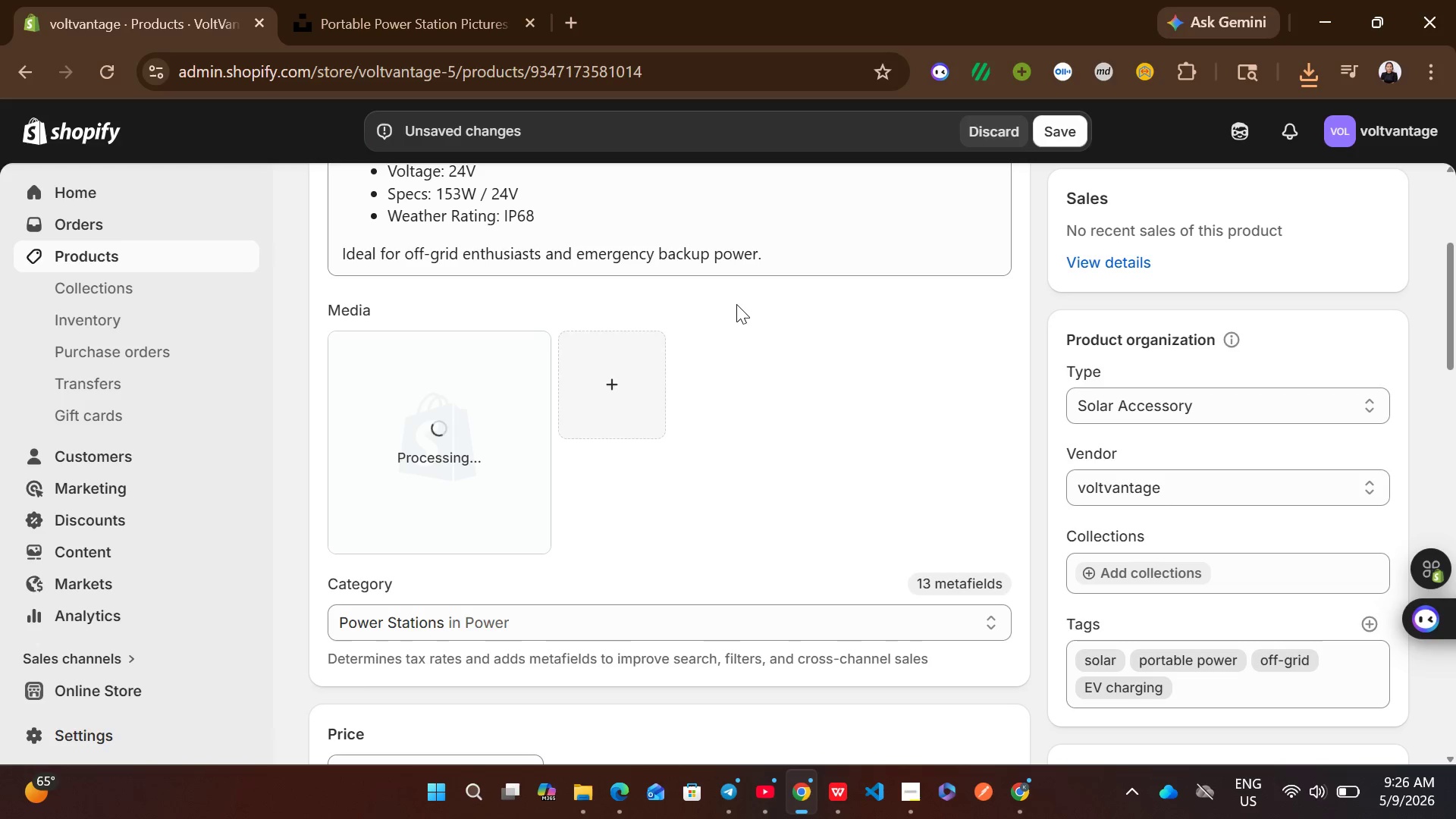 
wait(26.56)
 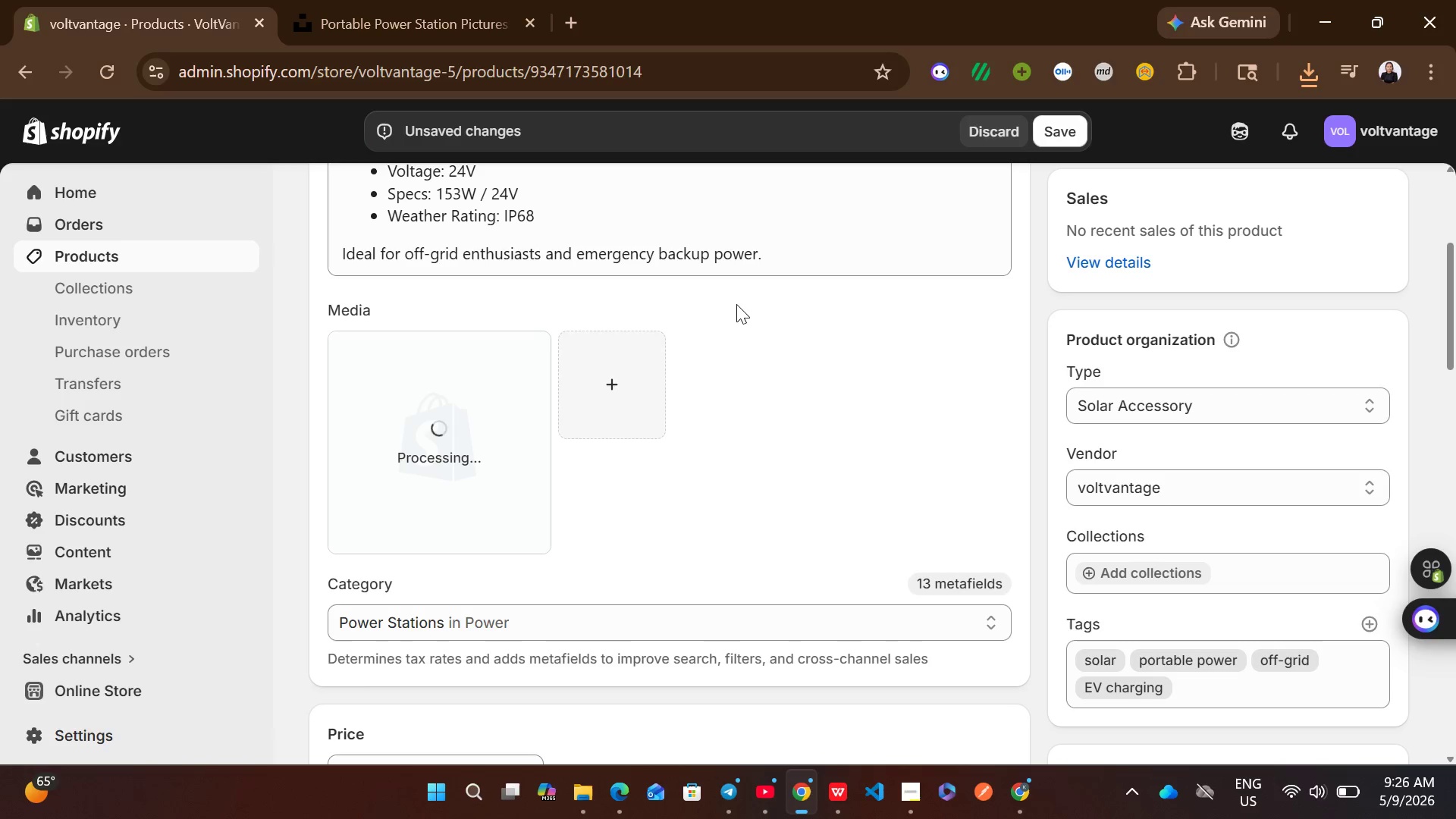 
left_click([416, 476])
 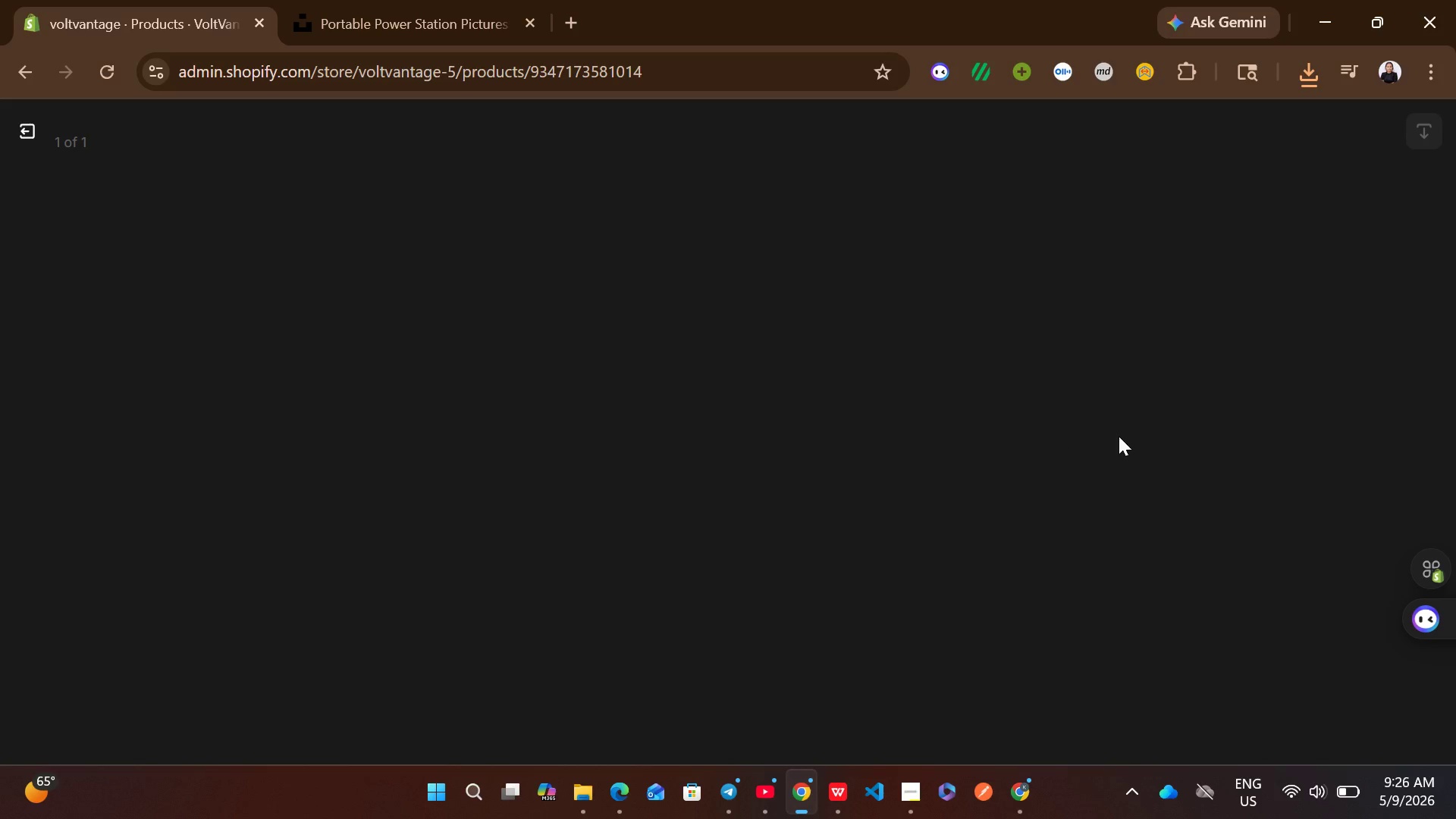 
wait(7.94)
 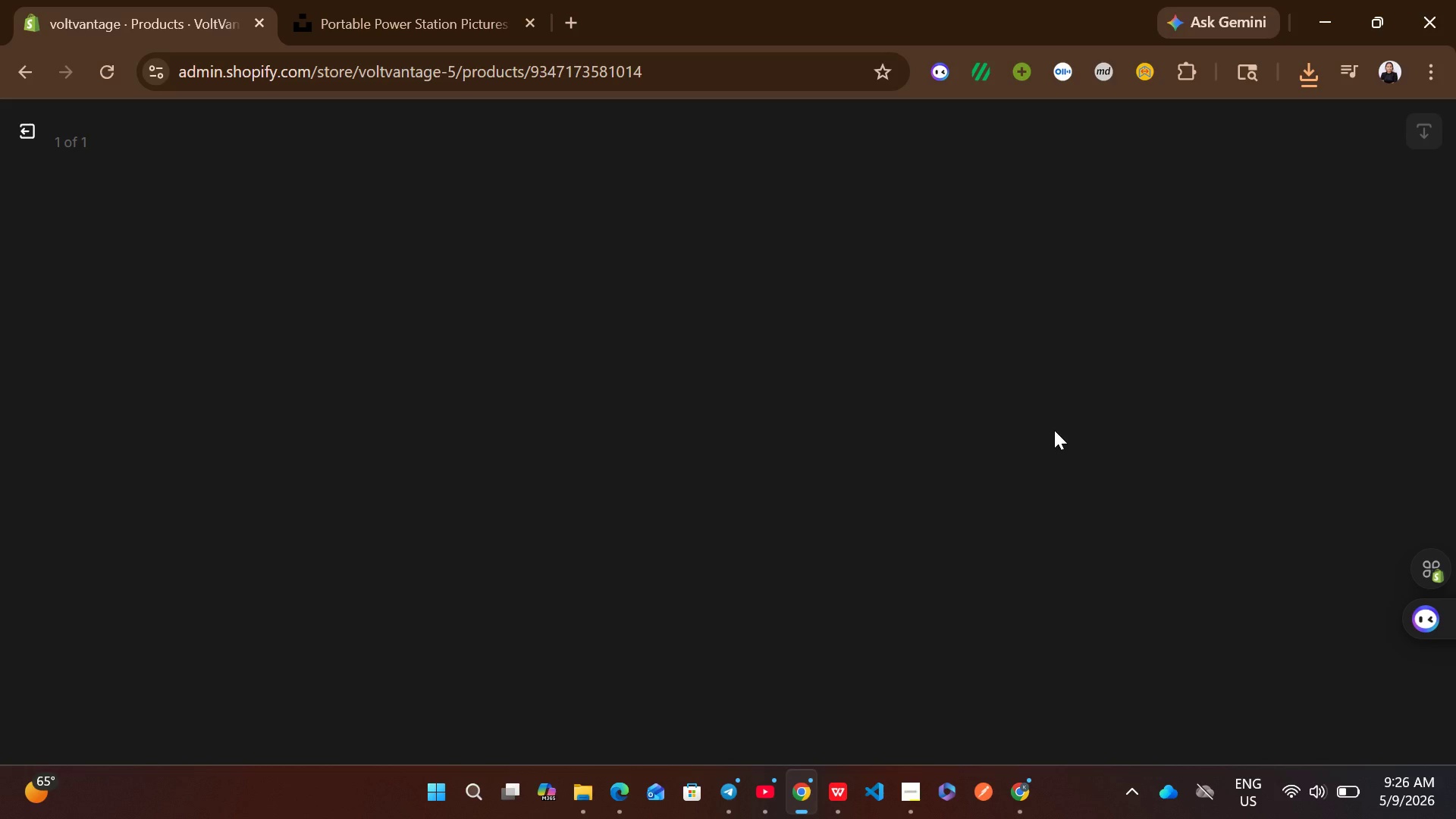 
left_click([1175, 460])
 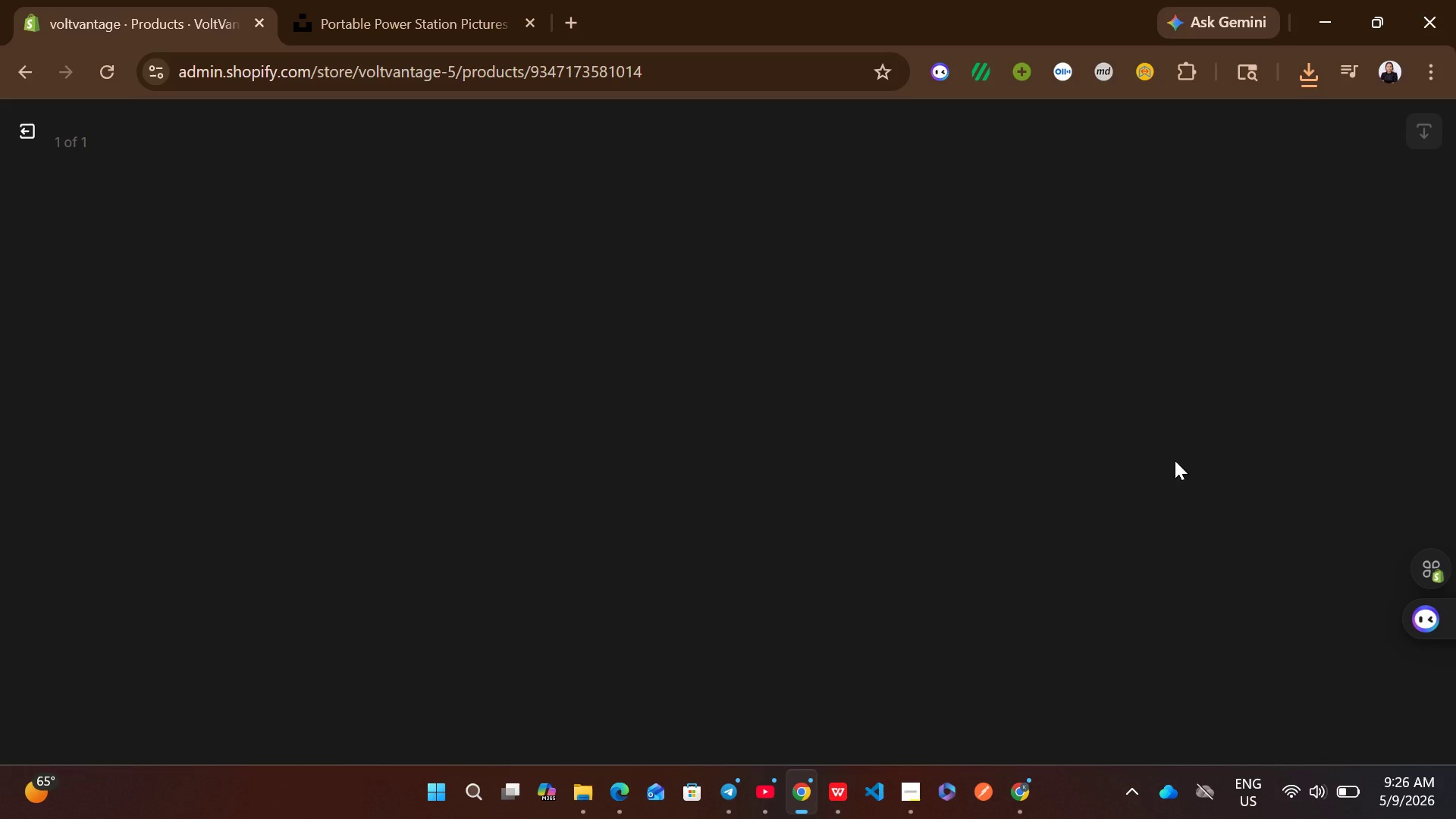 
double_click([1175, 460])
 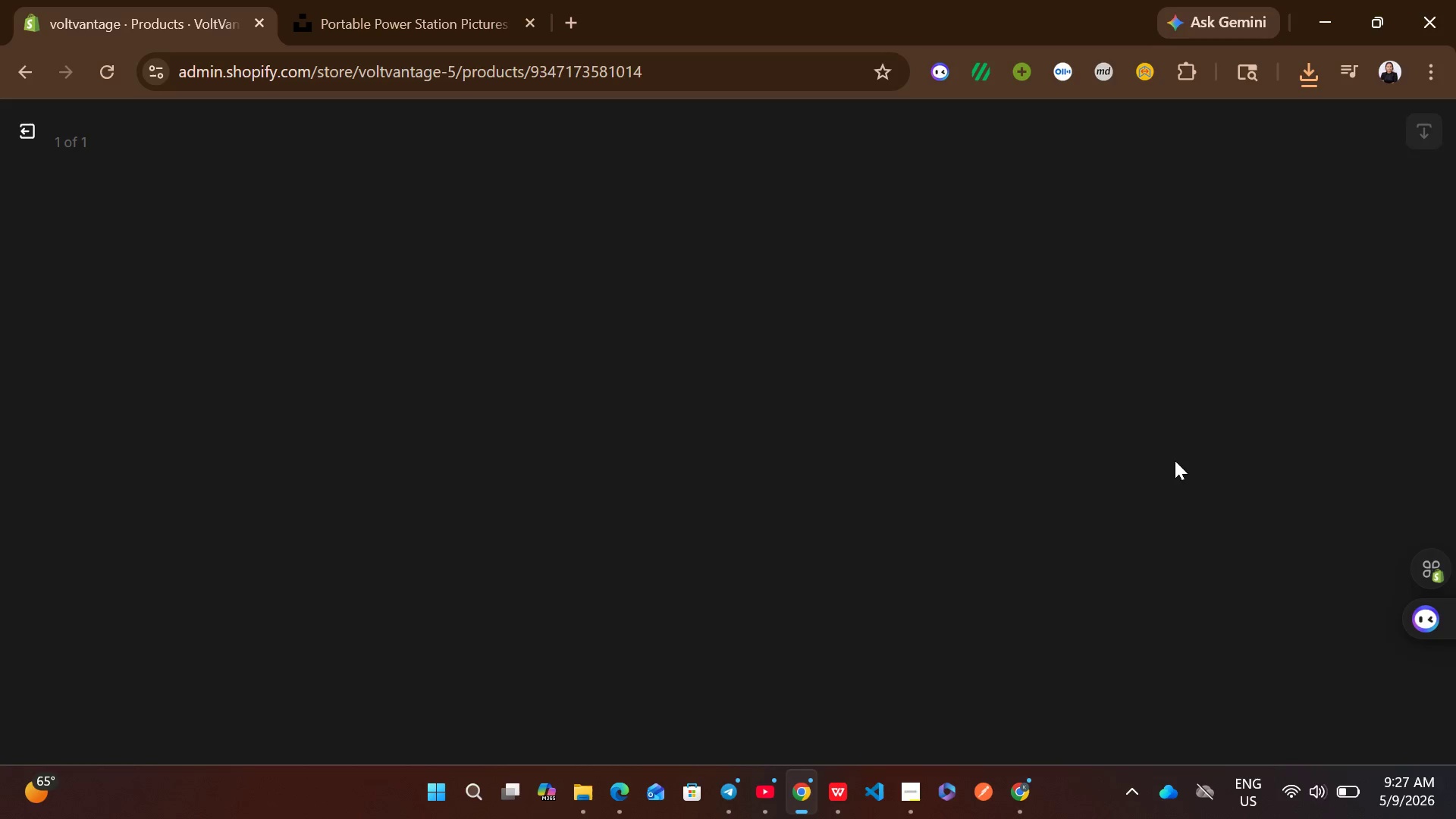 
wait(6.14)
 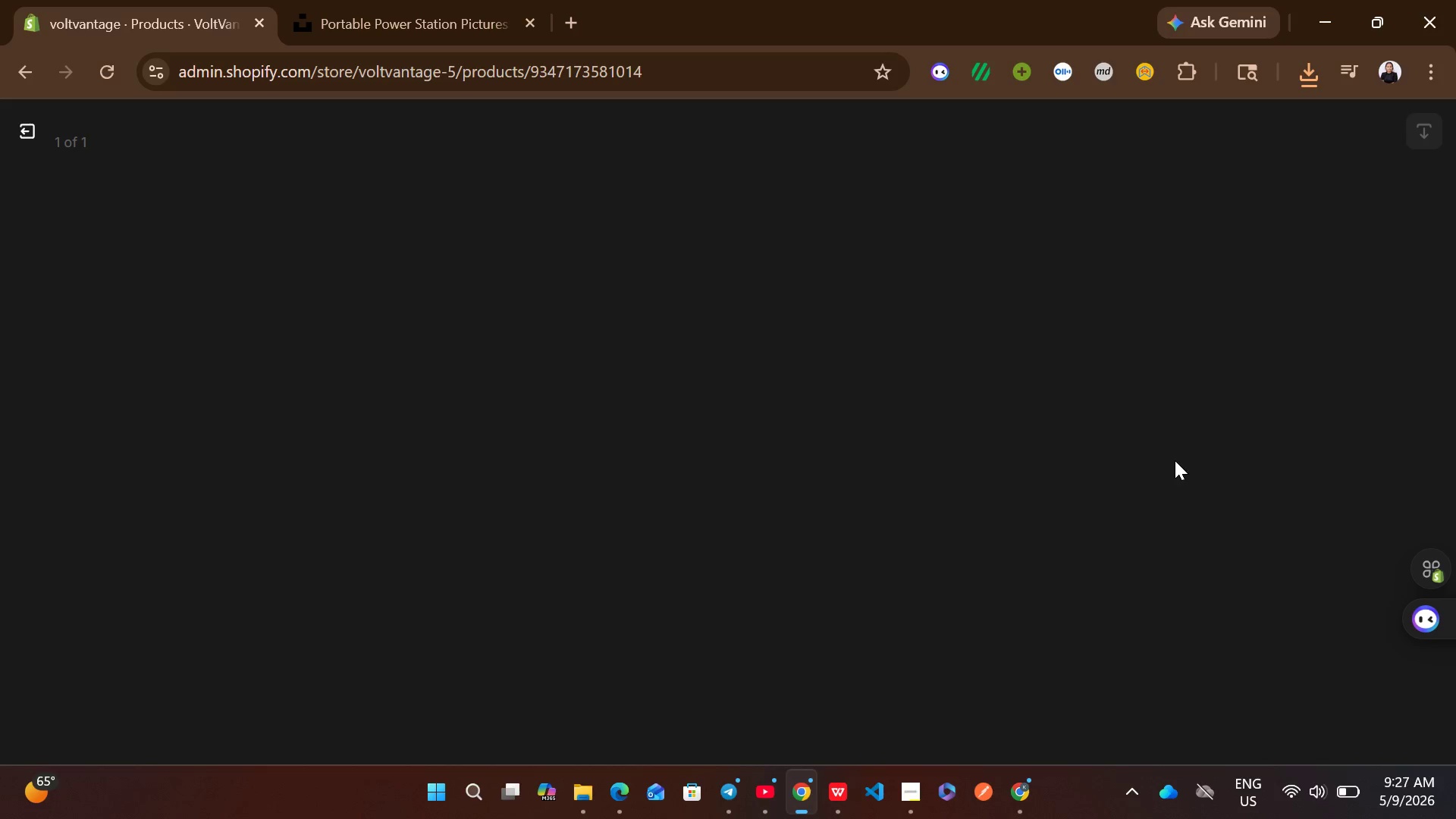 
left_click([1100, 385])
 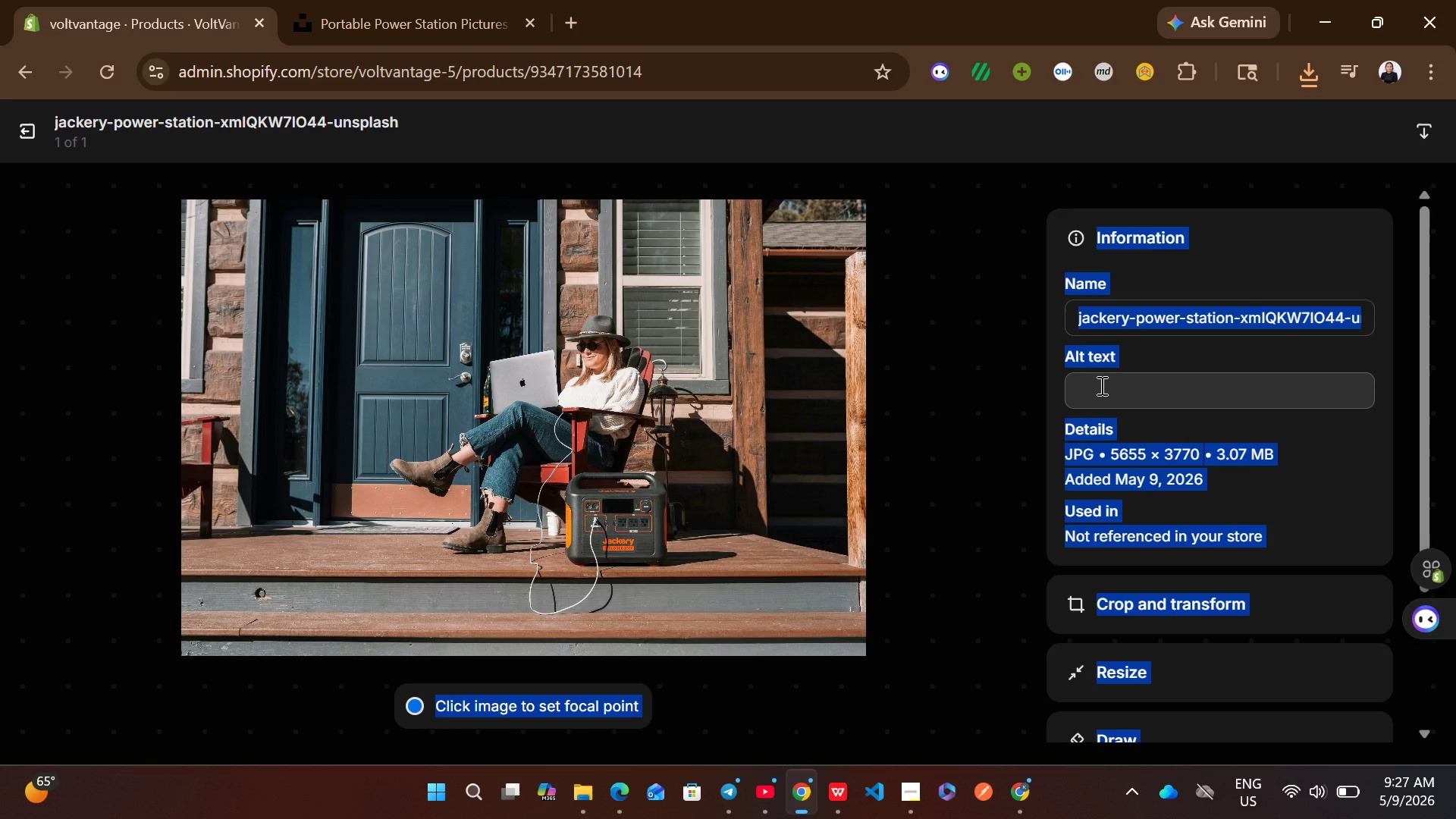 
left_click([1100, 385])
 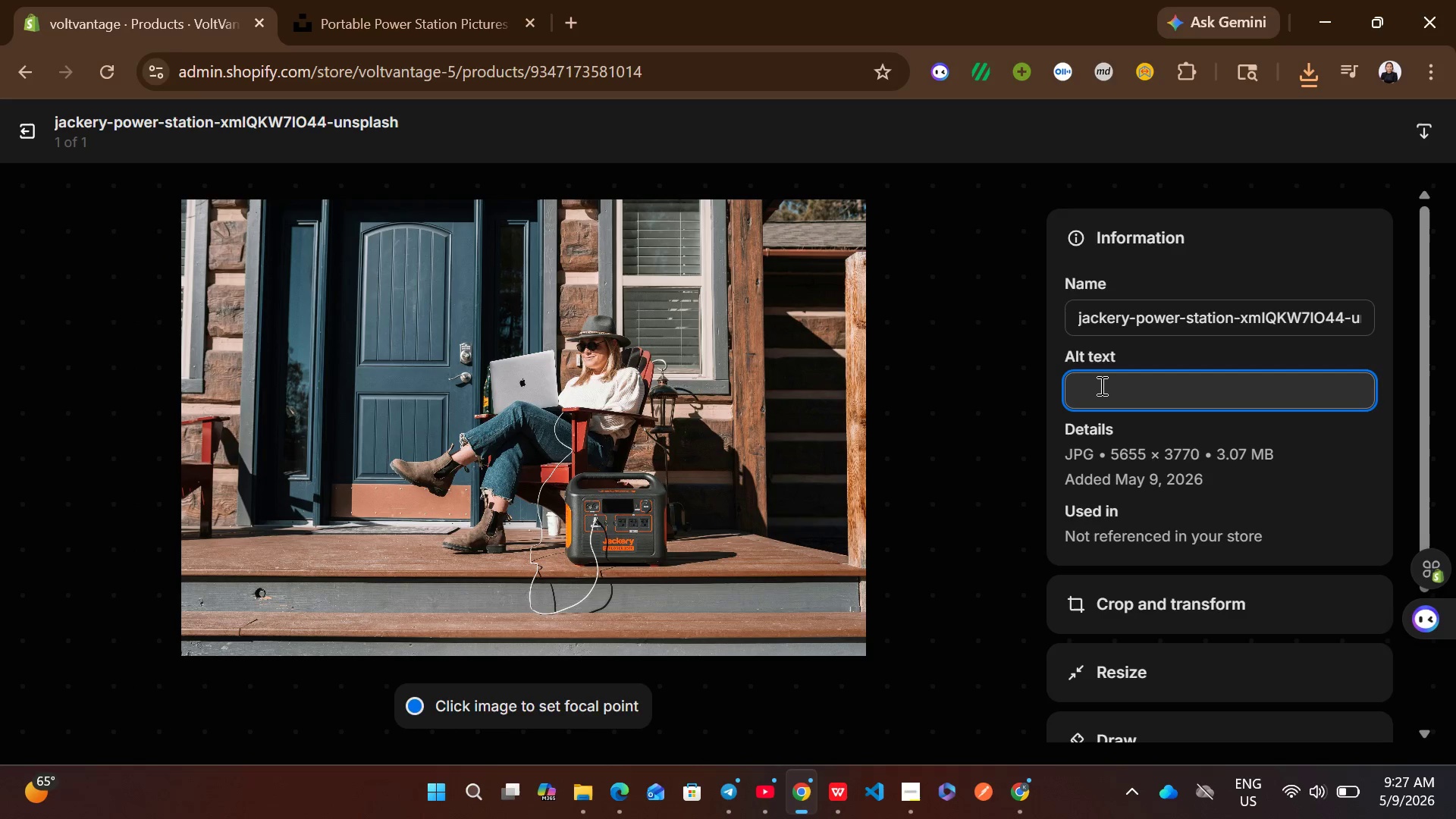 
key(Control+V)
 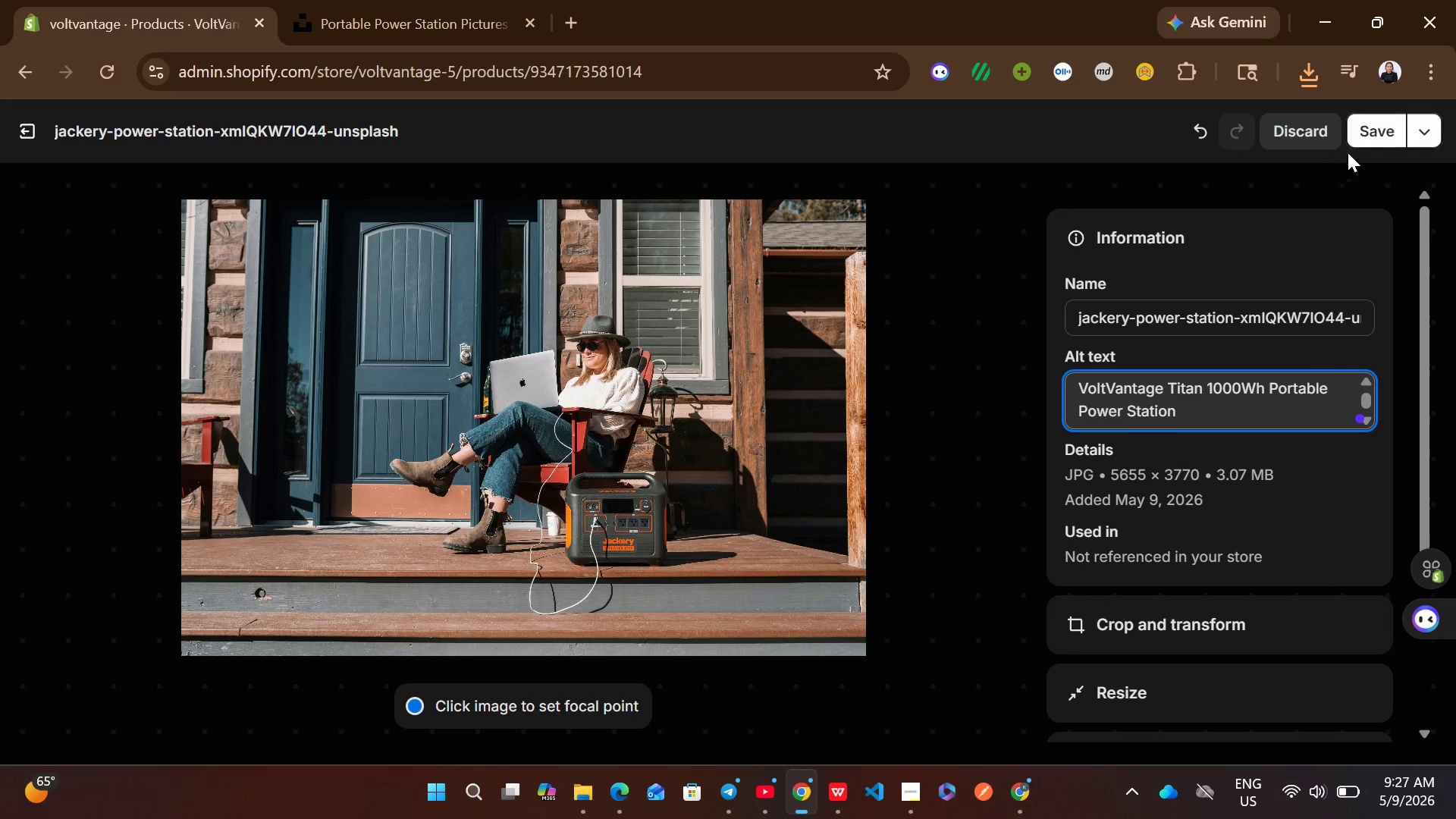 
left_click([1362, 137])
 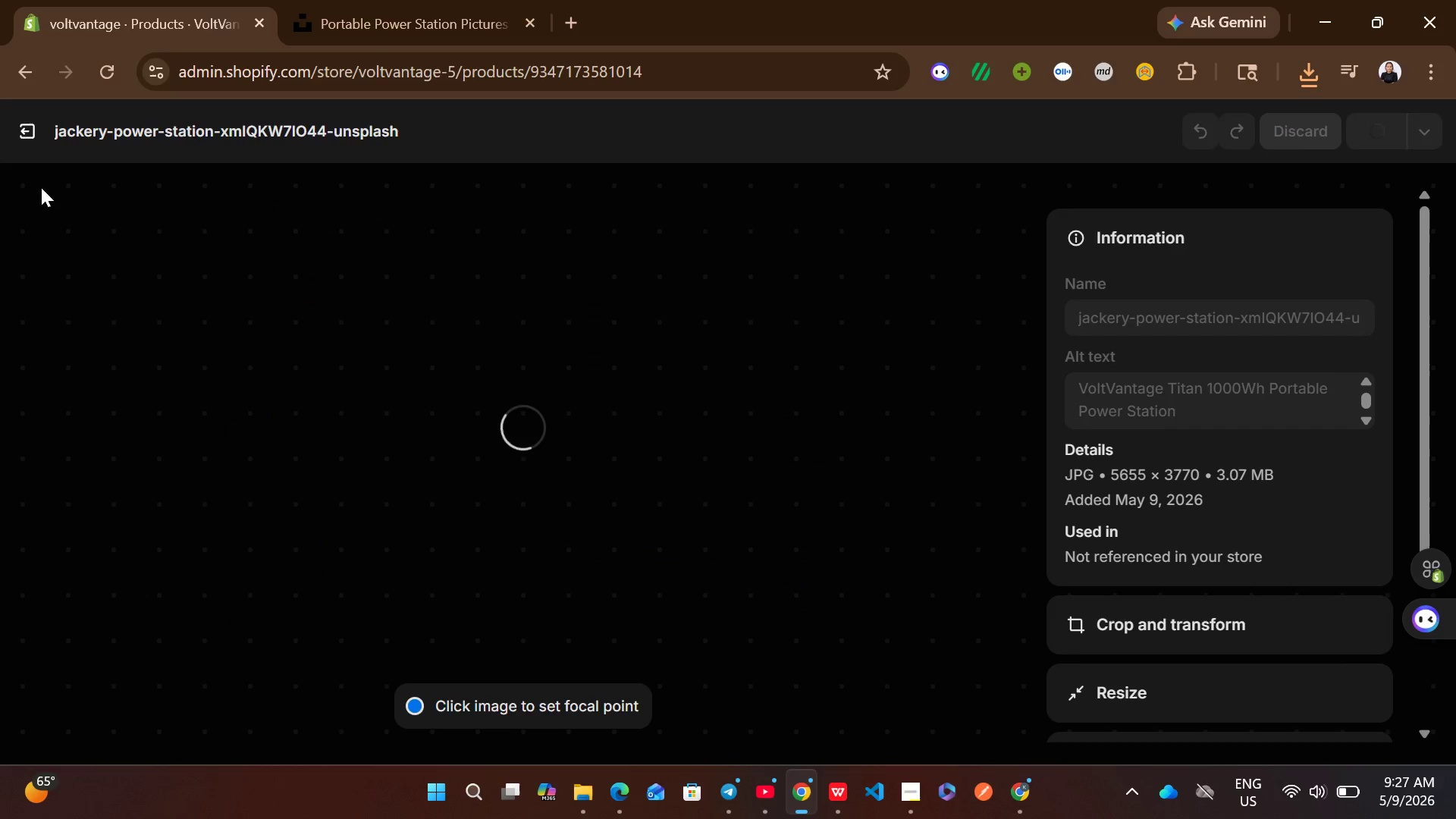 
mouse_move([29, 133])
 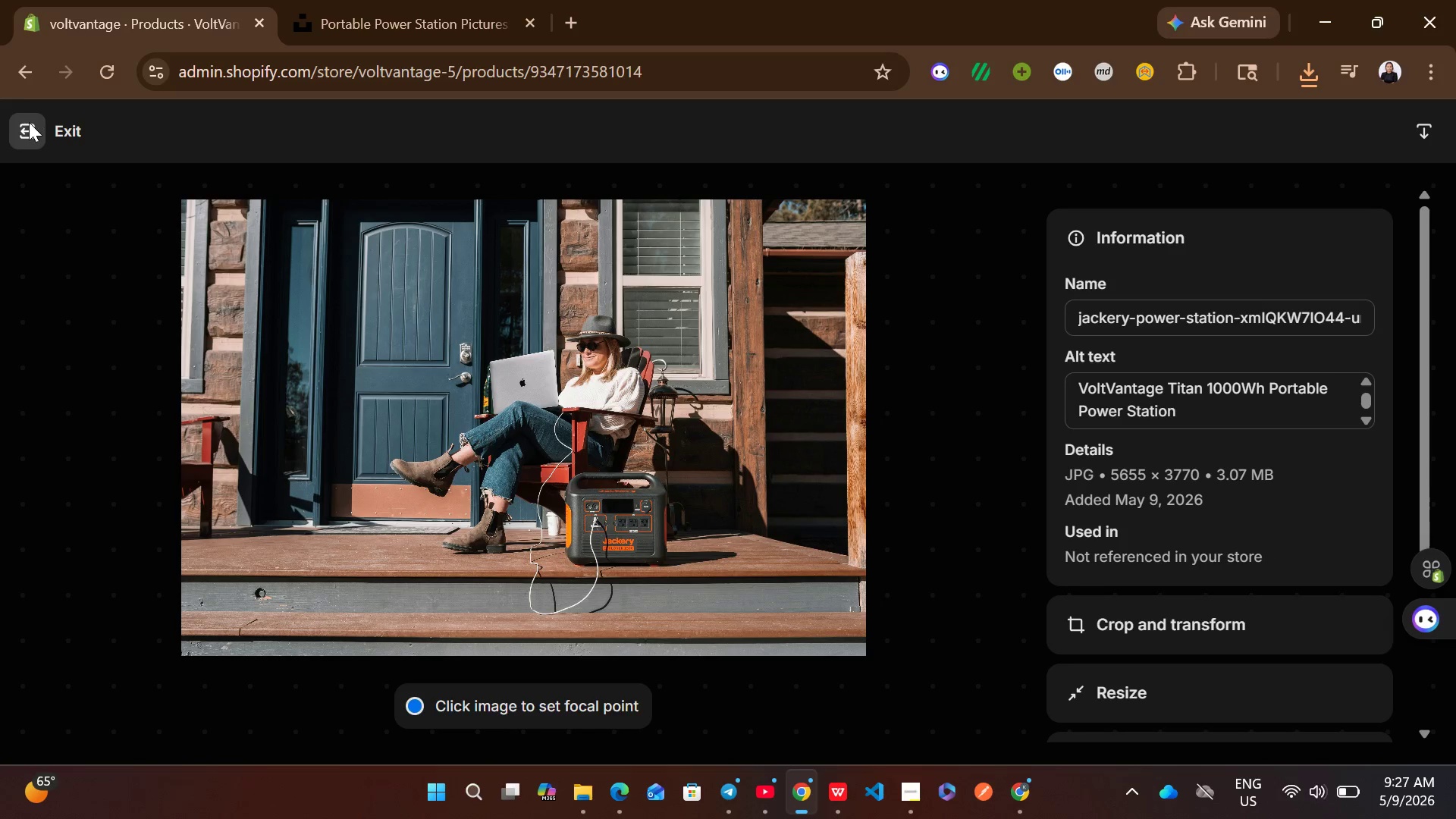 
left_click([29, 122])
 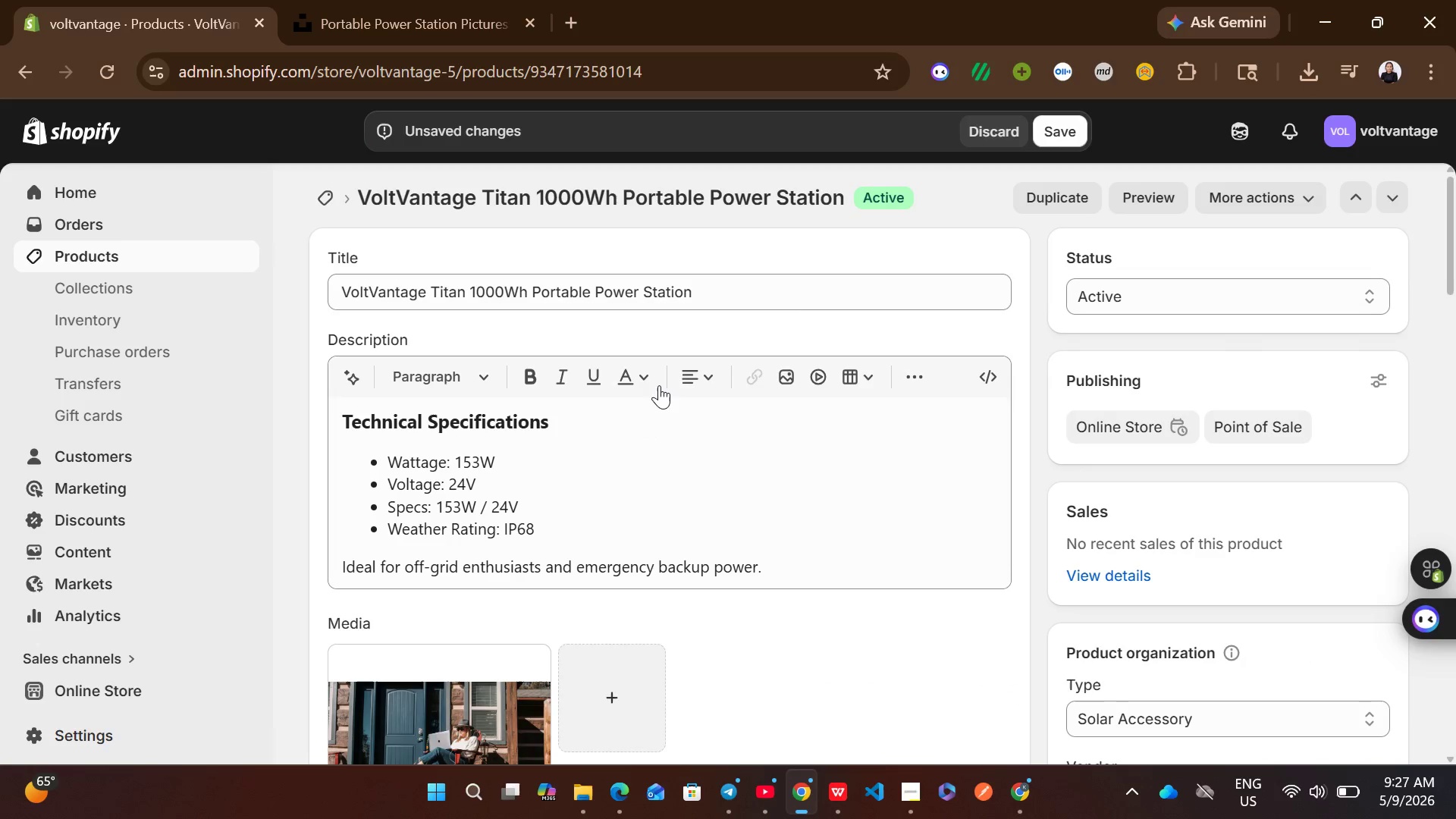 
wait(5.25)
 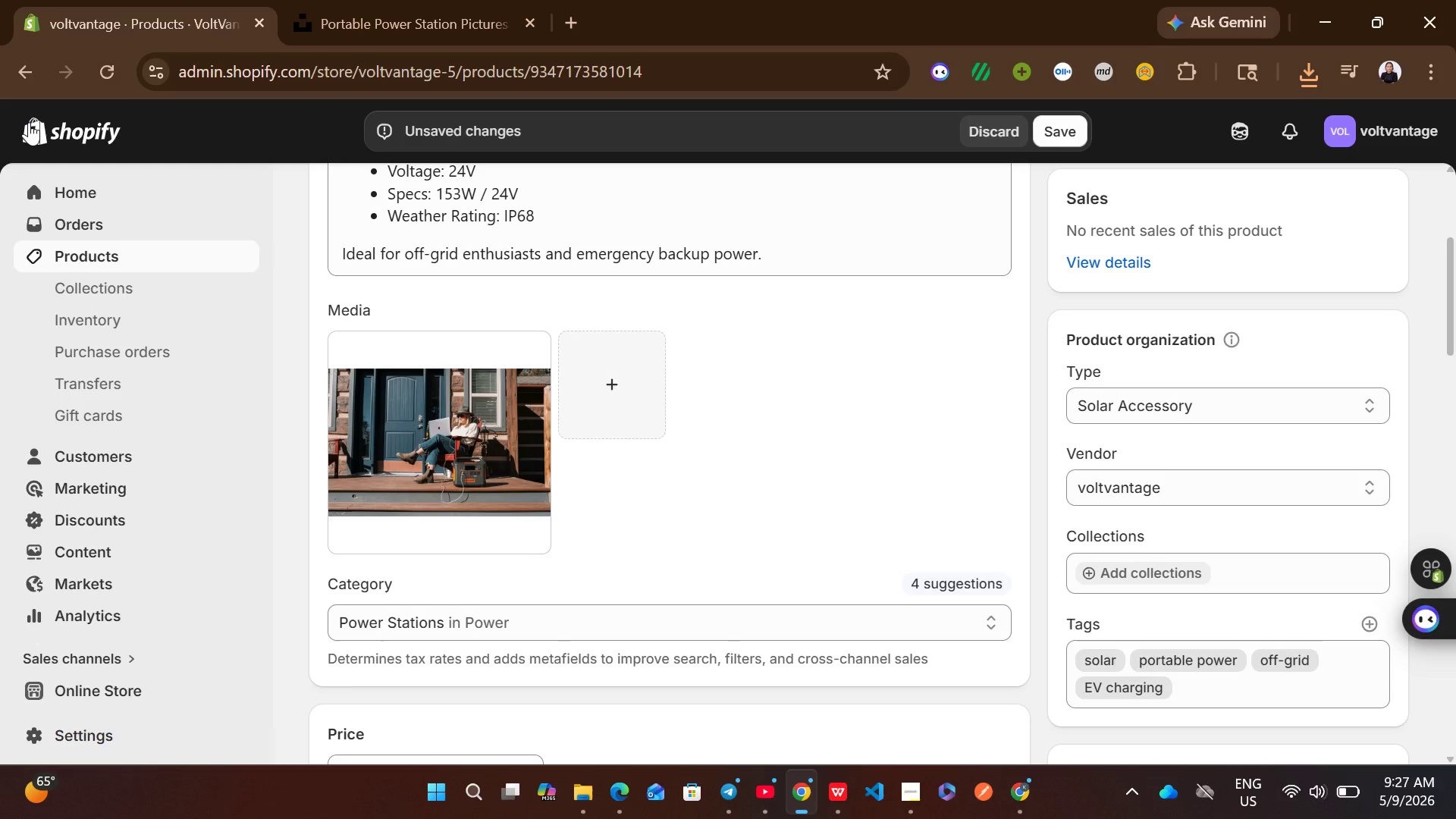 
left_click([1047, 121])
 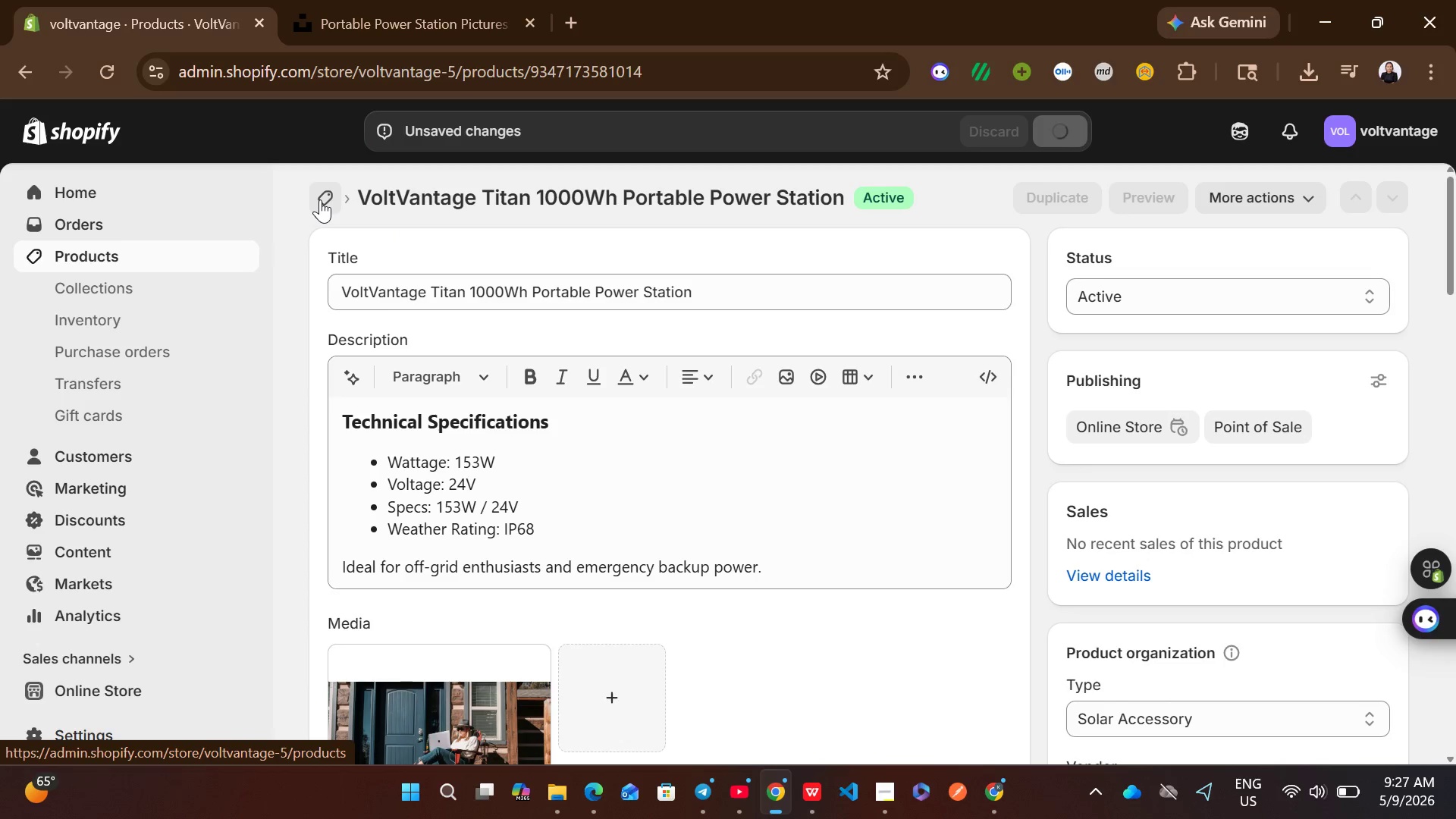 
wait(6.88)
 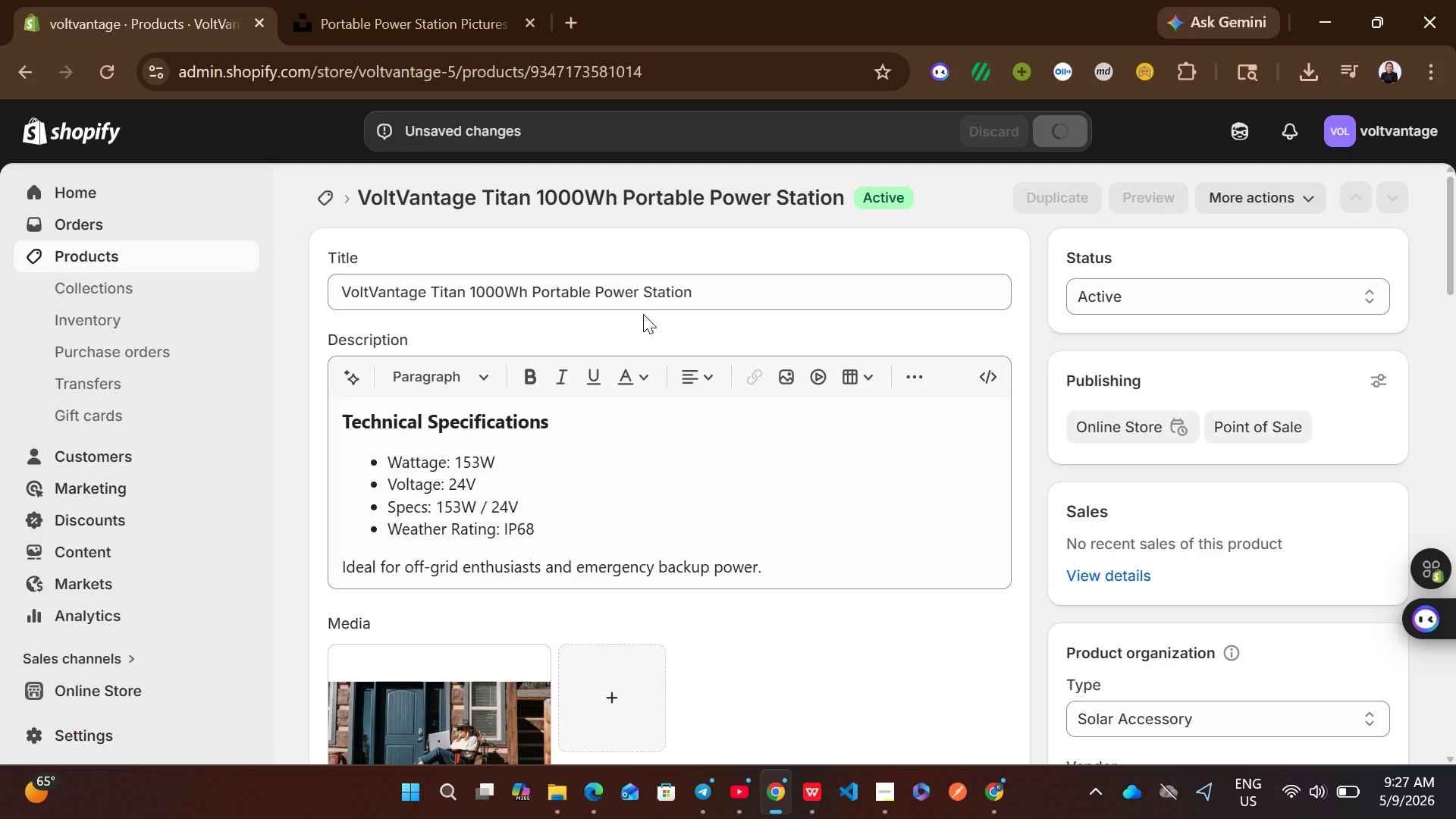 
left_click([320, 199])
 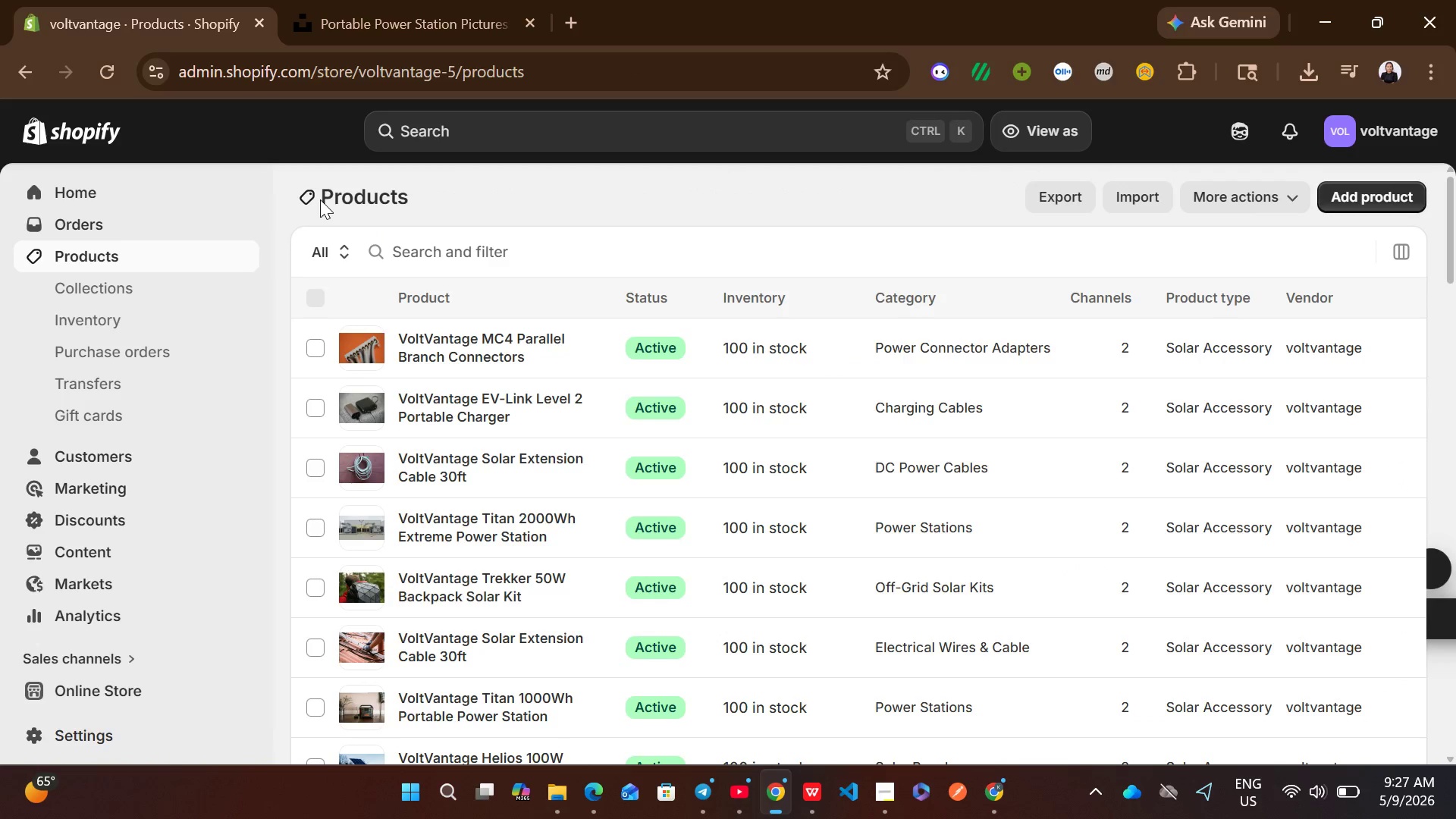 
wait(8.14)
 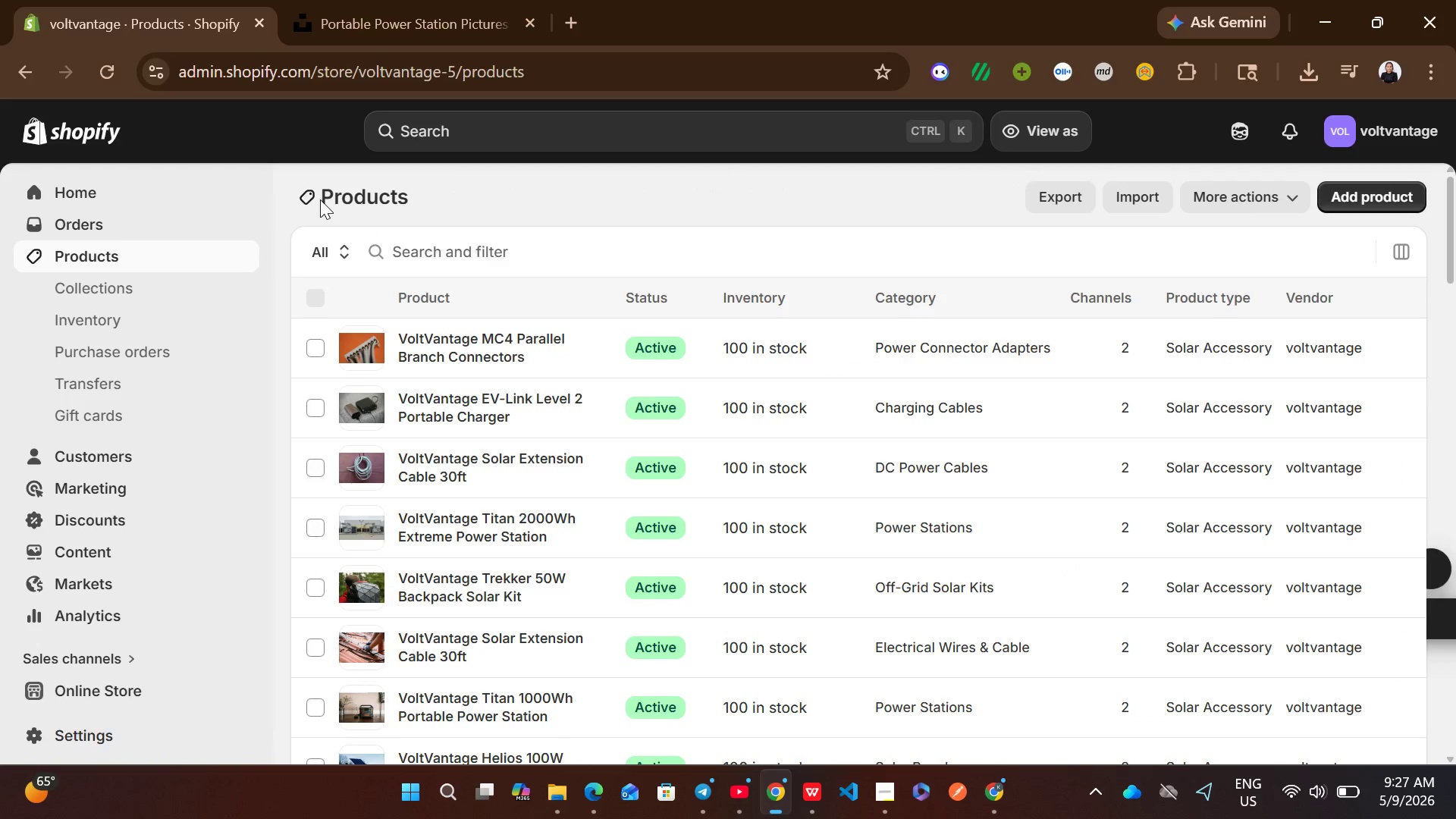 
left_click([816, 327])
 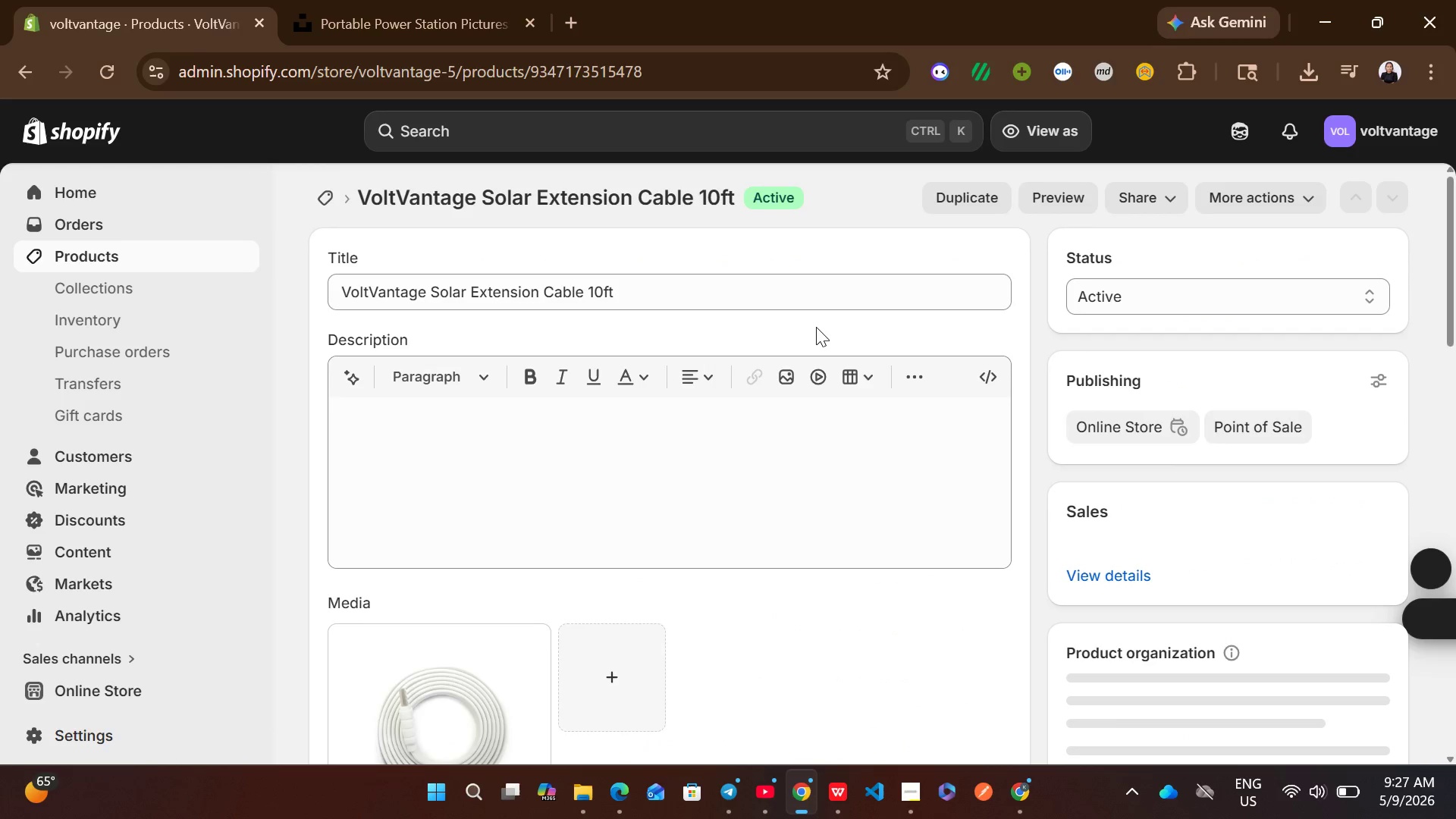 
wait(8.27)
 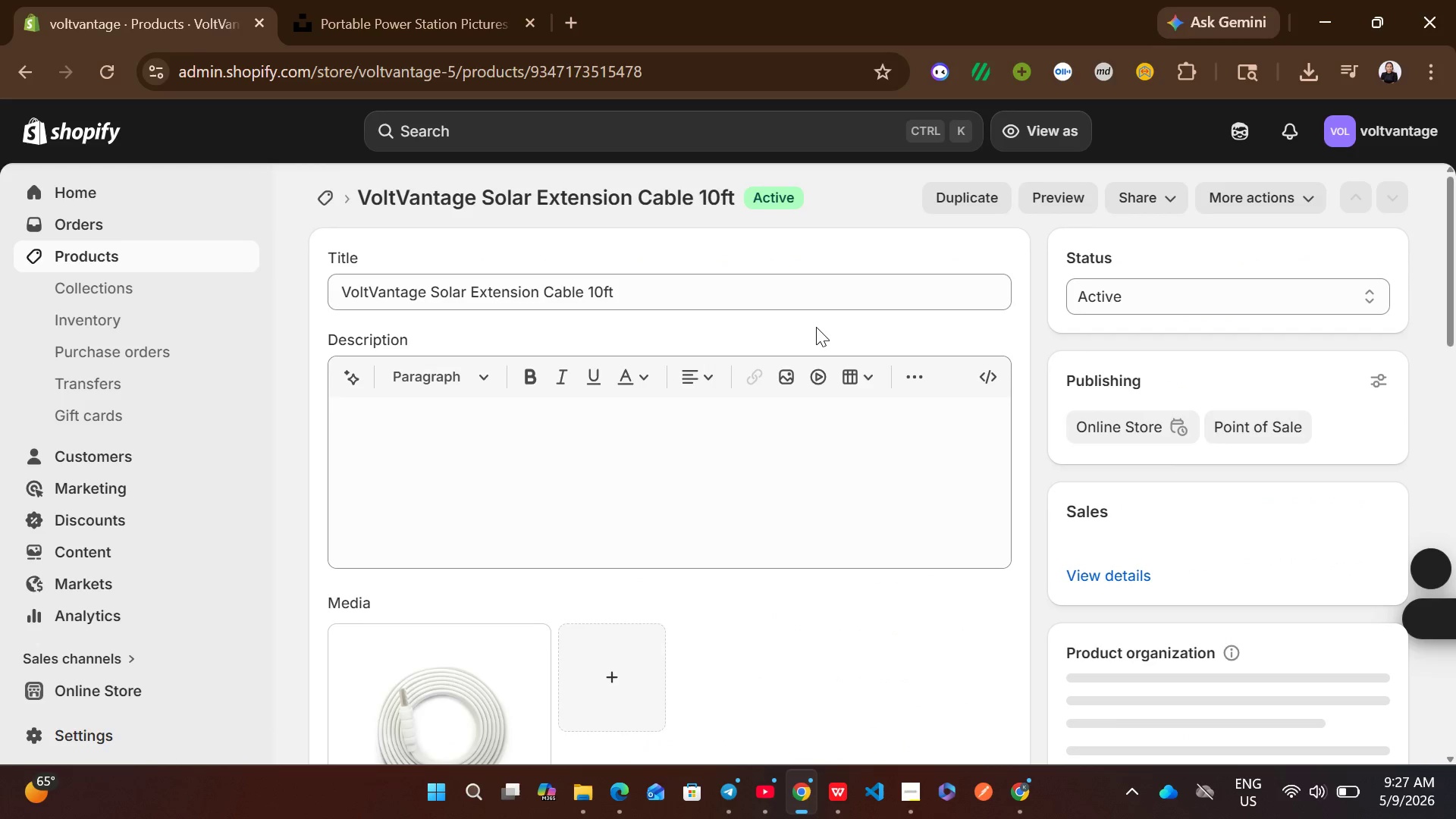 
left_click([688, 425])
 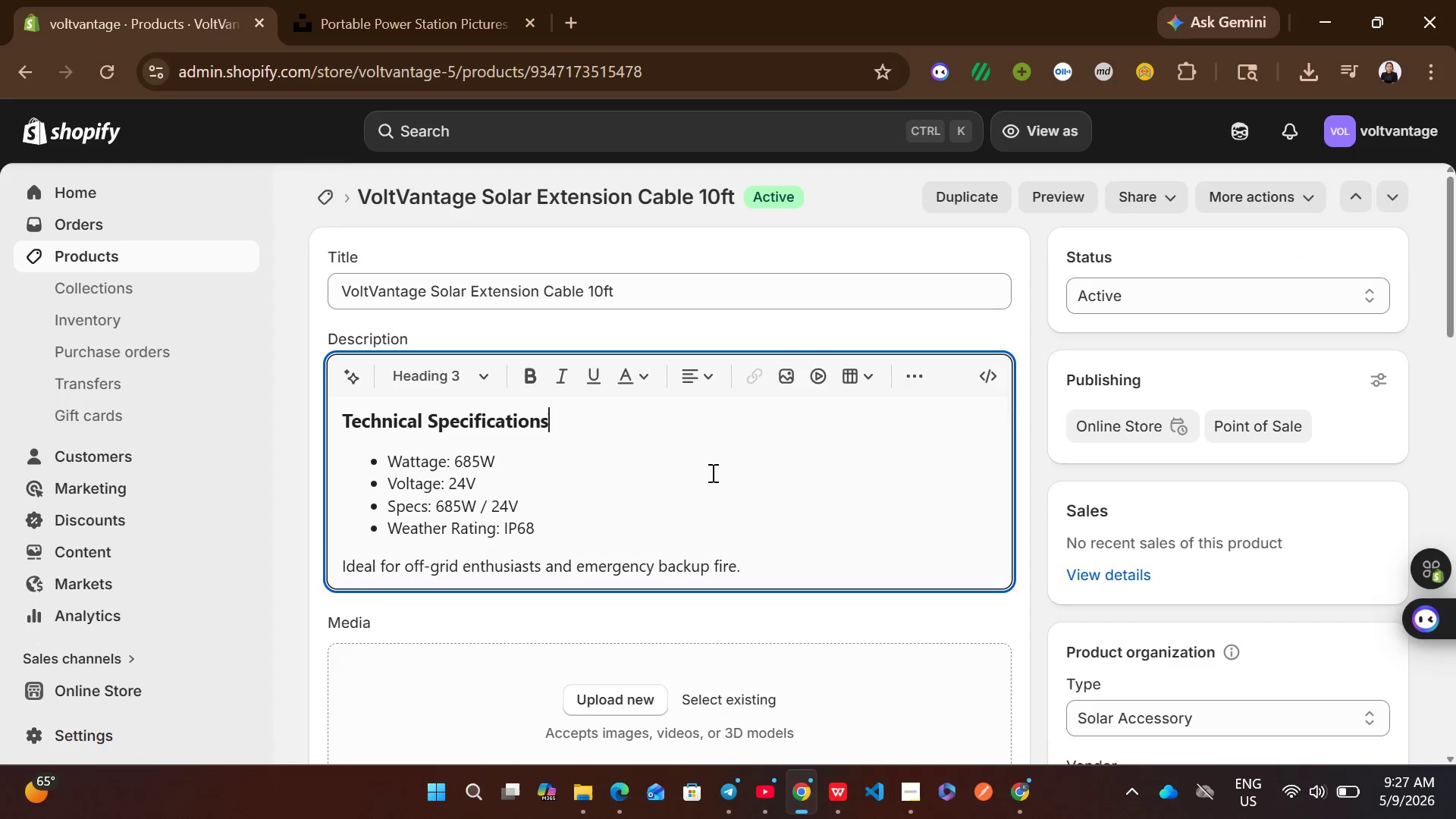 
mouse_move([715, 468])
 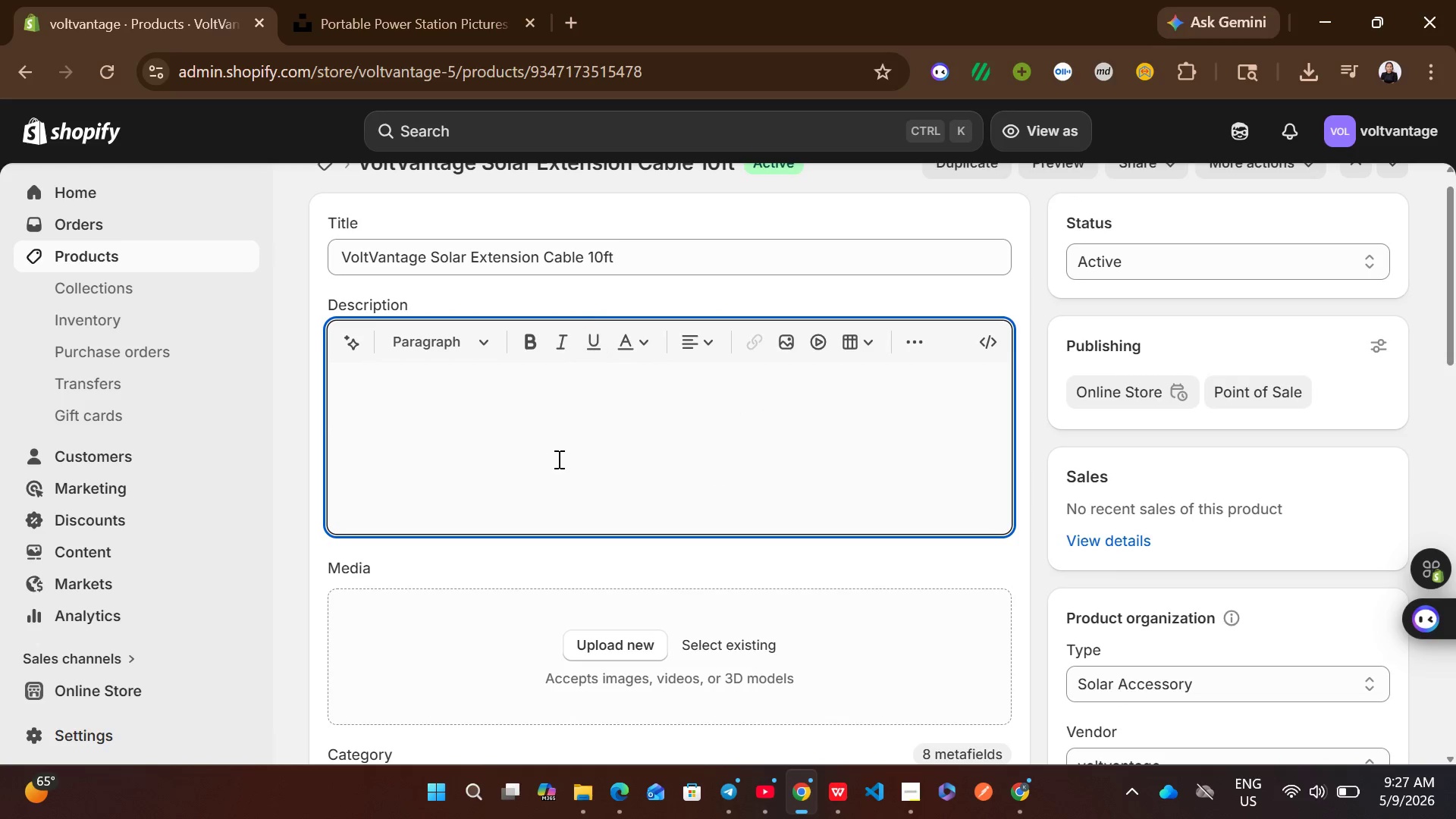 
left_click([557, 459])
 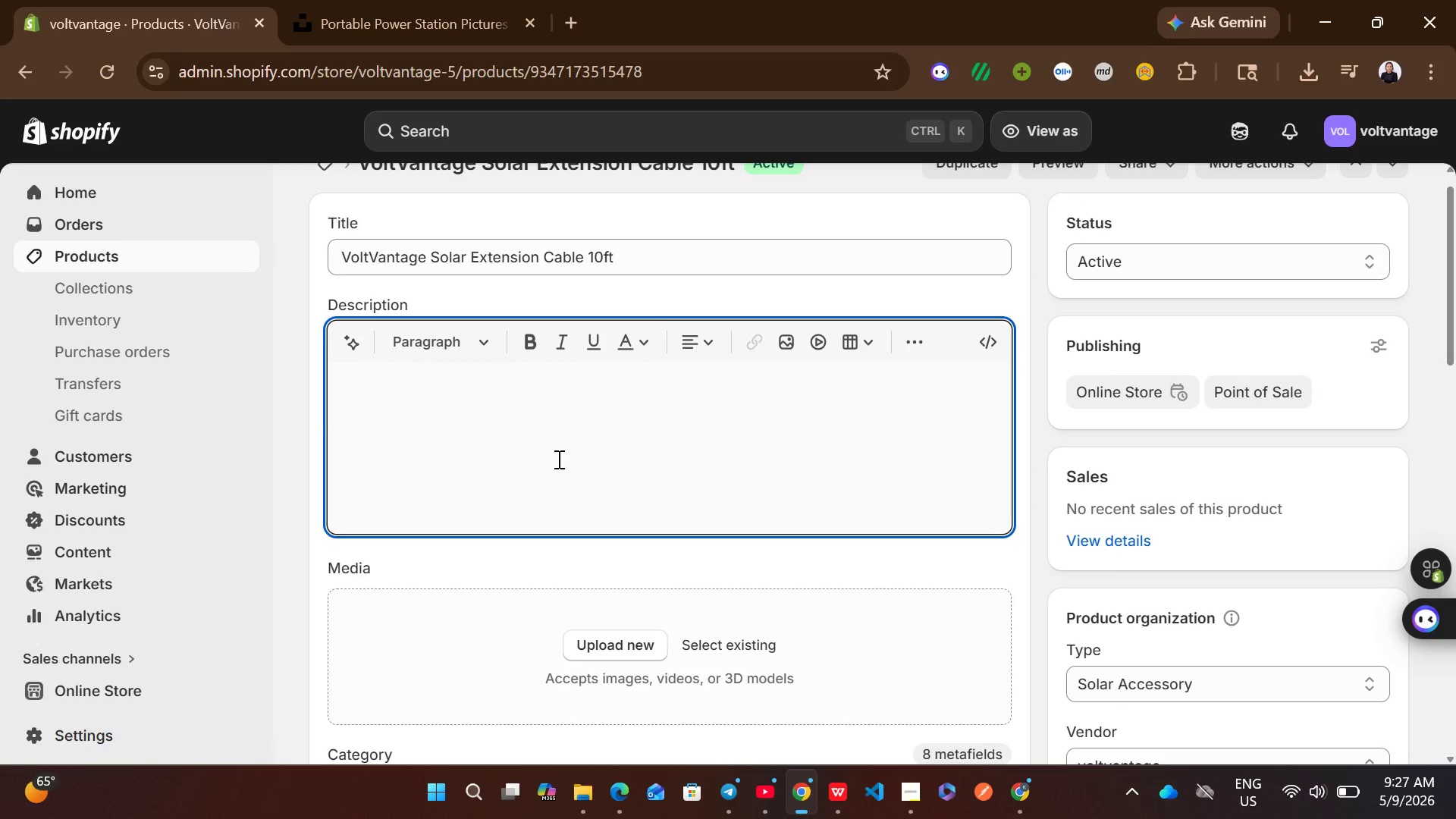 
type(Technical Specifications)
 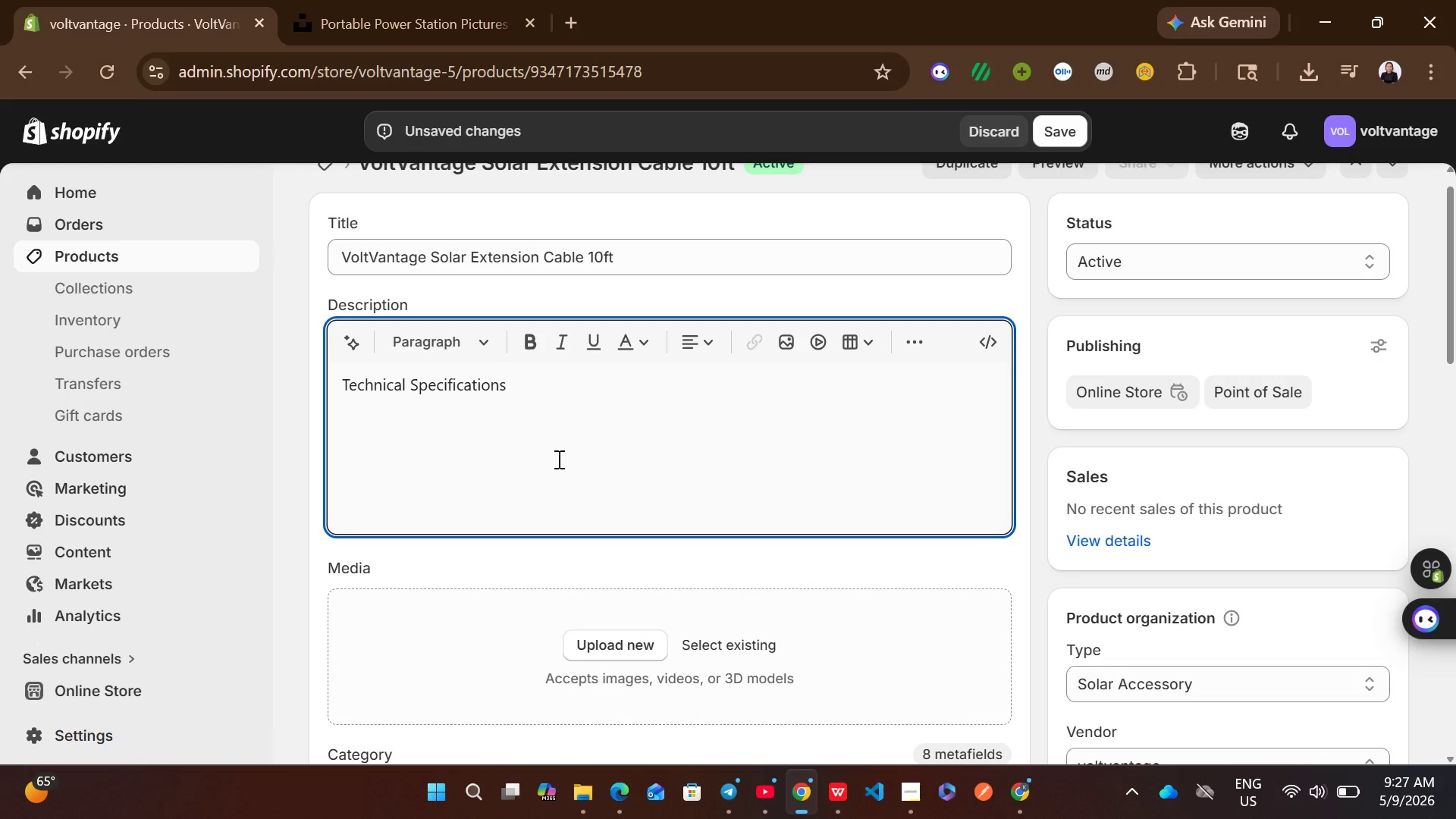 
key(Control+A)
 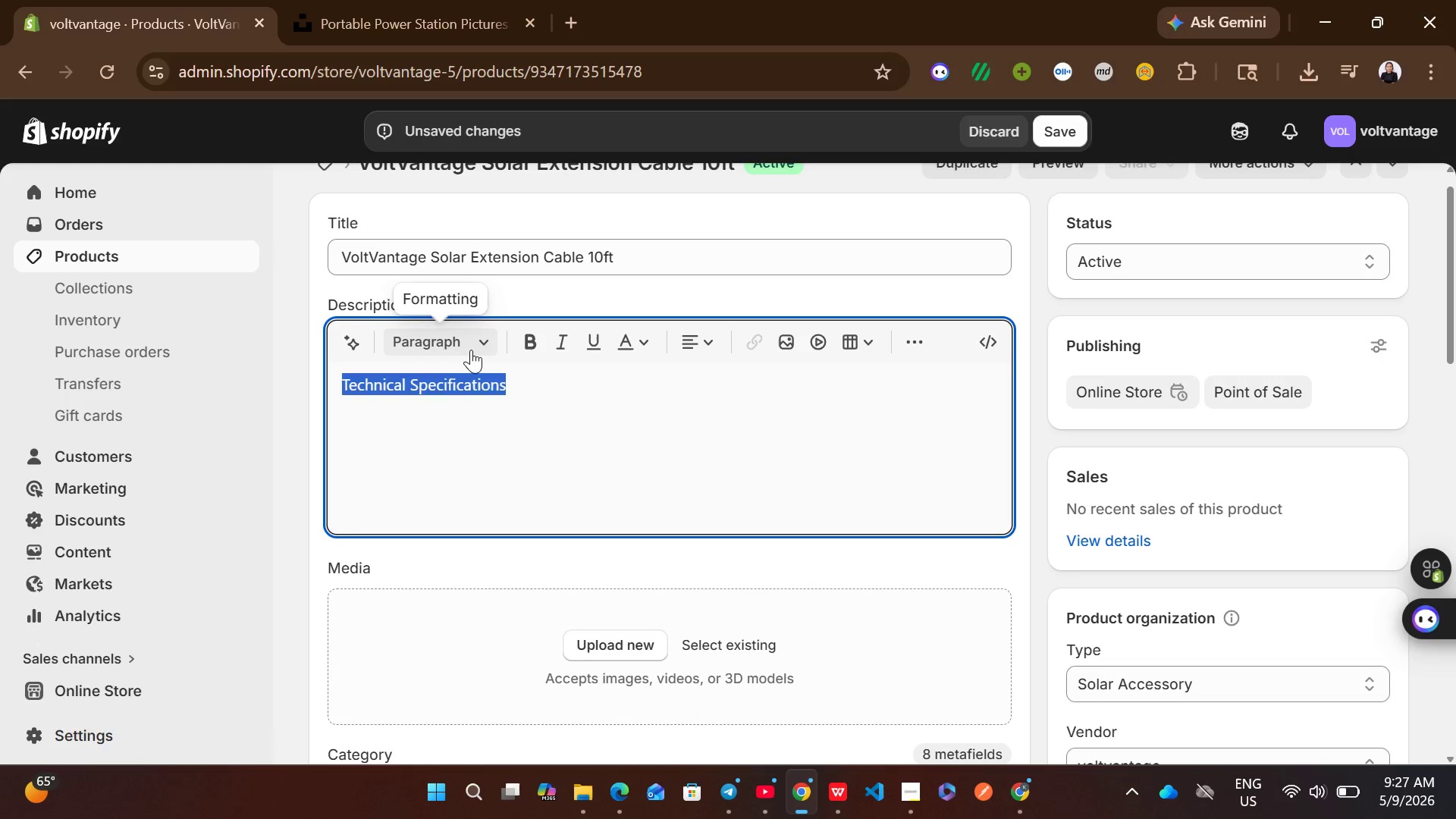 
left_click([470, 347])
 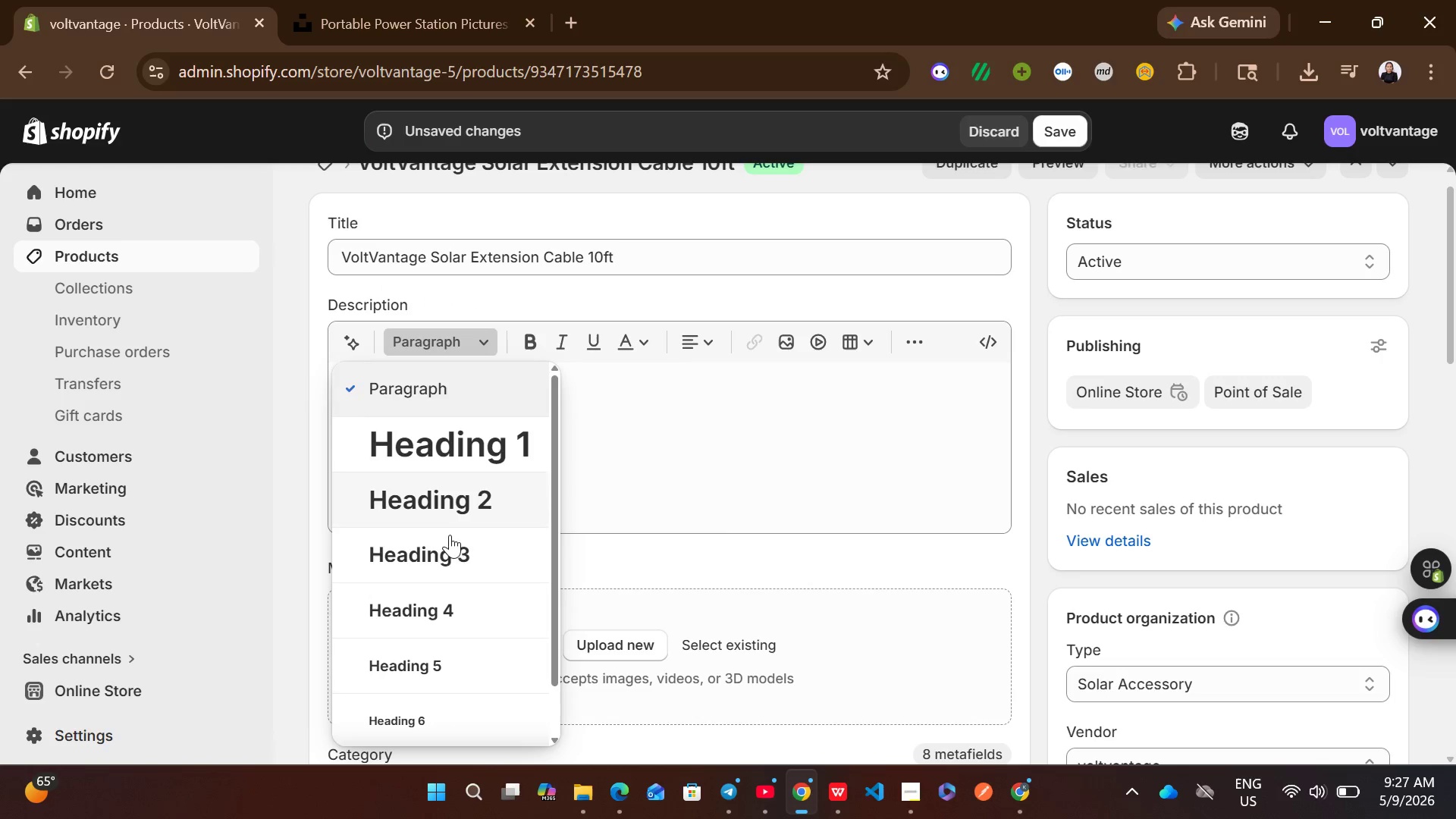 
left_click([450, 546])
 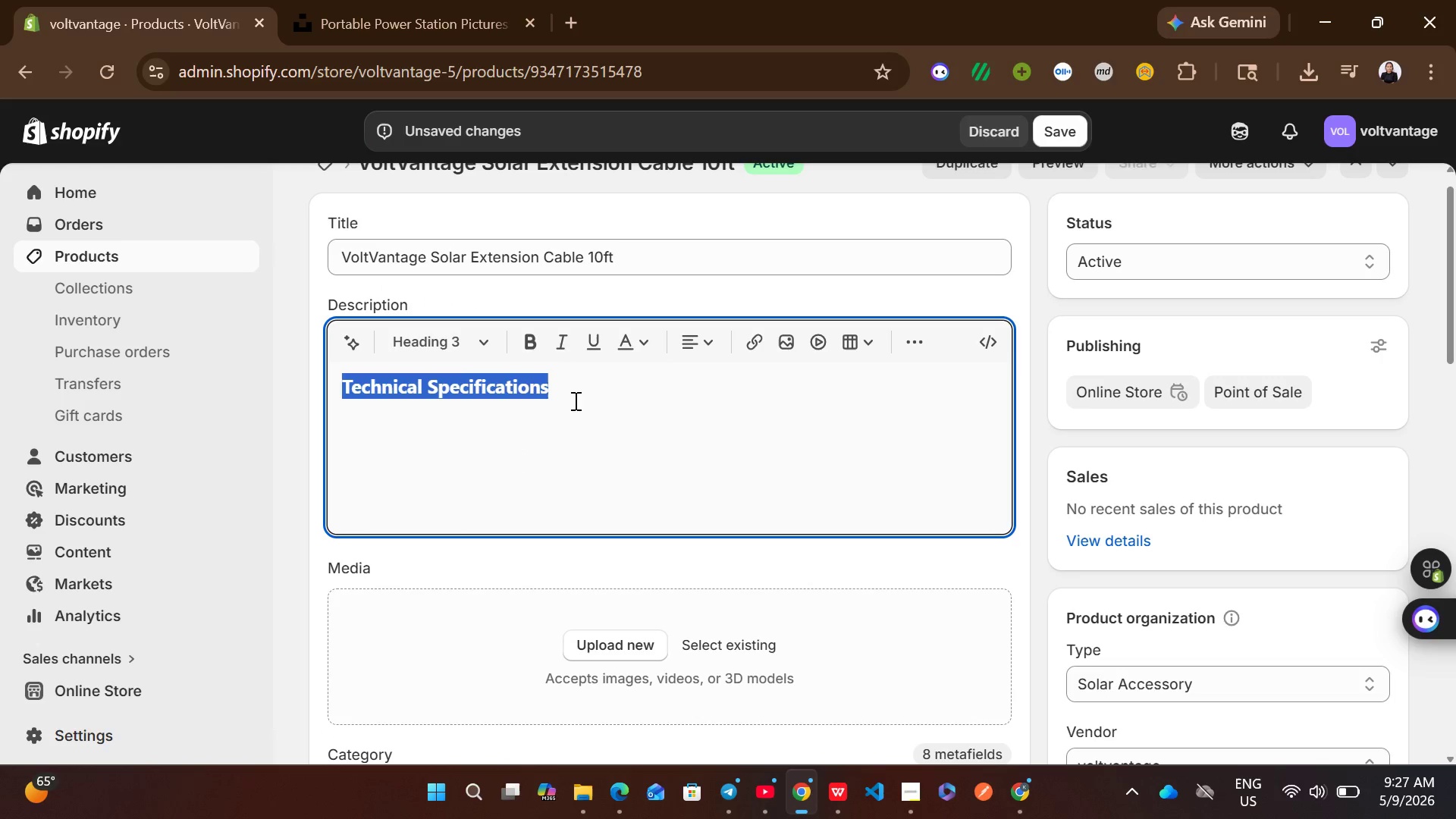 
left_click([578, 396])
 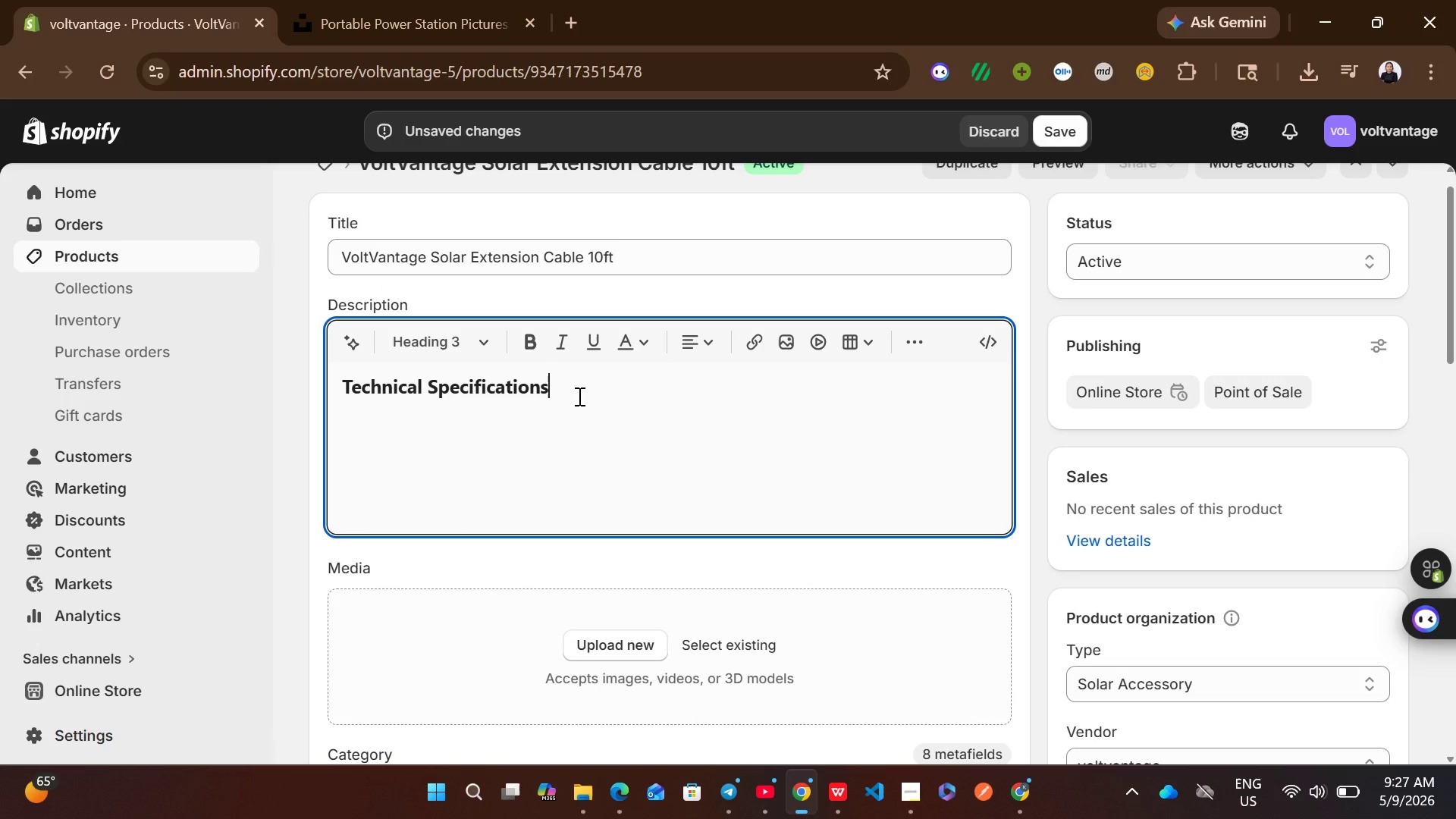 
key(Enter)
 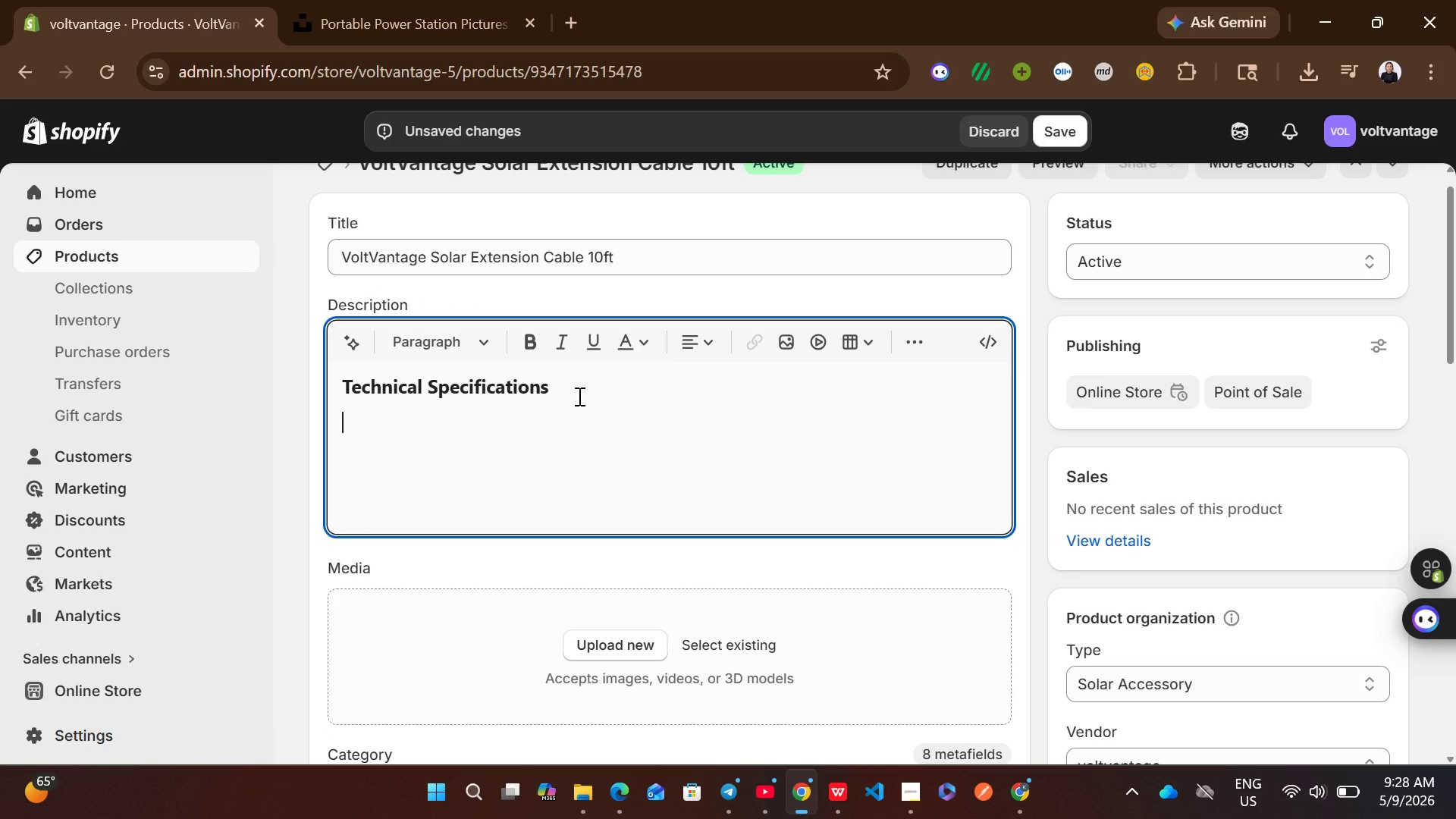 
left_click([930, 340])
 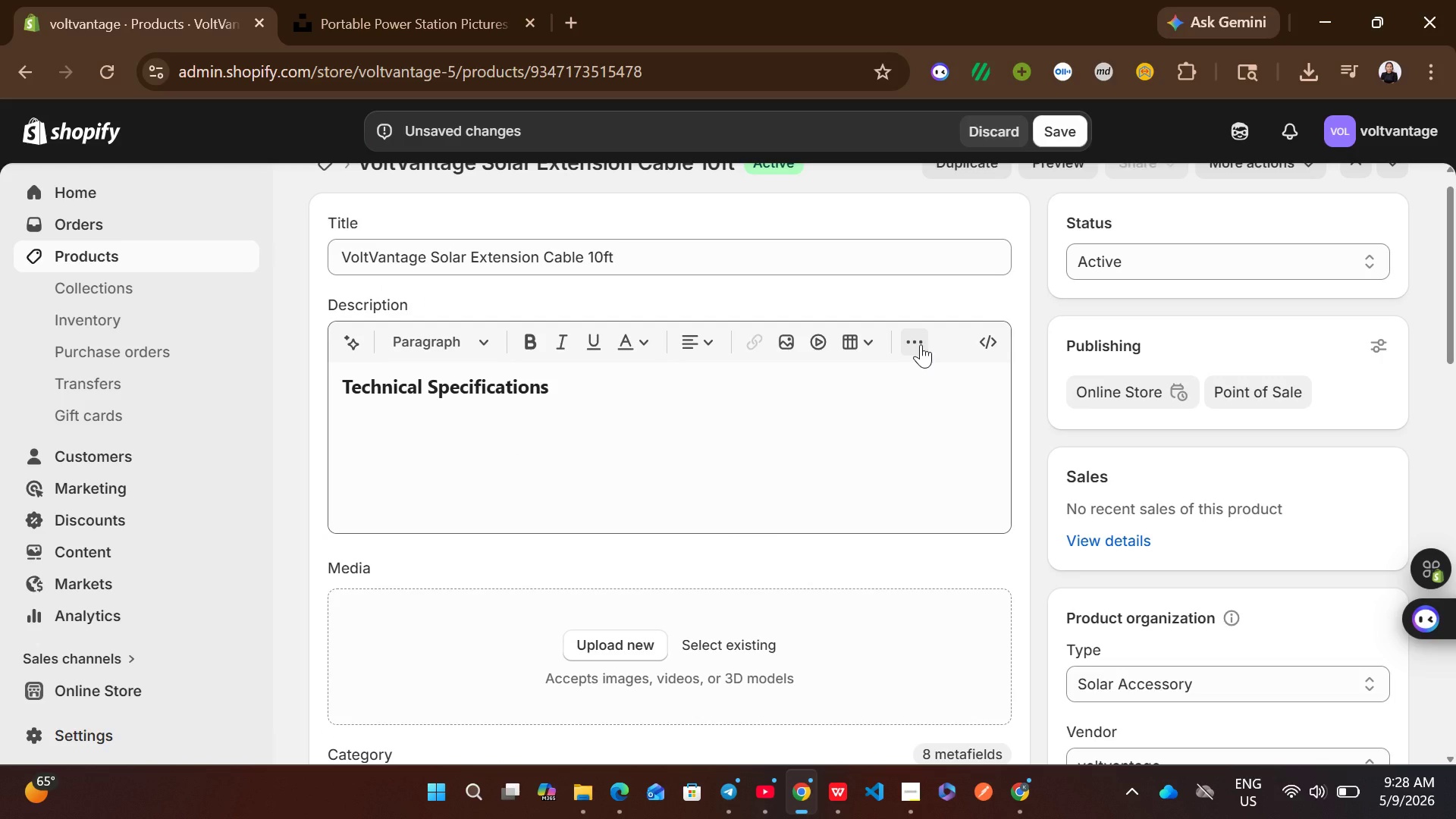 
left_click([921, 344])
 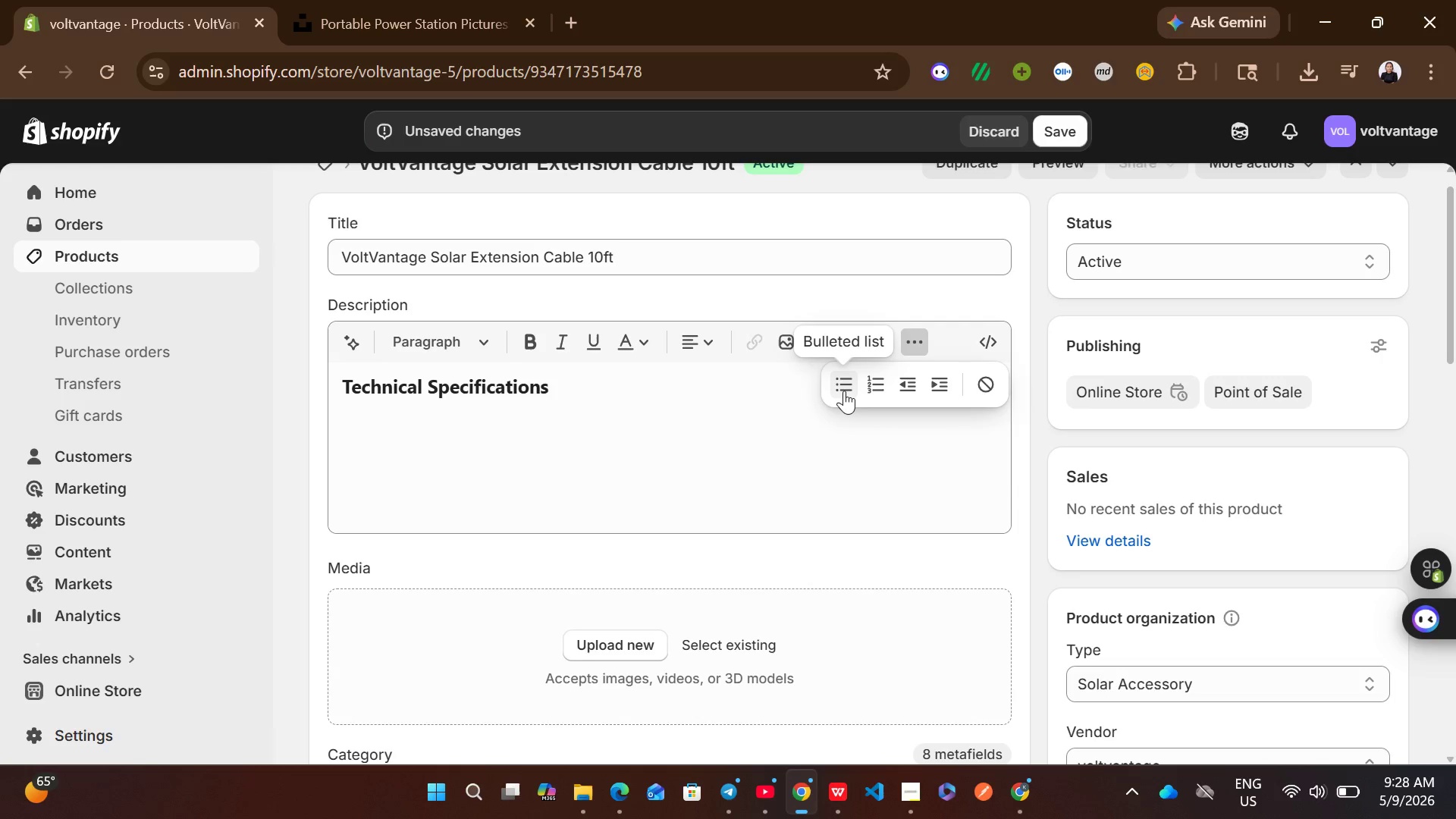 
left_click([843, 391])
 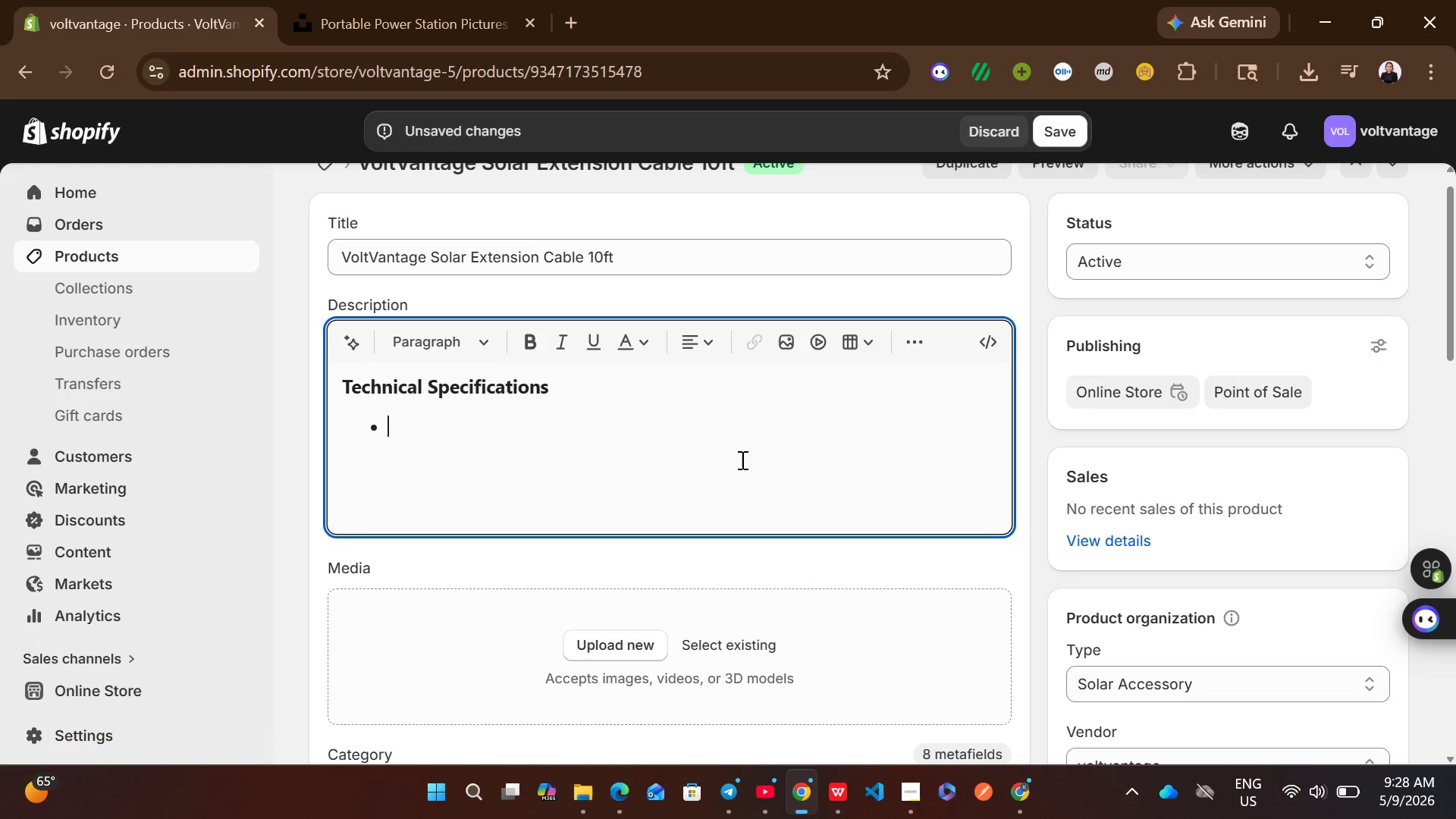 
type(Wattage: 622W)
 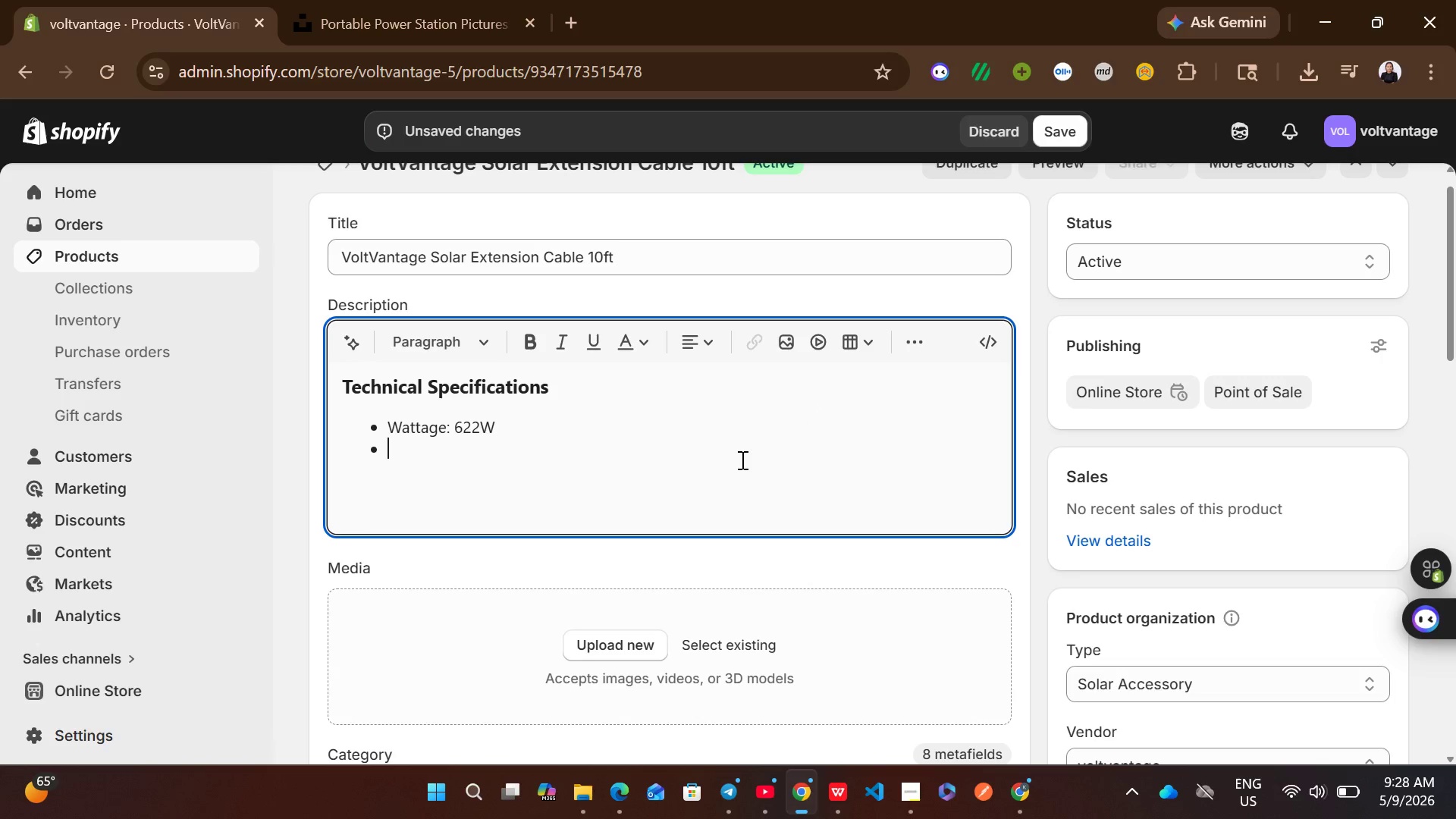 
 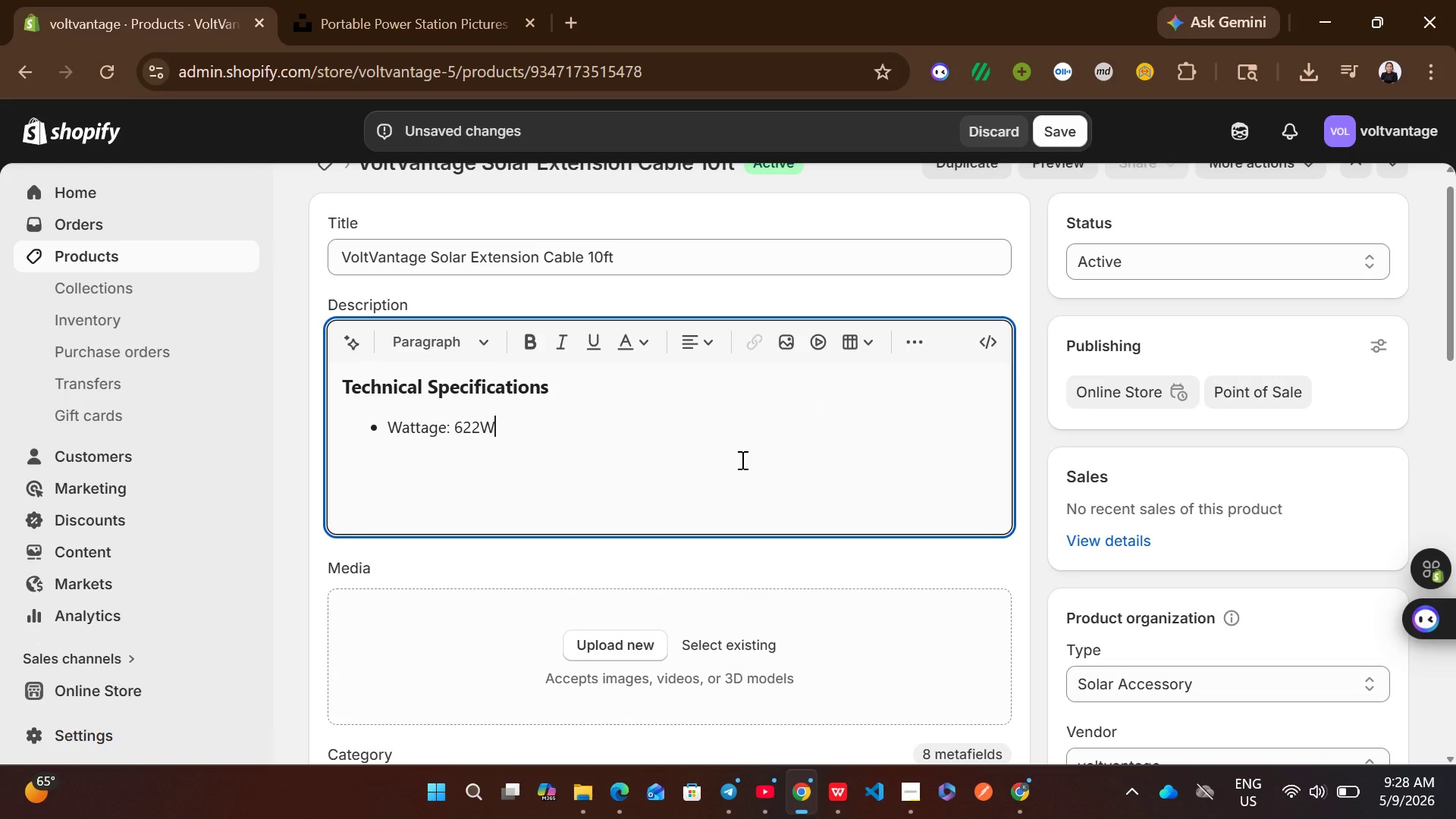 
key(Enter)
 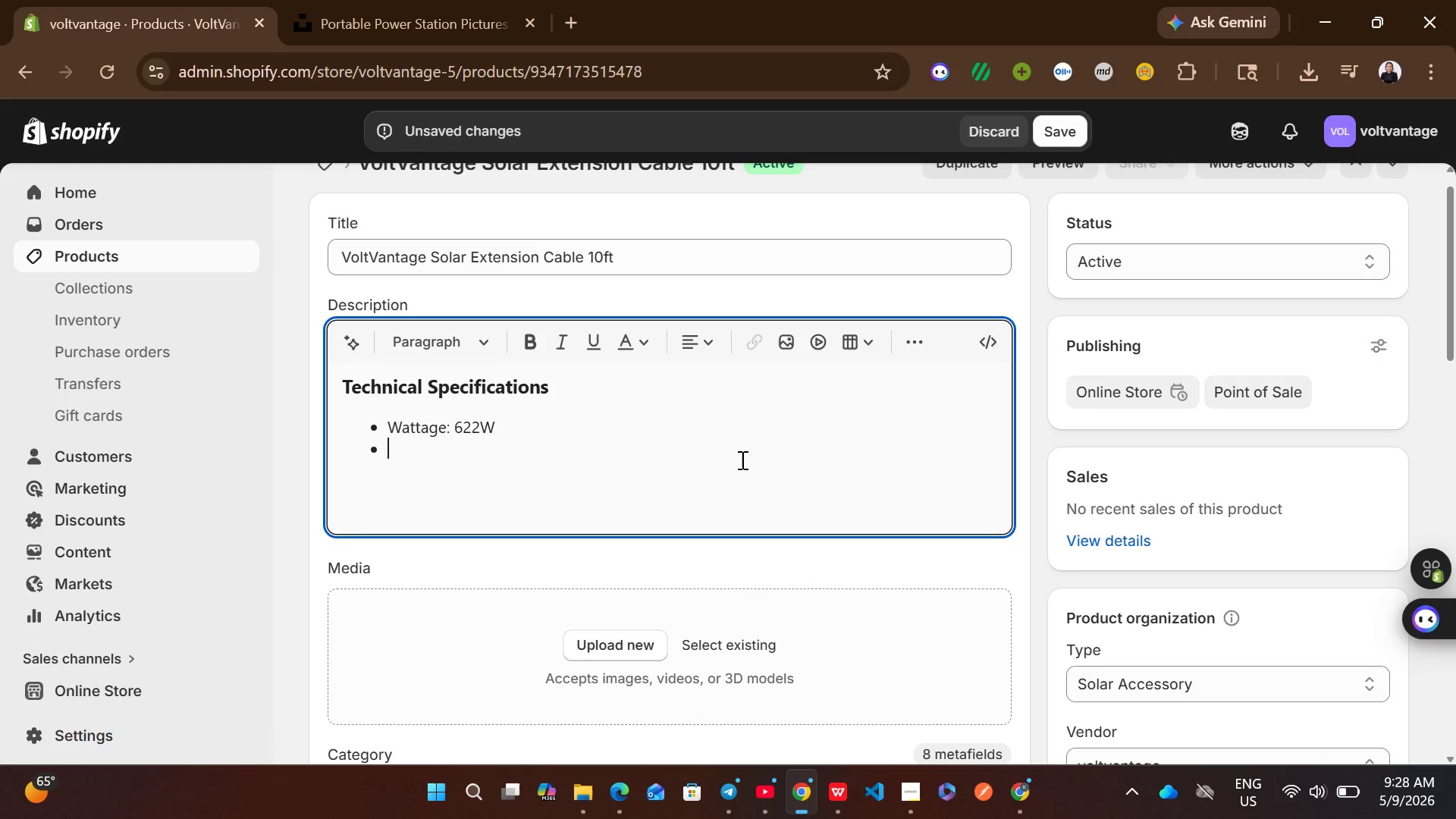 
type(Voltage: 220V)
 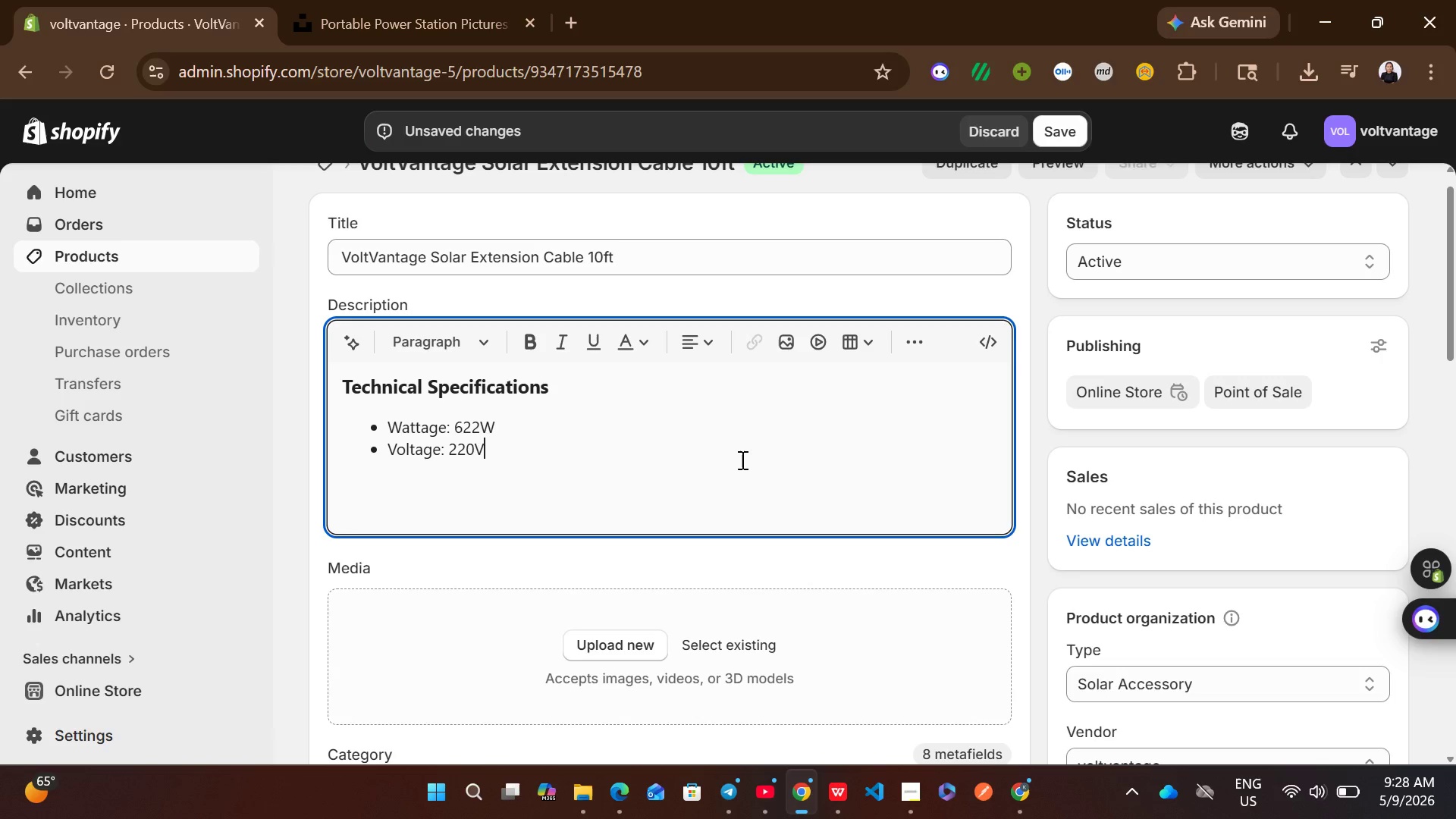 
key(Enter)
 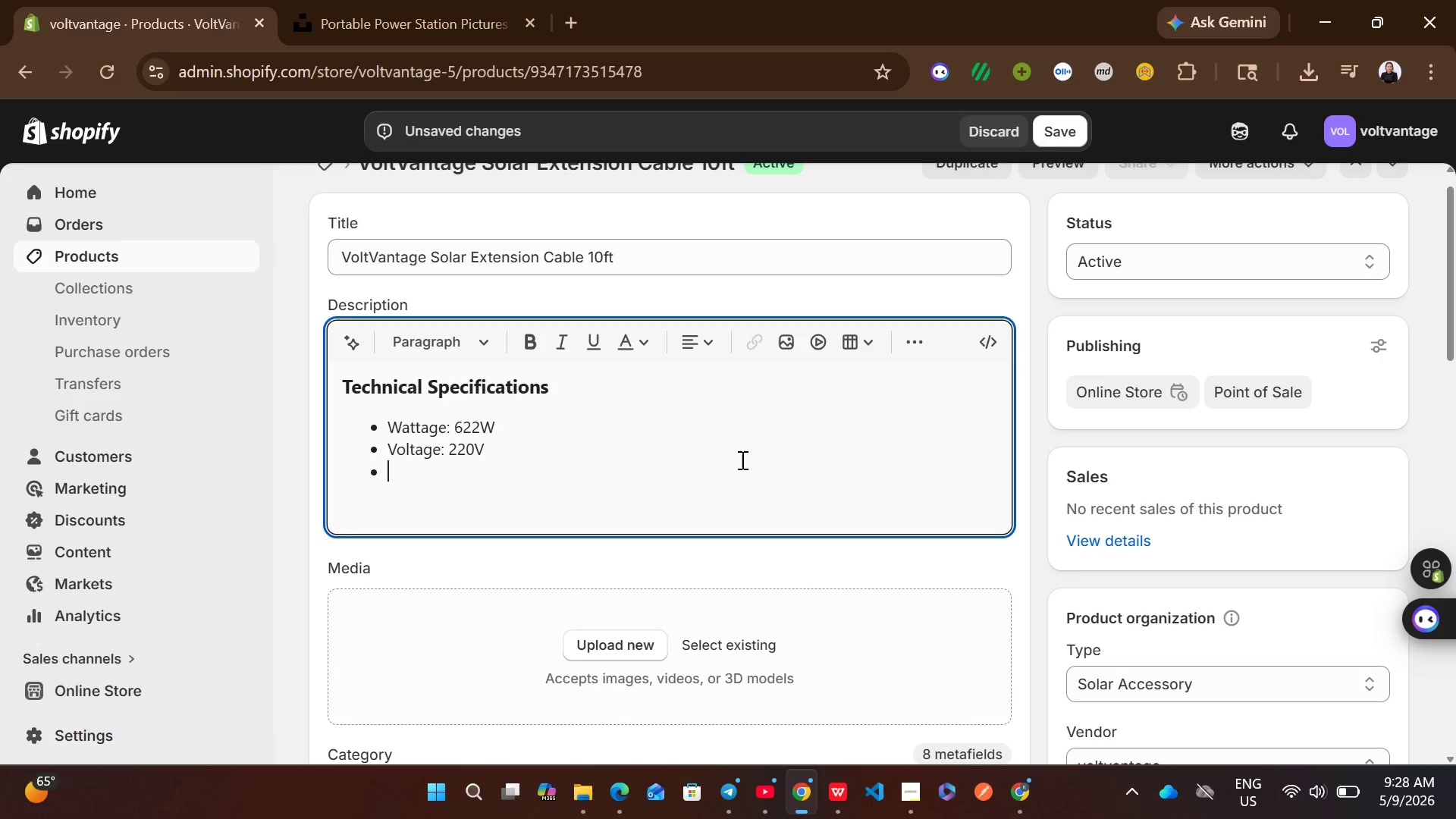 
type(Specs: 622W / 220V)
 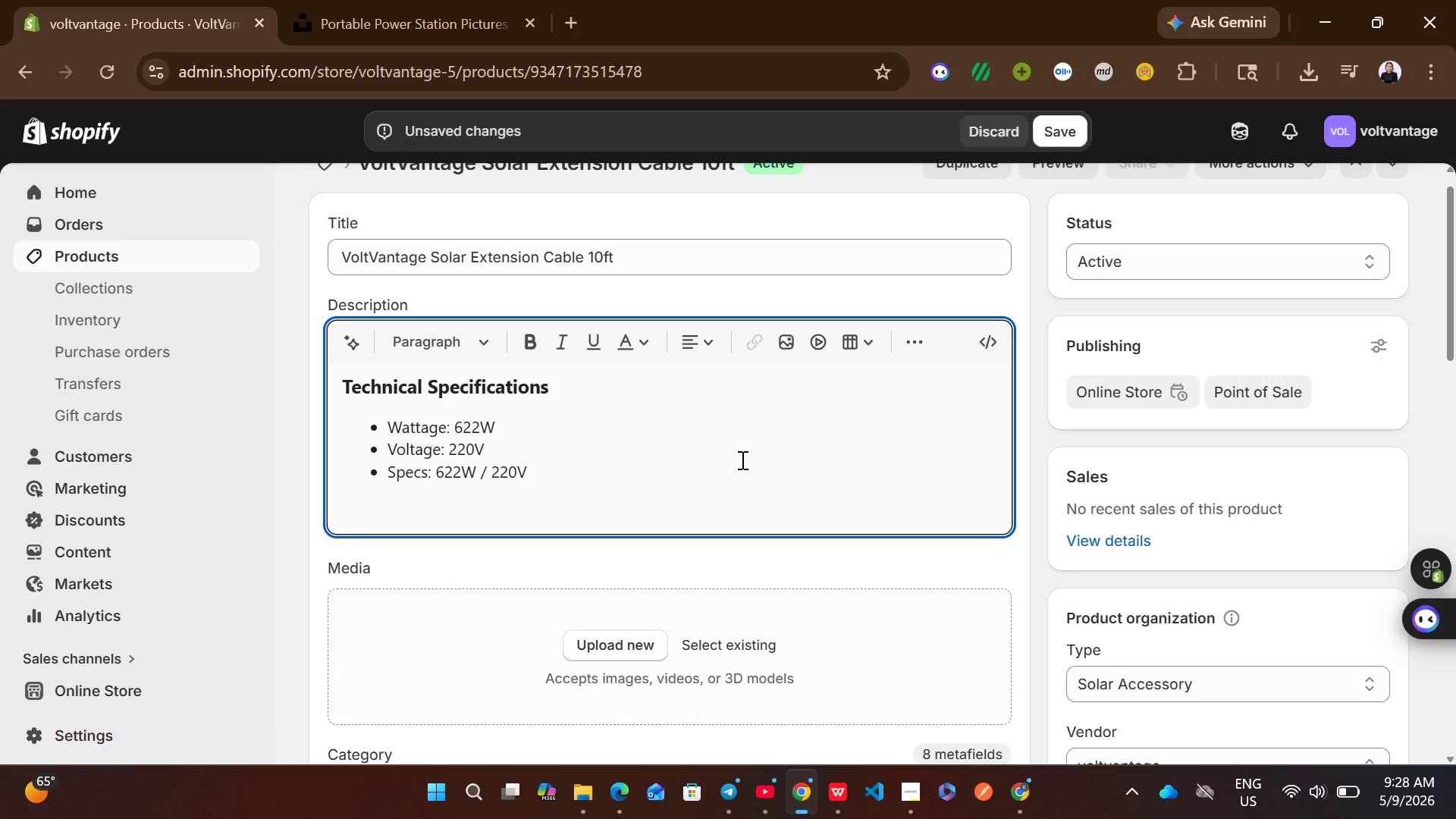 
 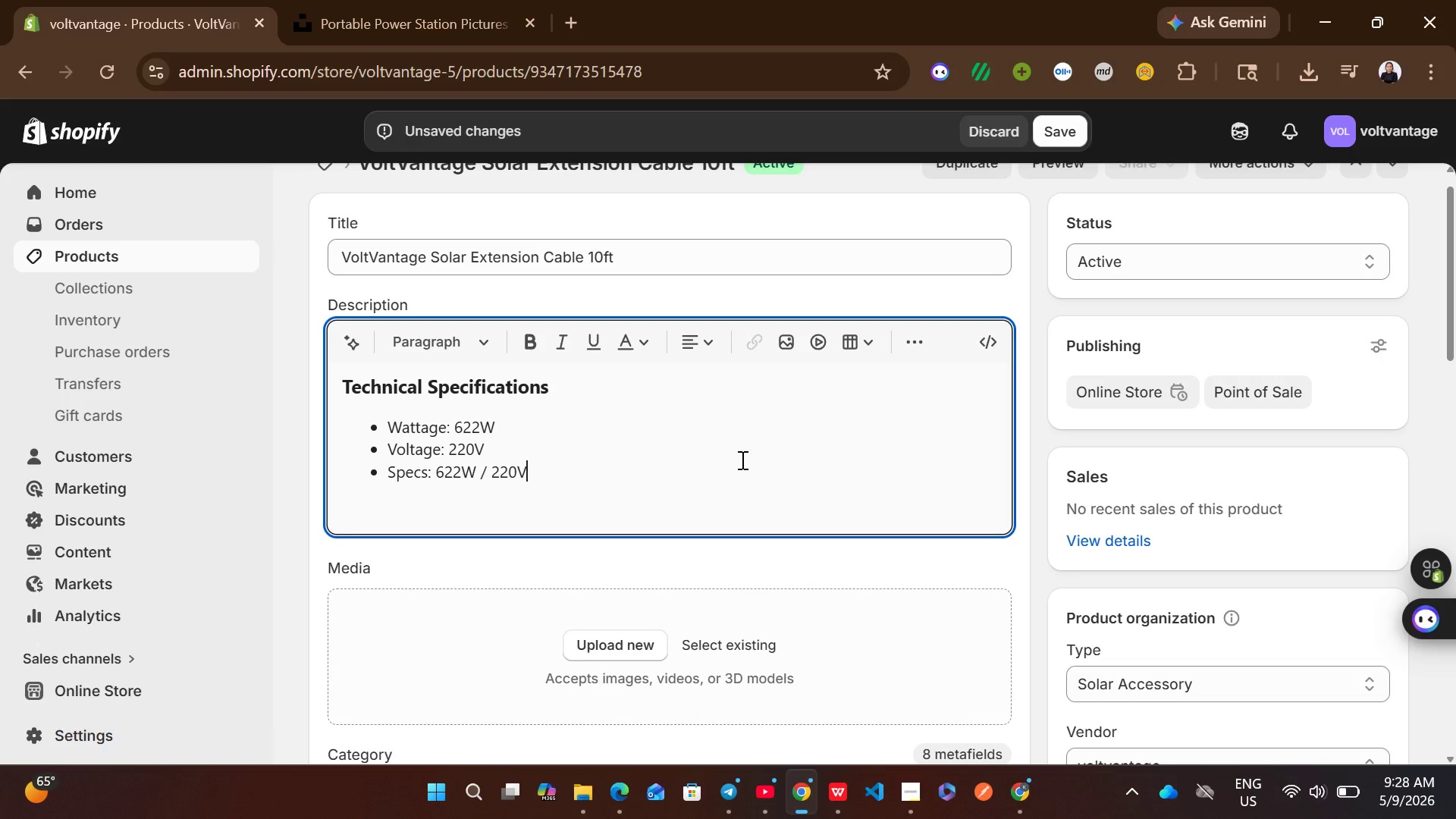 
key(Enter)
 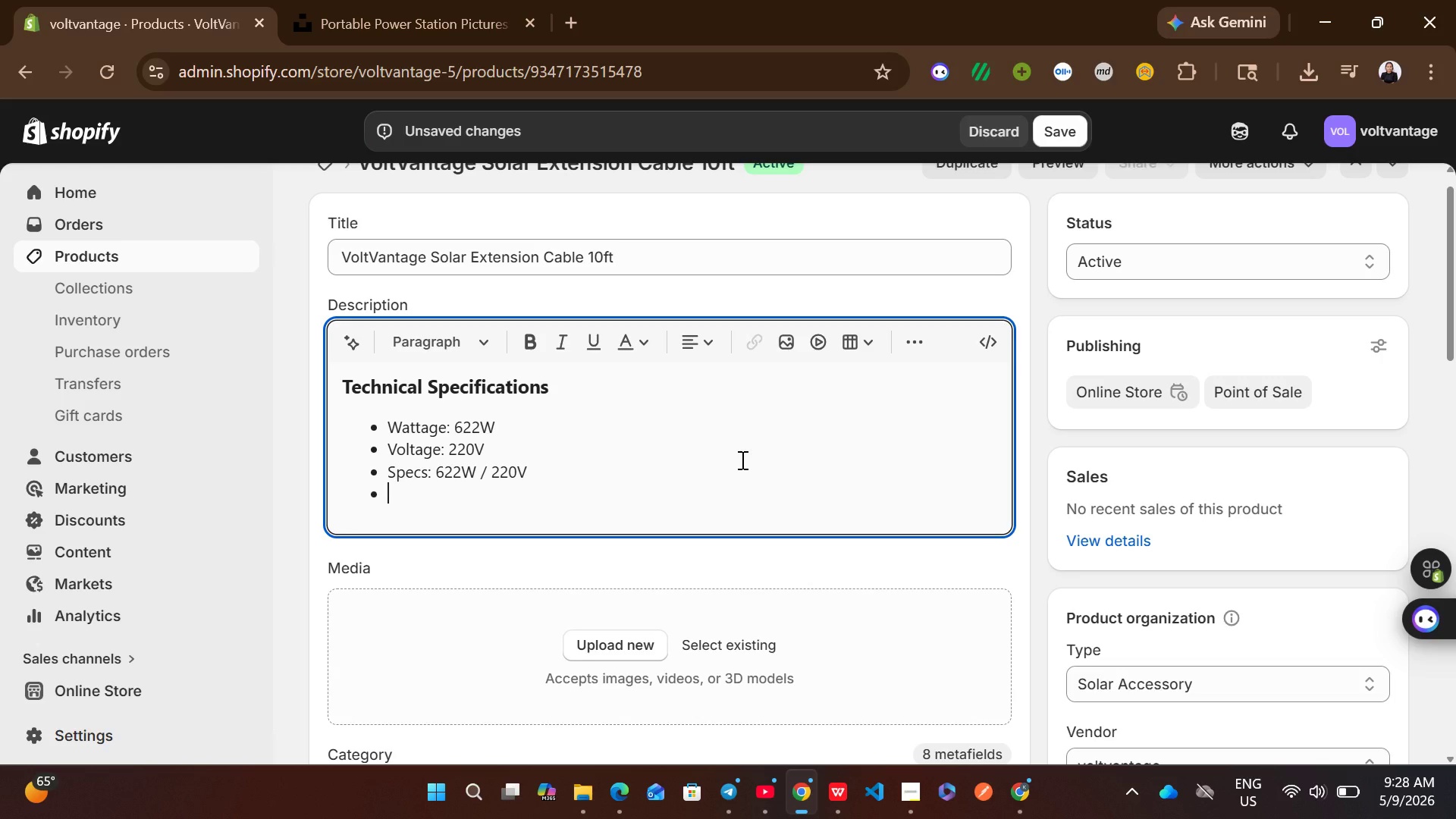 
type(Weather Rating: IP68)
 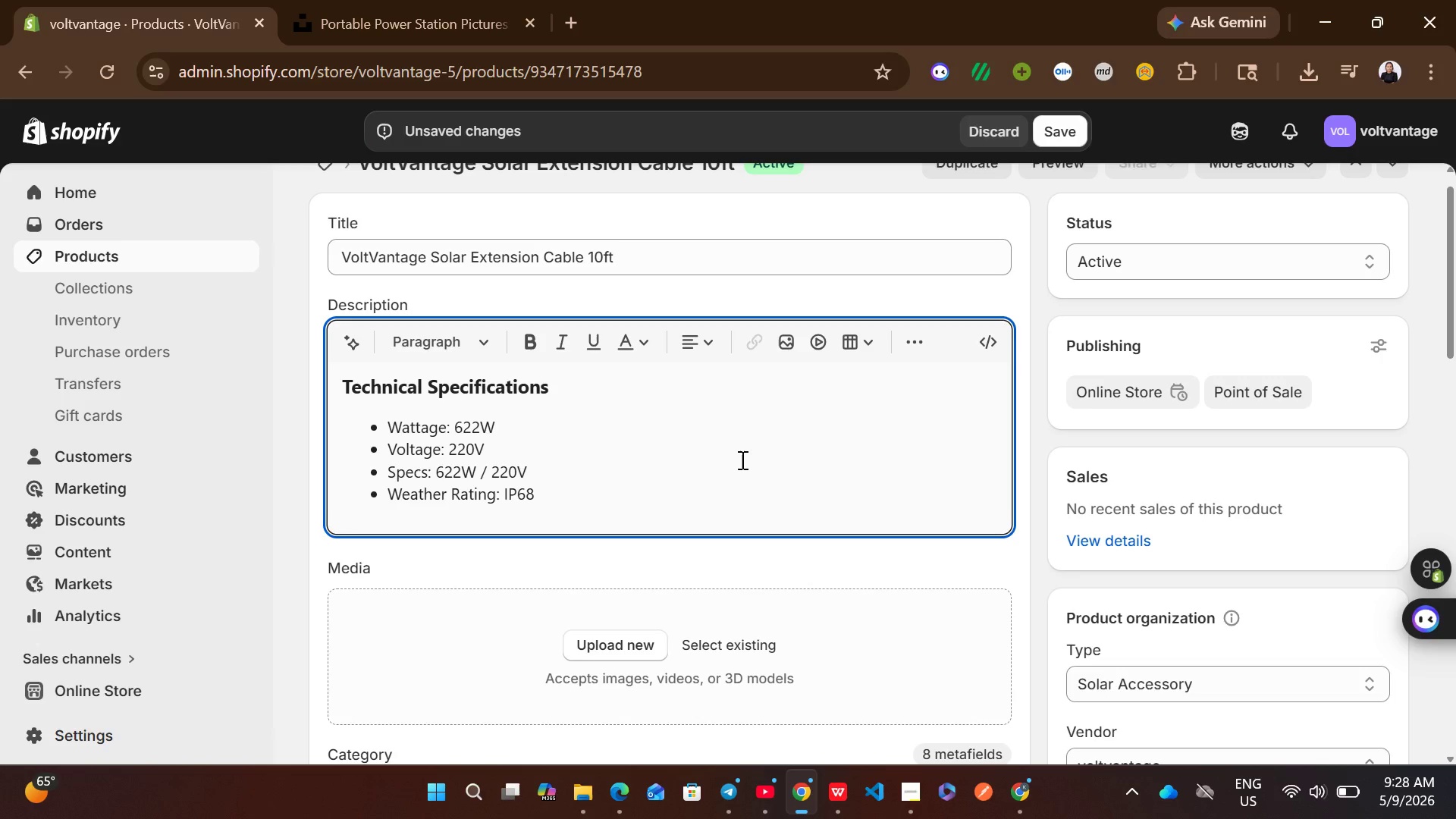 
key(Enter)
 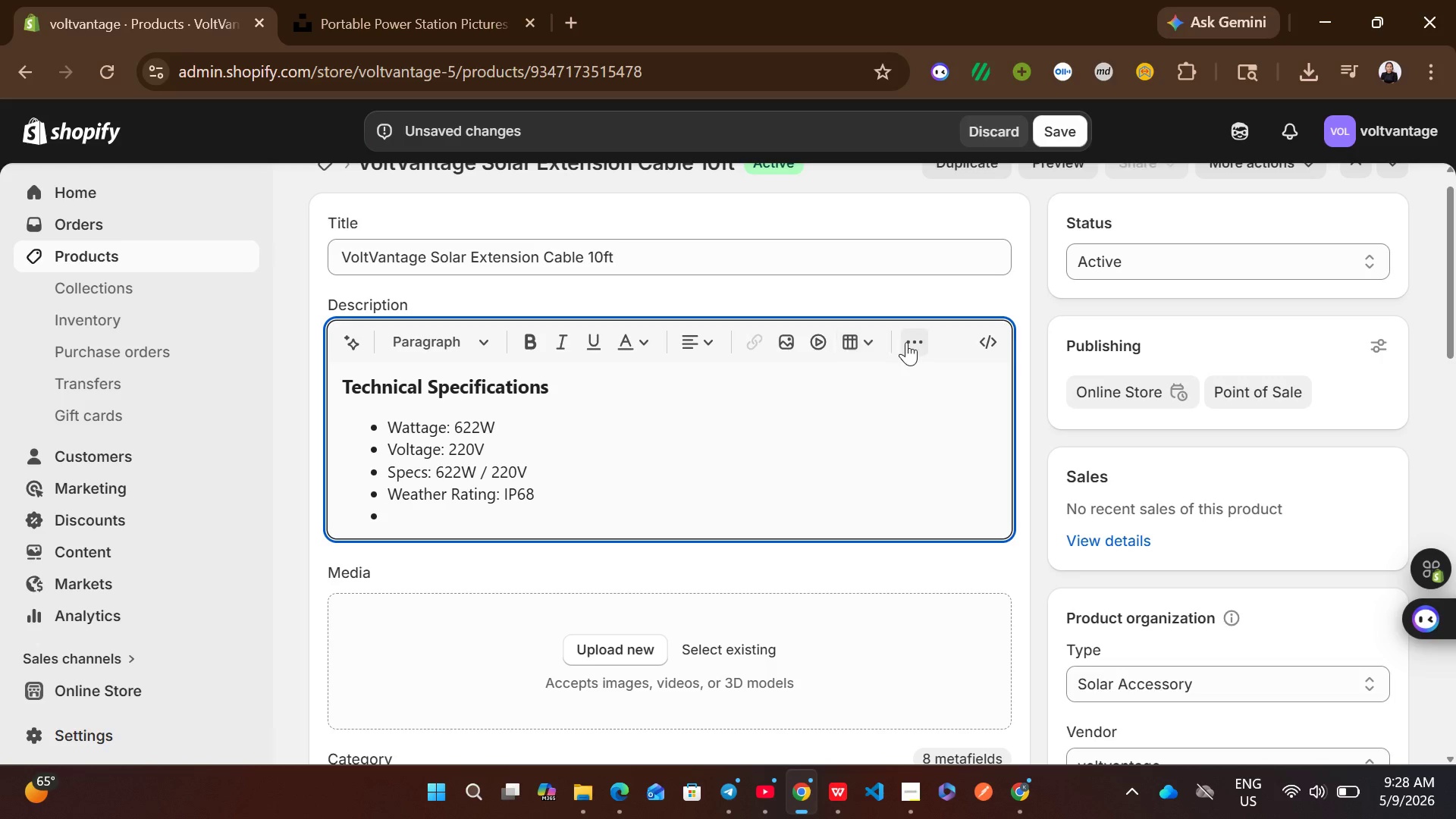 
left_click([906, 342])
 